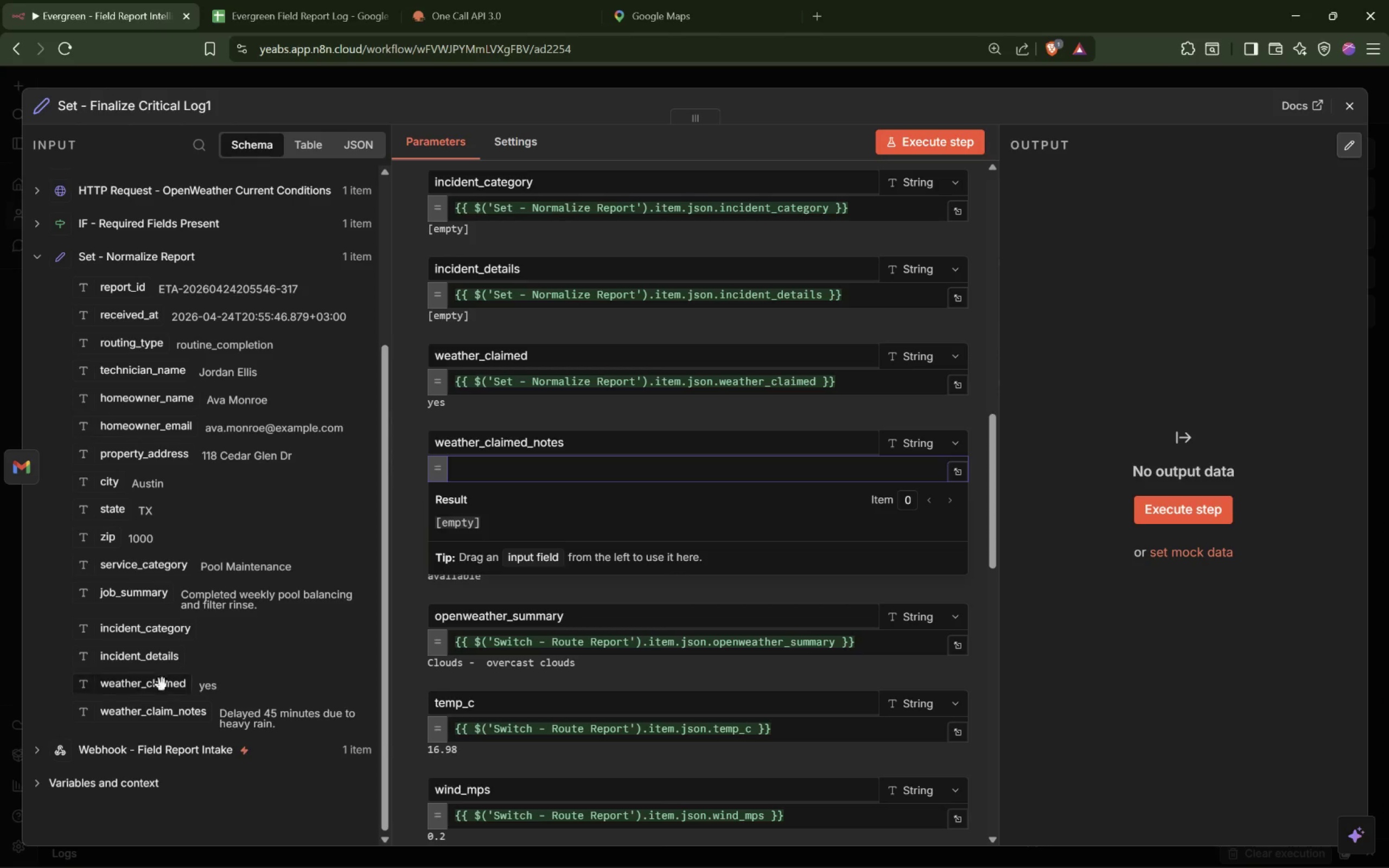 
left_click_drag(start_coordinate=[154, 714], to_coordinate=[486, 468])
 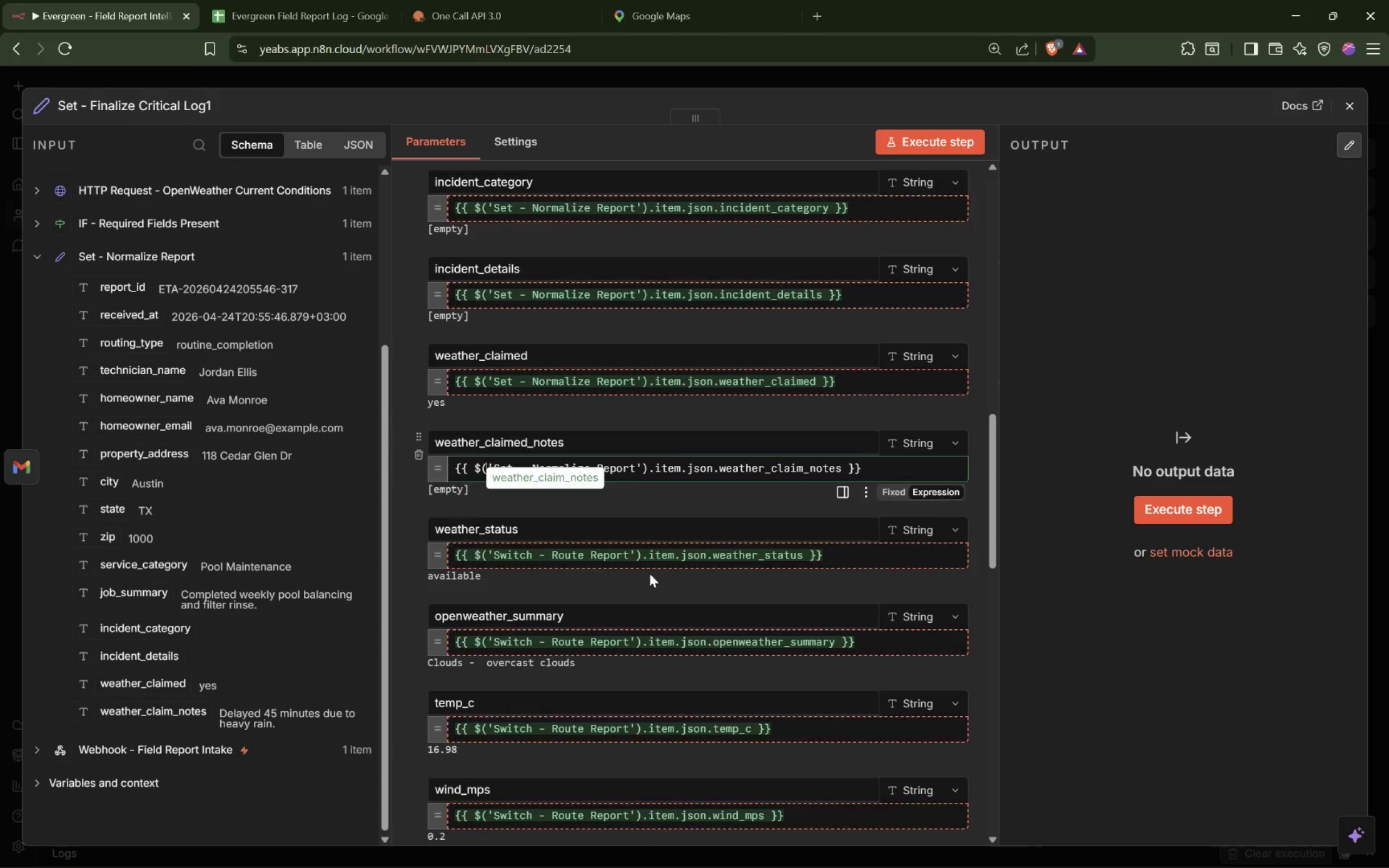 
scroll: coordinate [649, 573], scroll_direction: down, amount: 8.0
 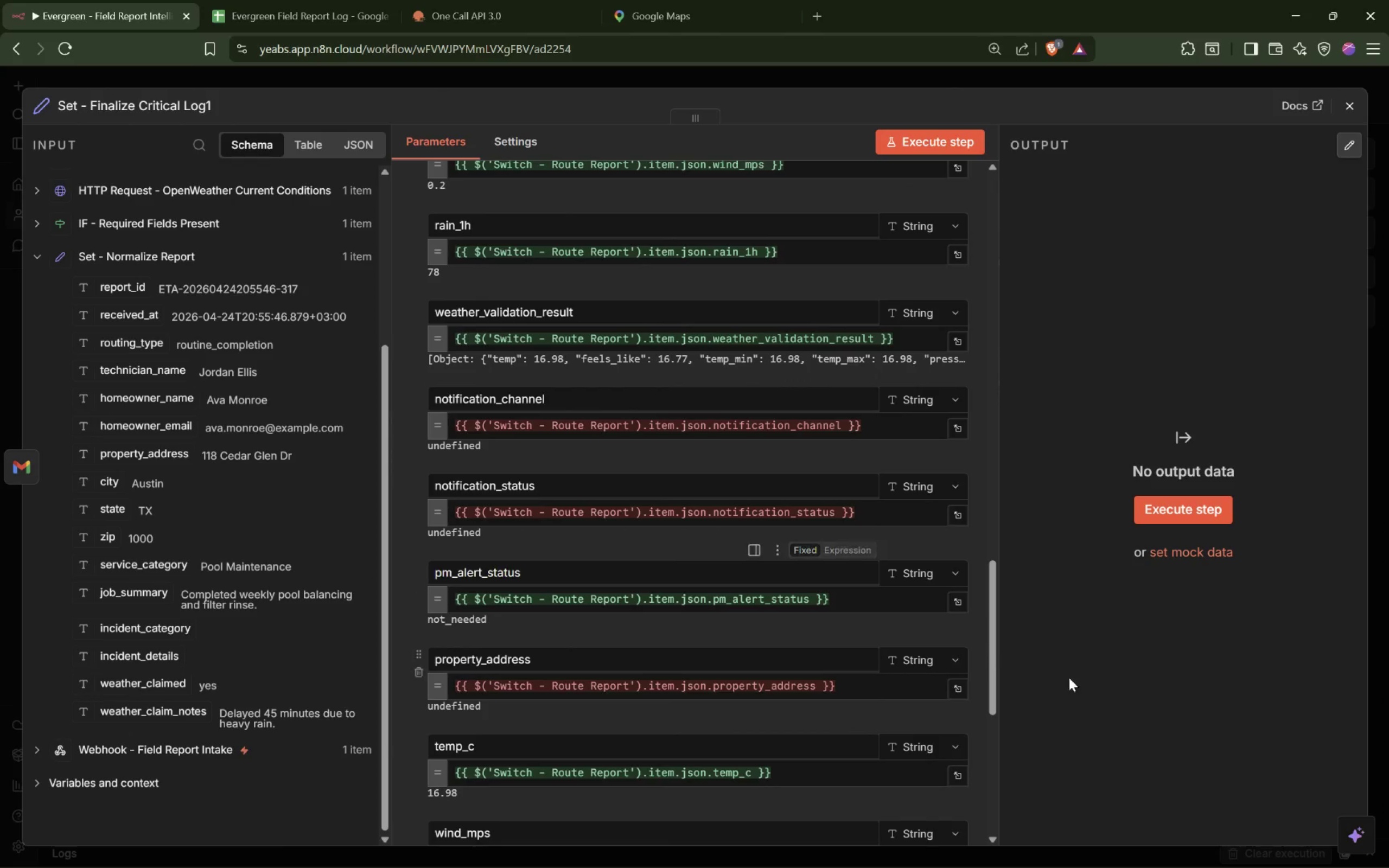 
left_click([1255, 722])
 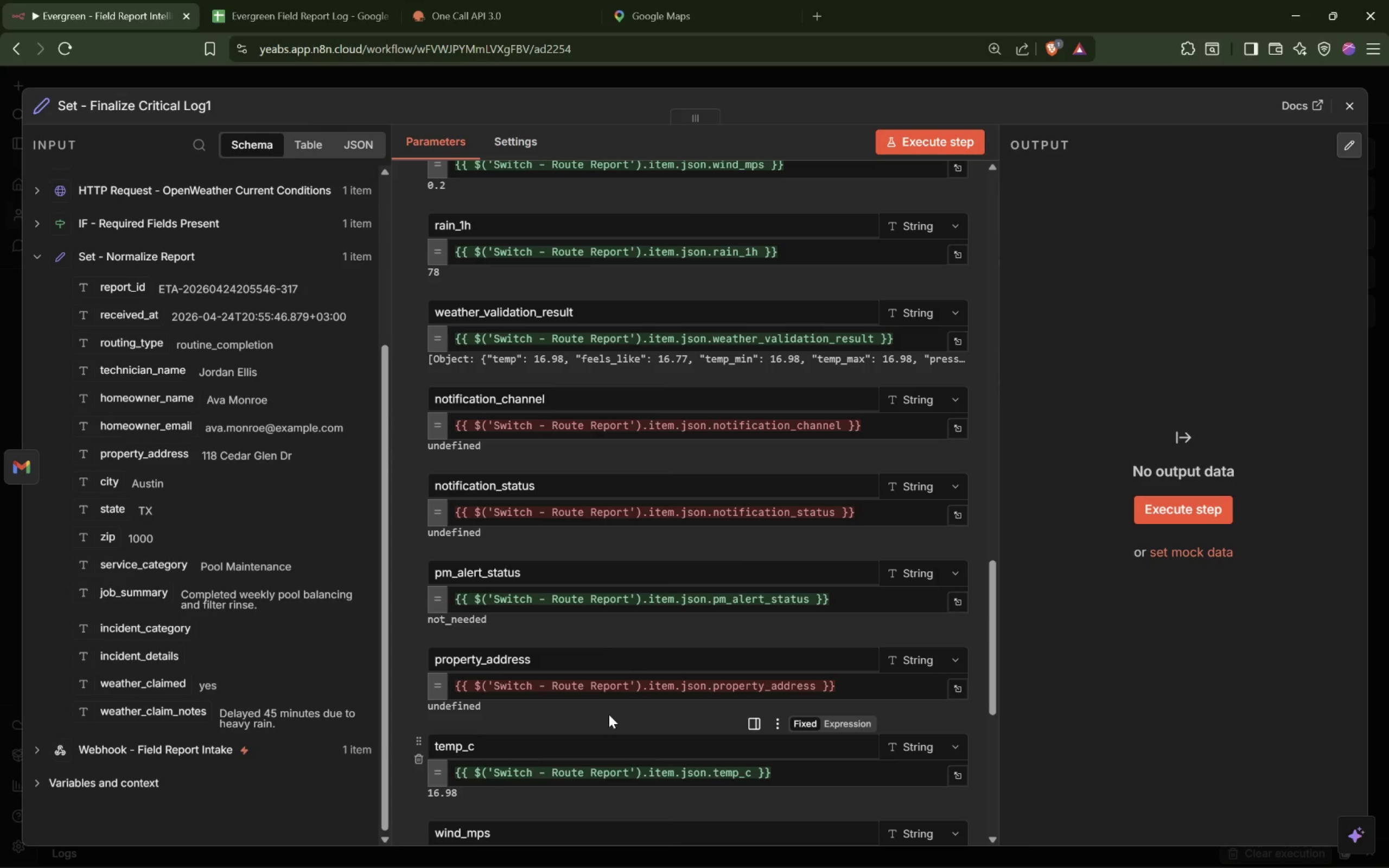 
wait(75.75)
 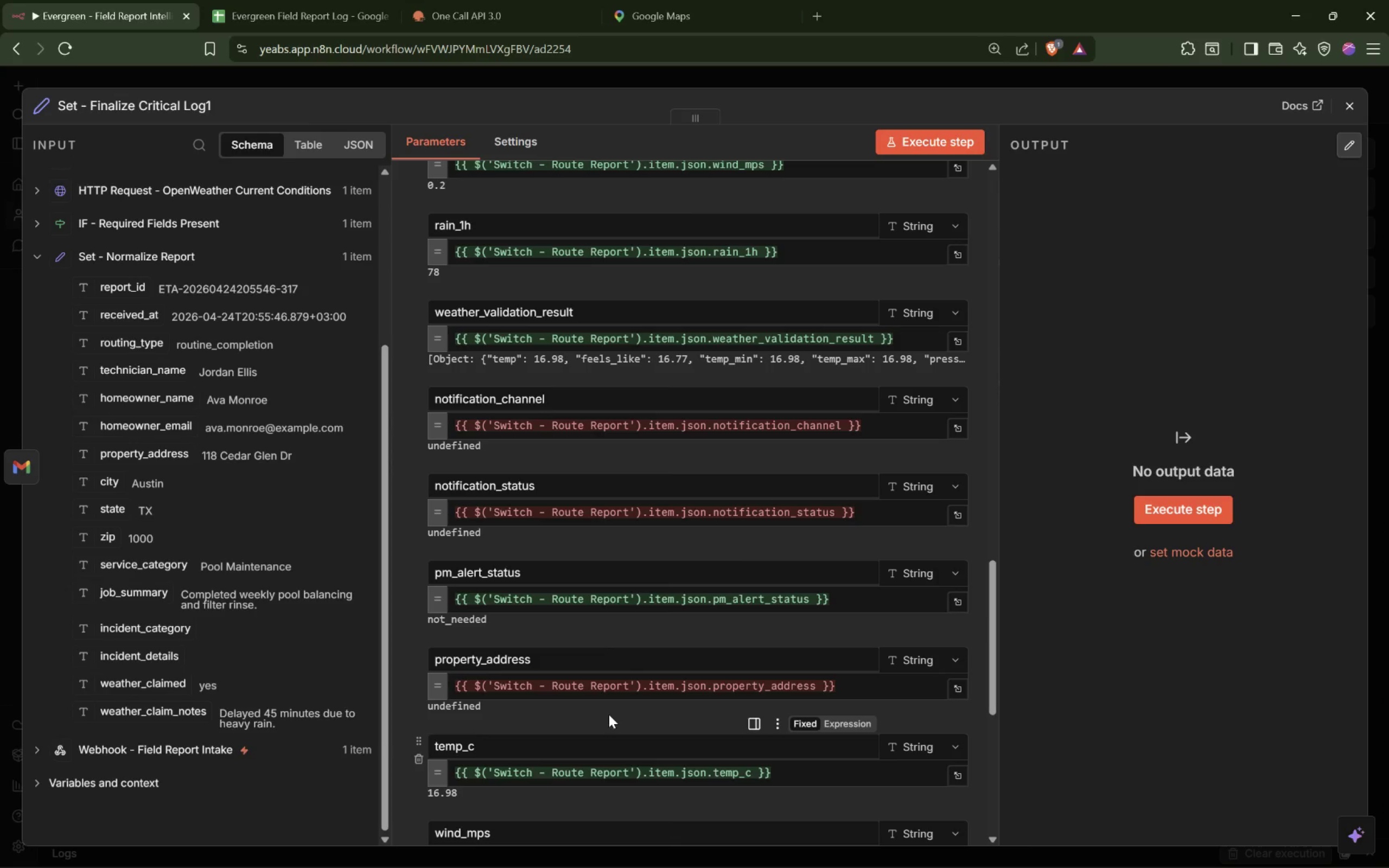 
left_click_drag(start_coordinate=[843, 684], to_coordinate=[324, 676])
 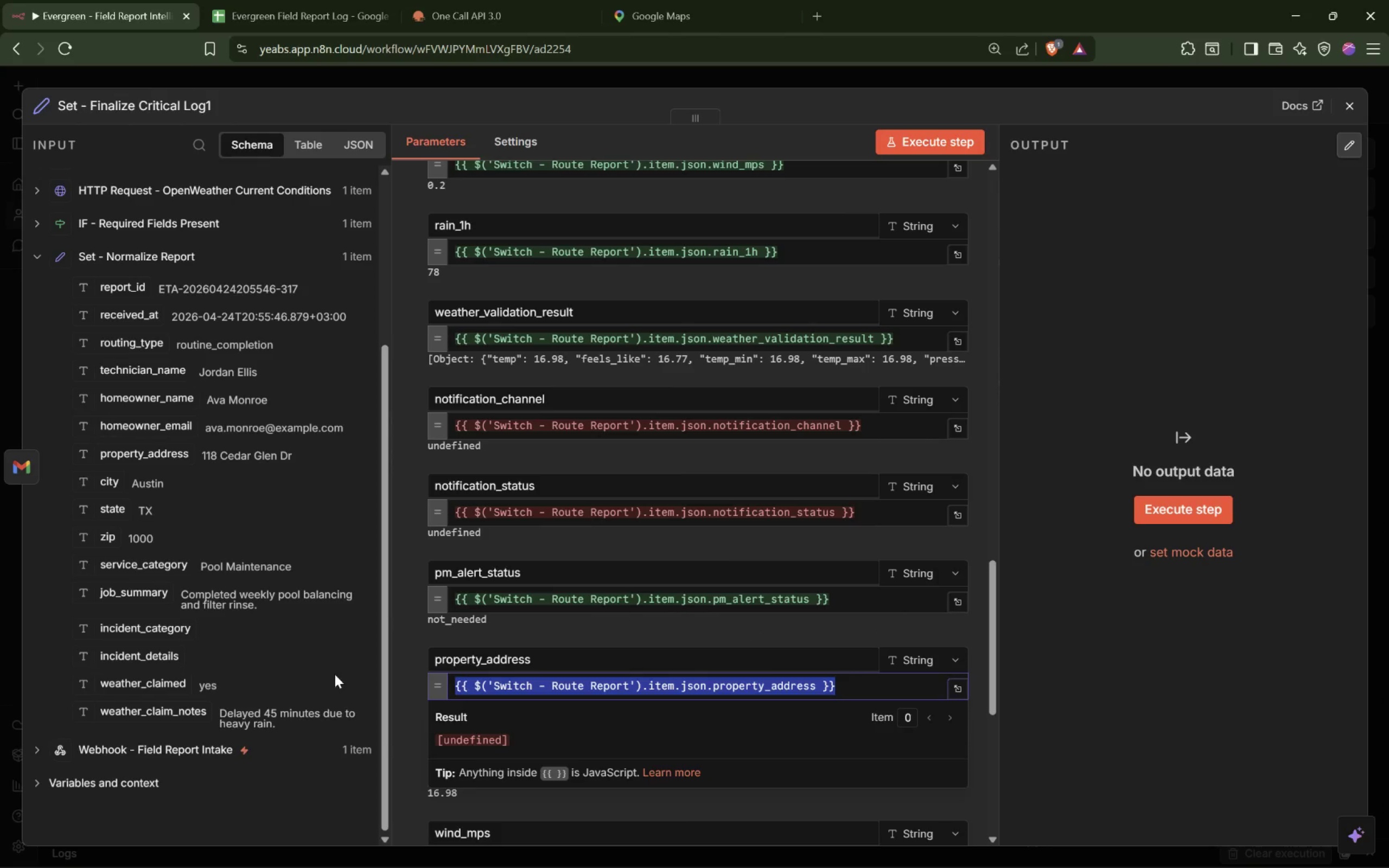 
key(Backspace)
 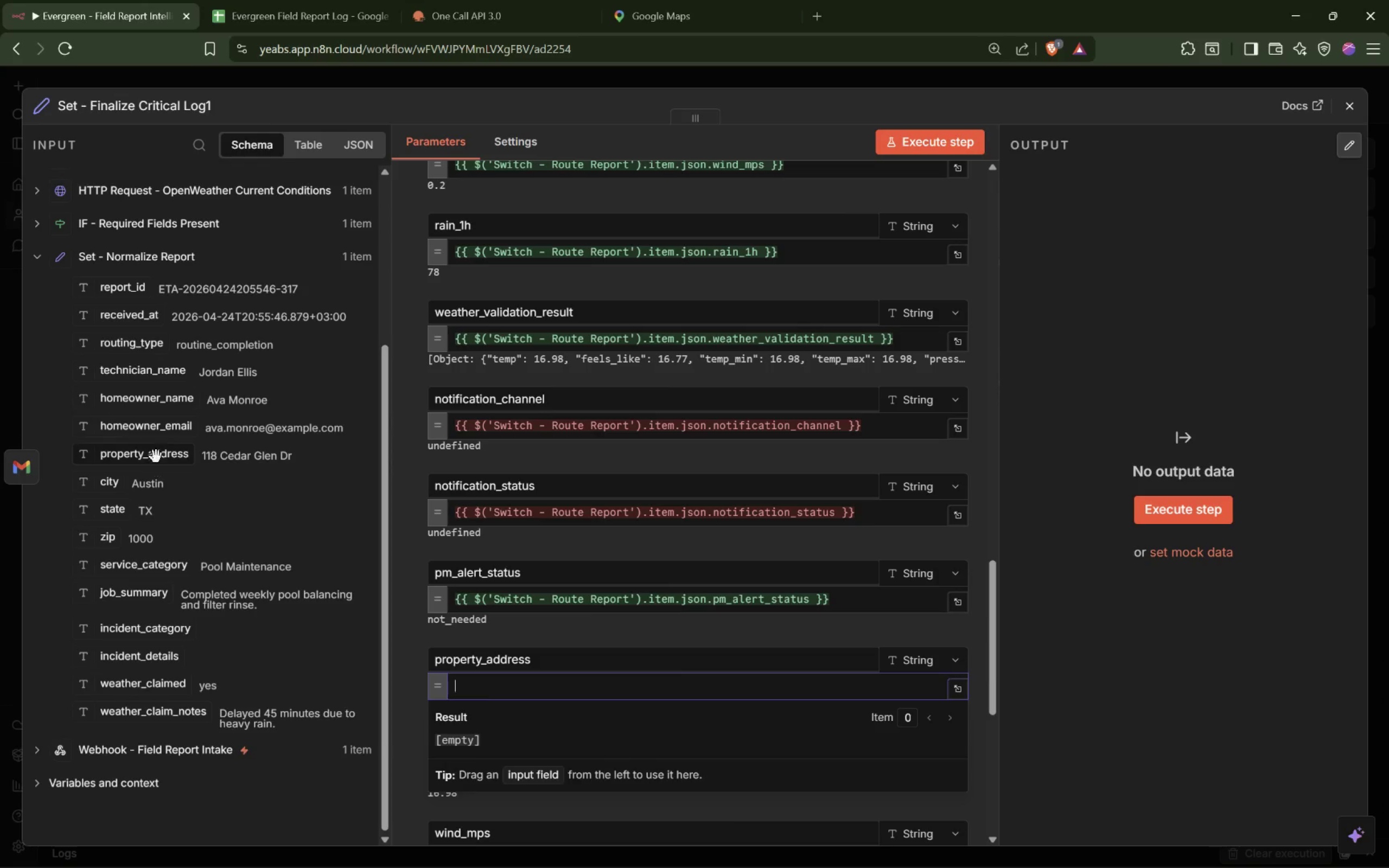 
left_click_drag(start_coordinate=[154, 455], to_coordinate=[486, 686])
 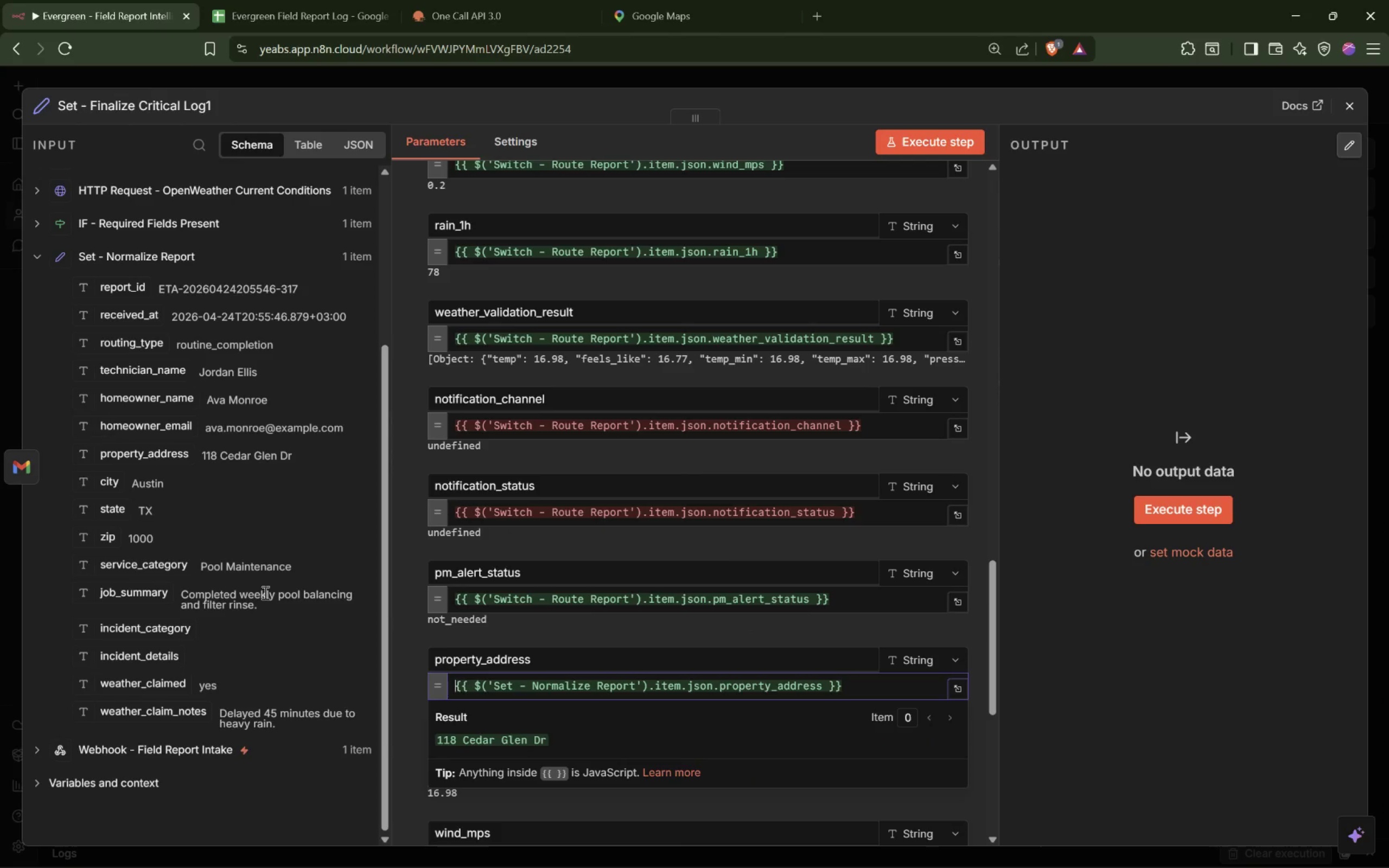 
wait(7.84)
 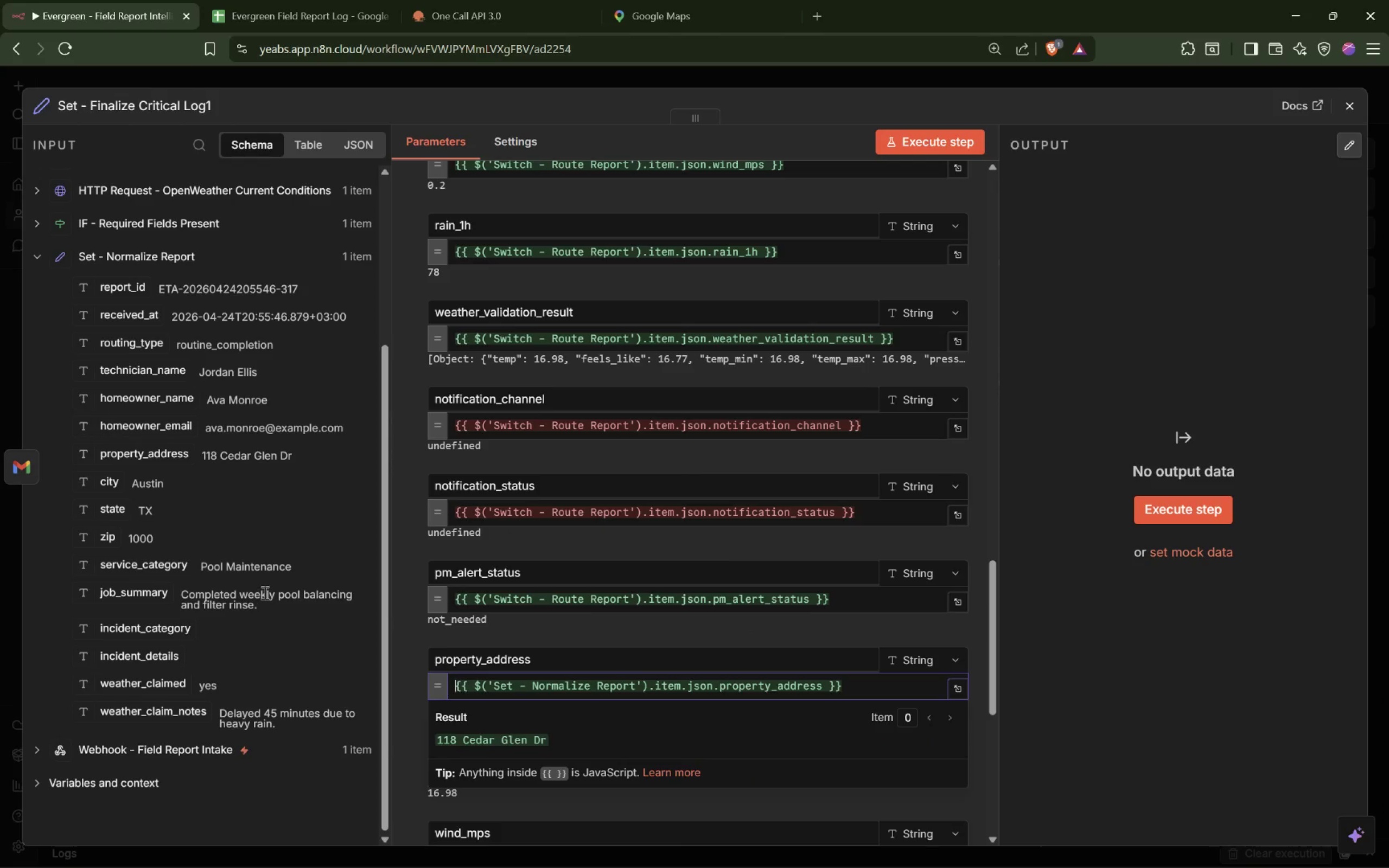 
left_click_drag(start_coordinate=[859, 512], to_coordinate=[423, 520])
 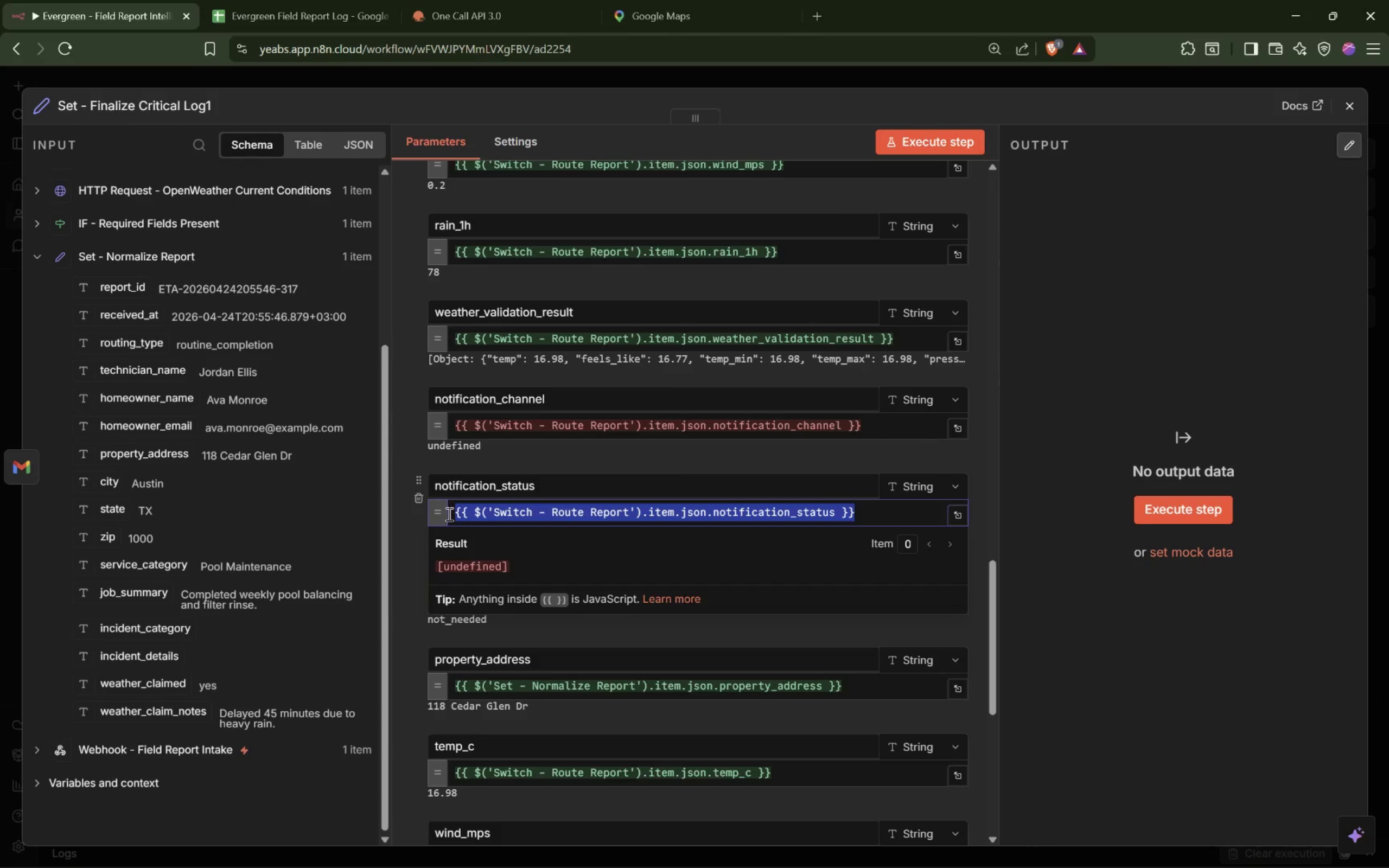 
wait(11.98)
 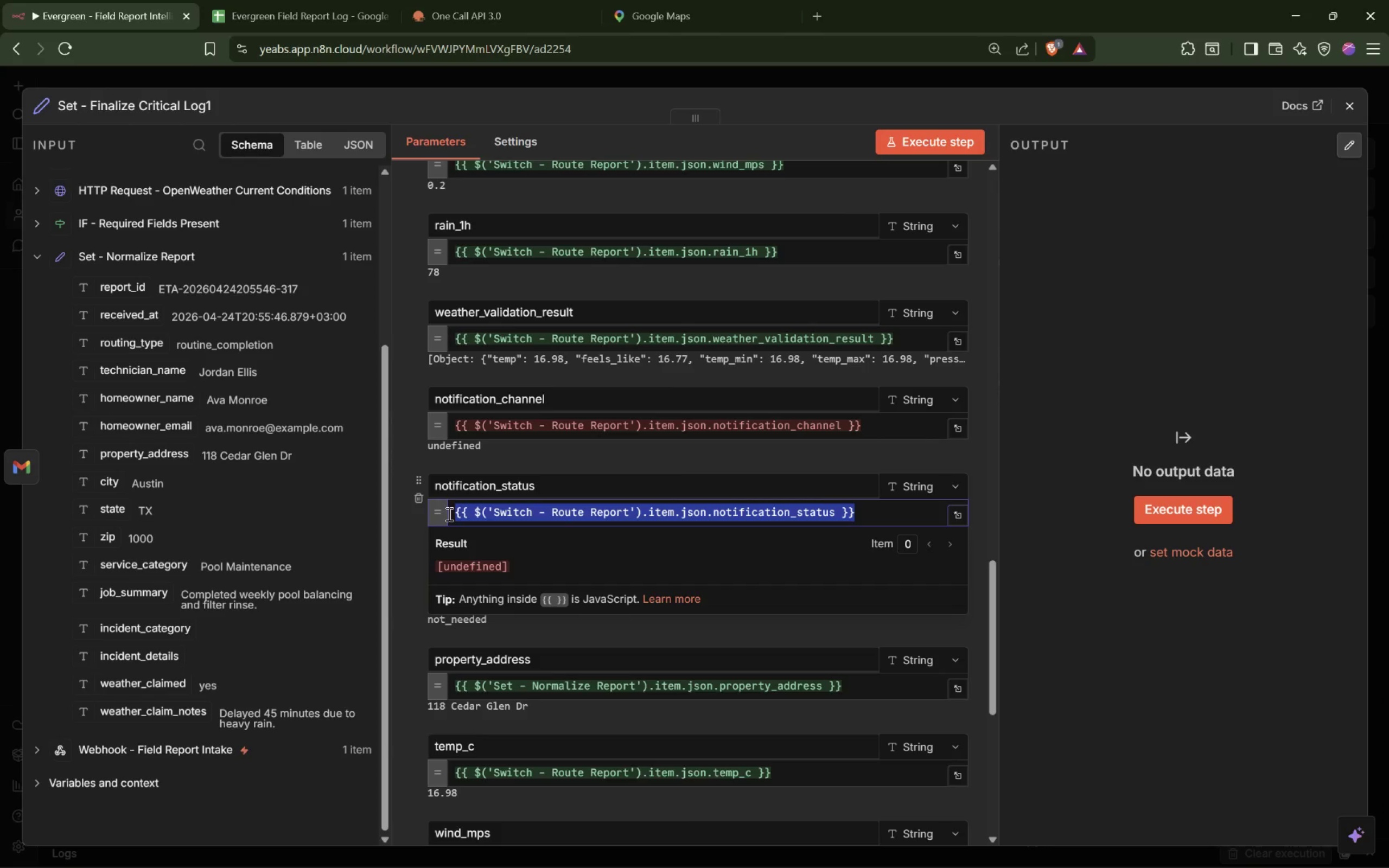 
type(gmail)
 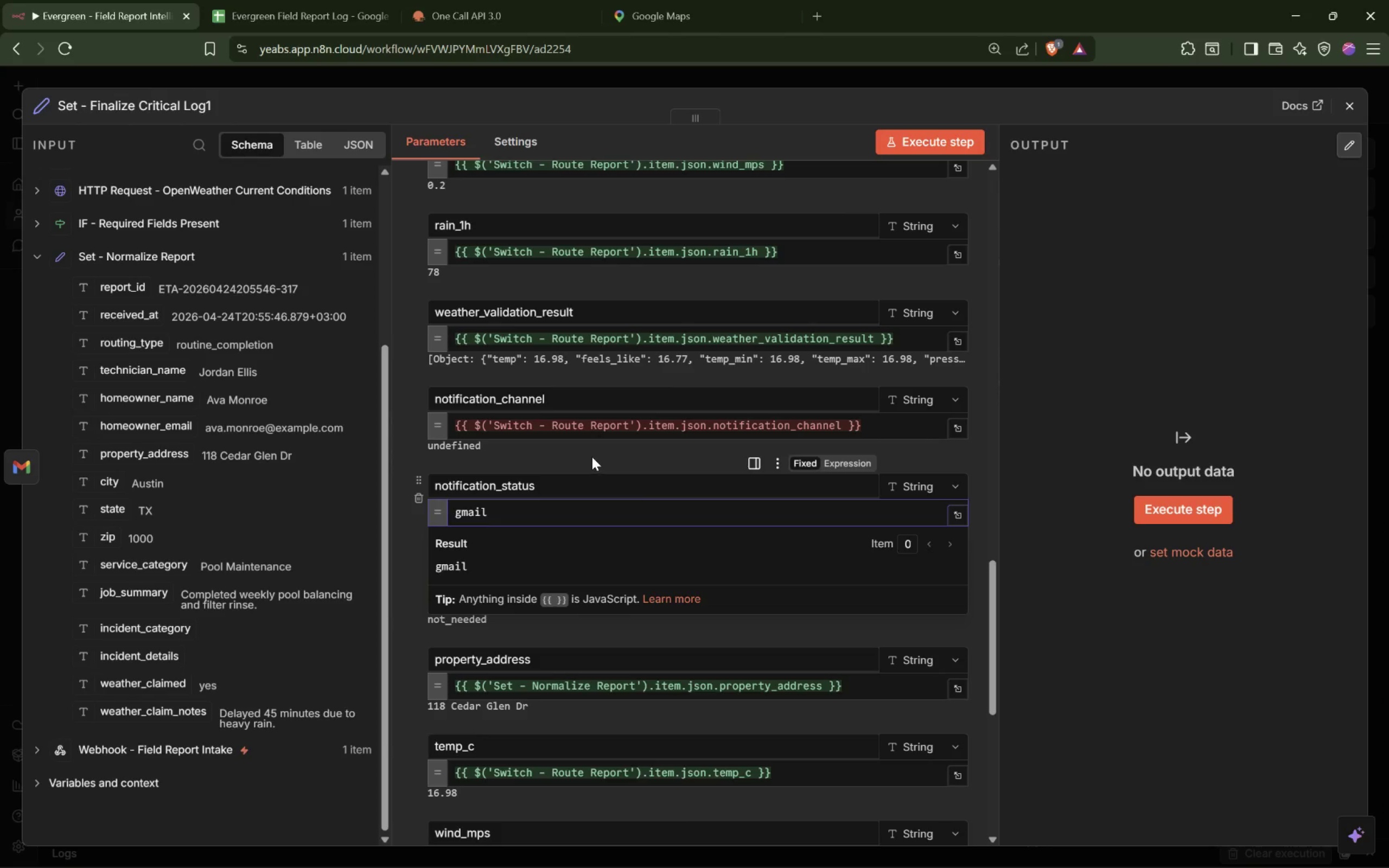 
mouse_move([574, 607])
 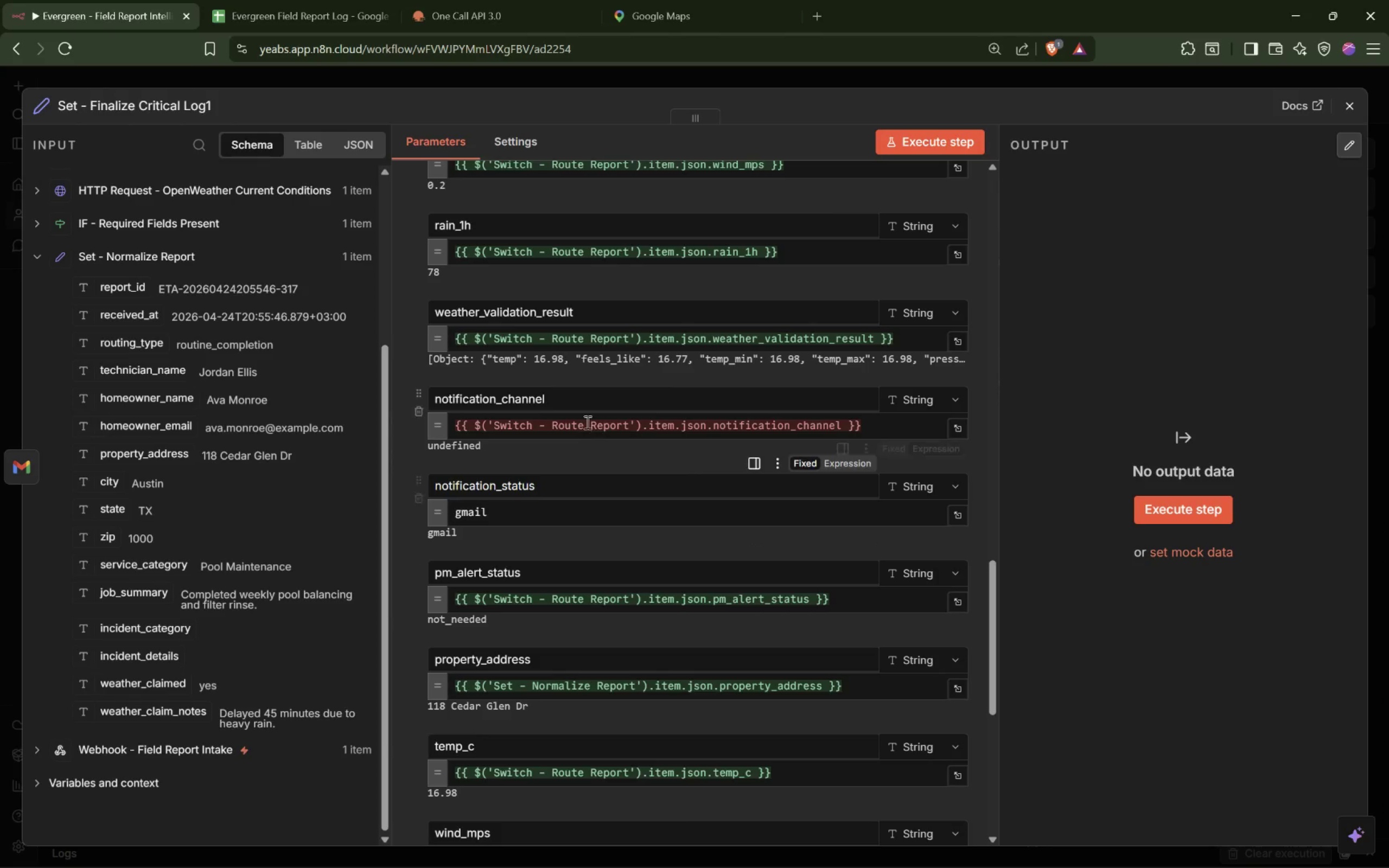 
double_click([587, 421])
 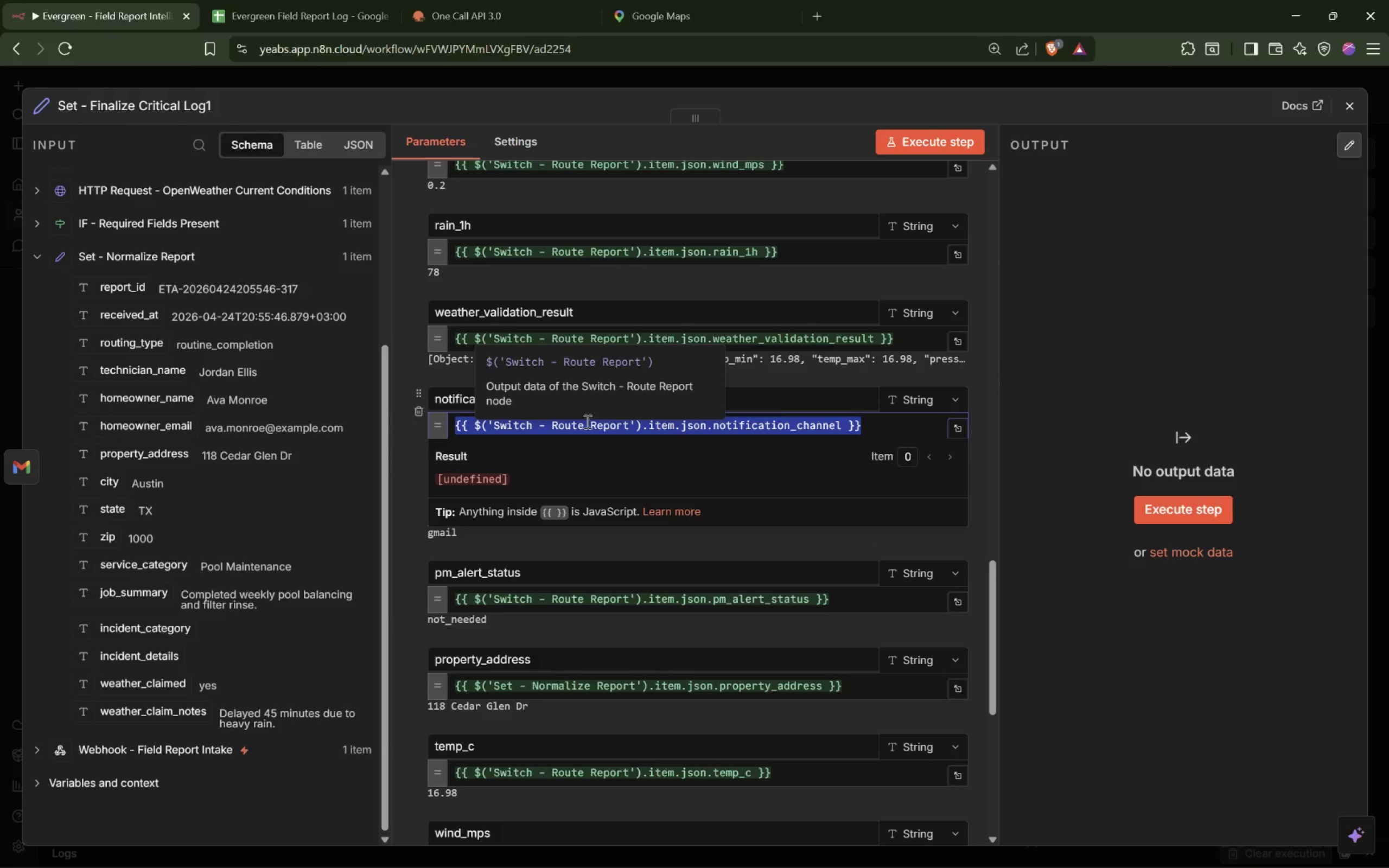 
type(homeowner_completion_email_sent)
 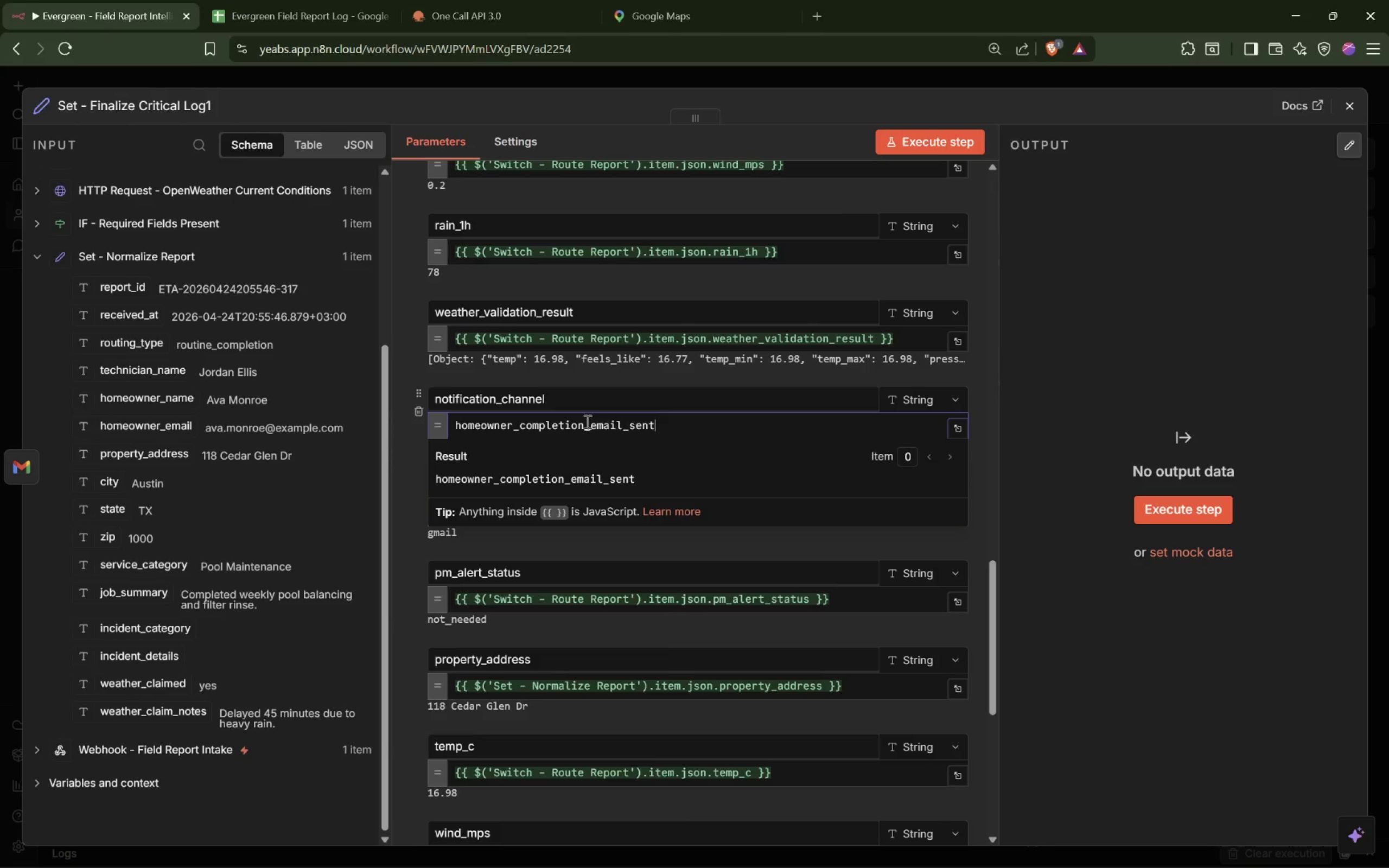 
left_click([1066, 348])
 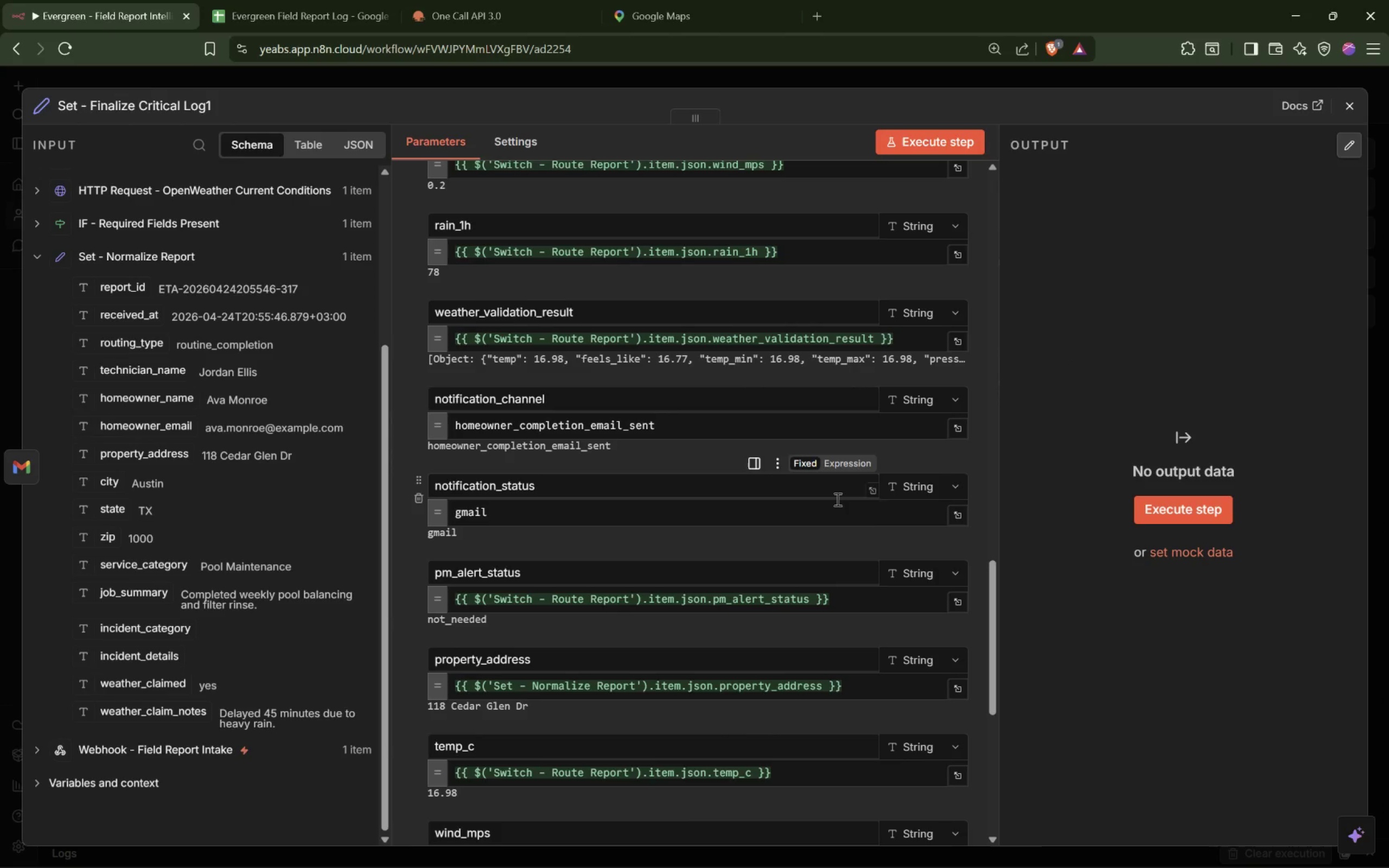 
scroll: coordinate [837, 499], scroll_direction: down, amount: 6.0
 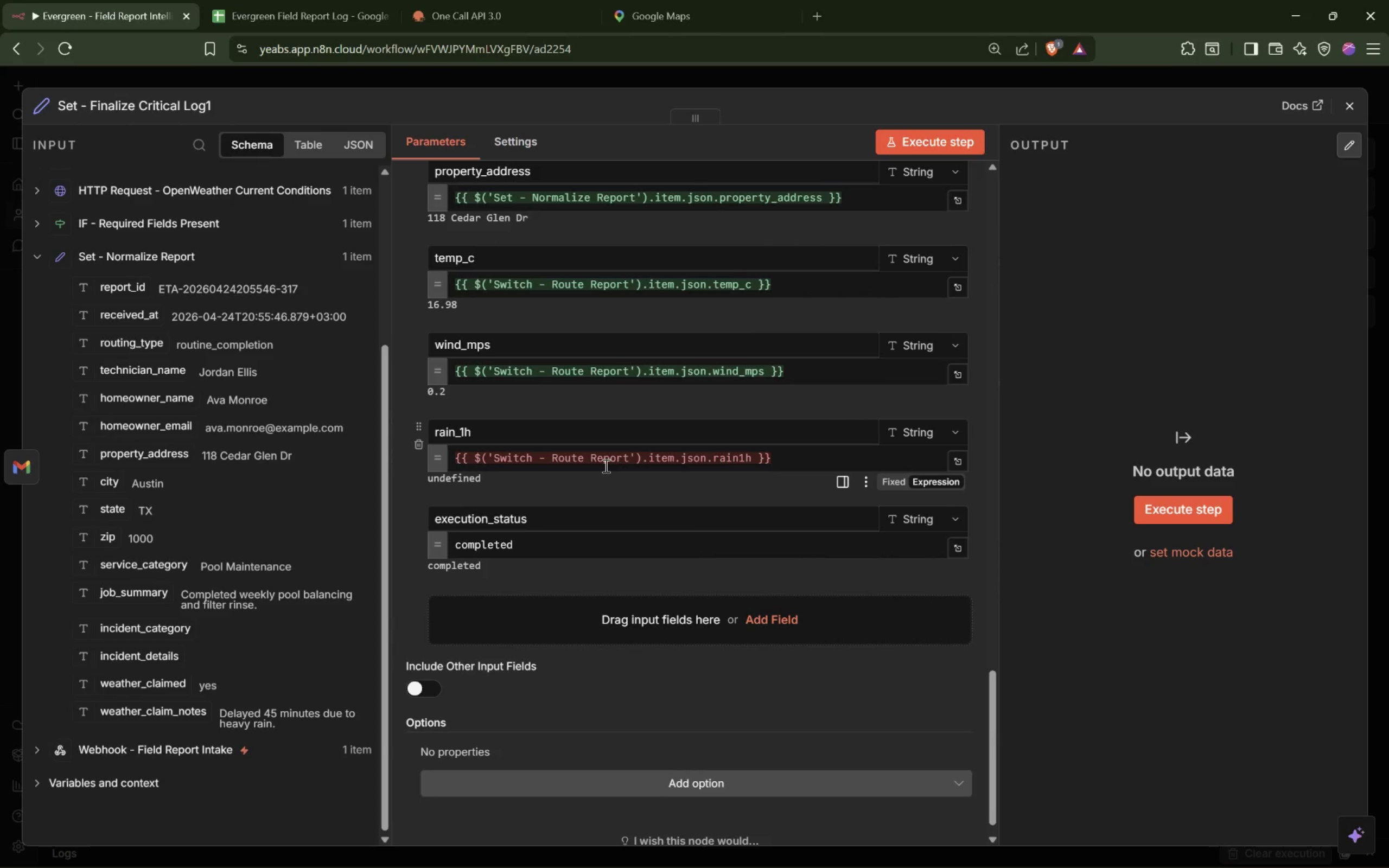 
wait(9.42)
 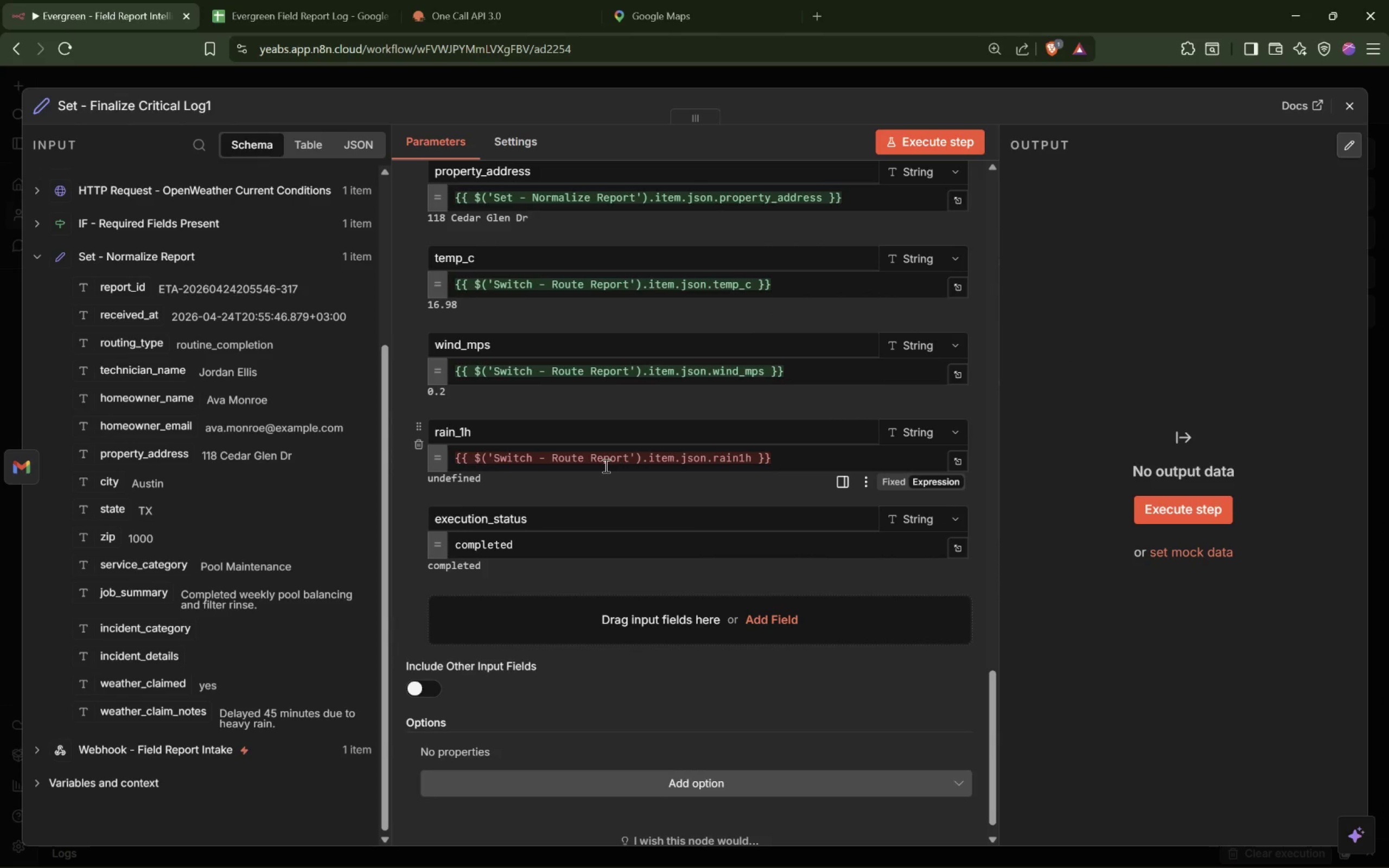 
left_click([39, 223])
 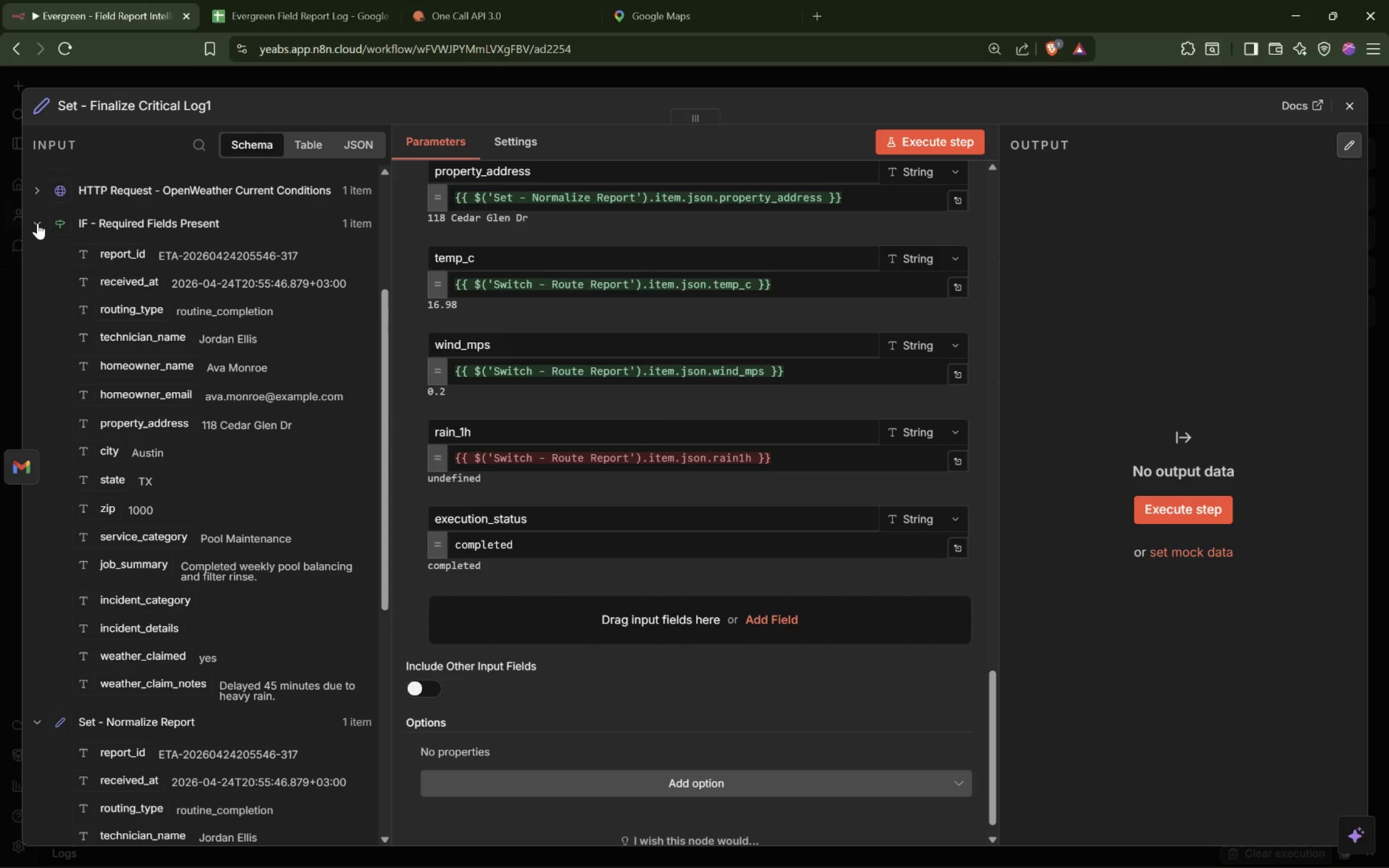 
left_click([36, 189])
 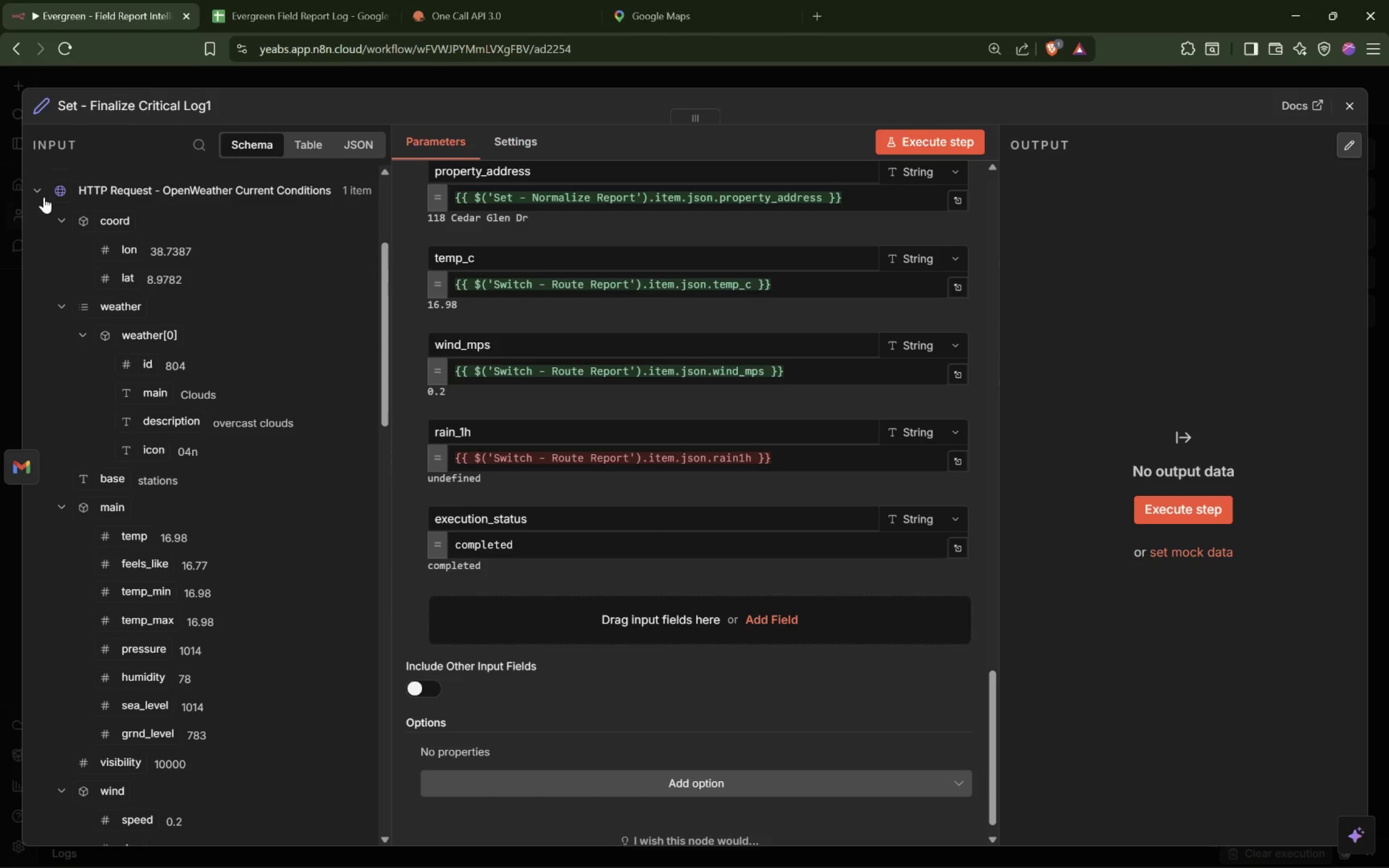 
left_click([41, 191])
 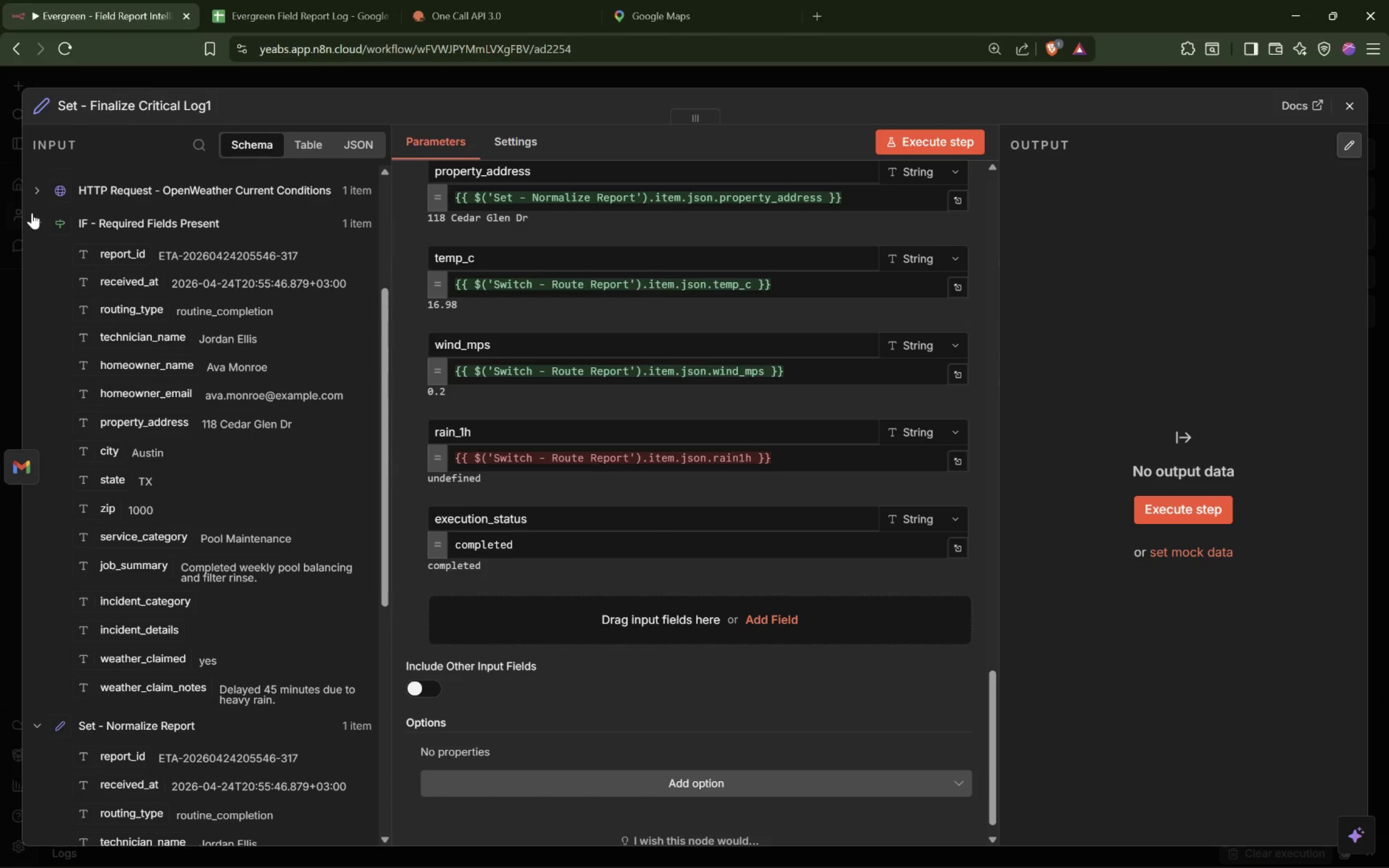 
left_click([35, 215])
 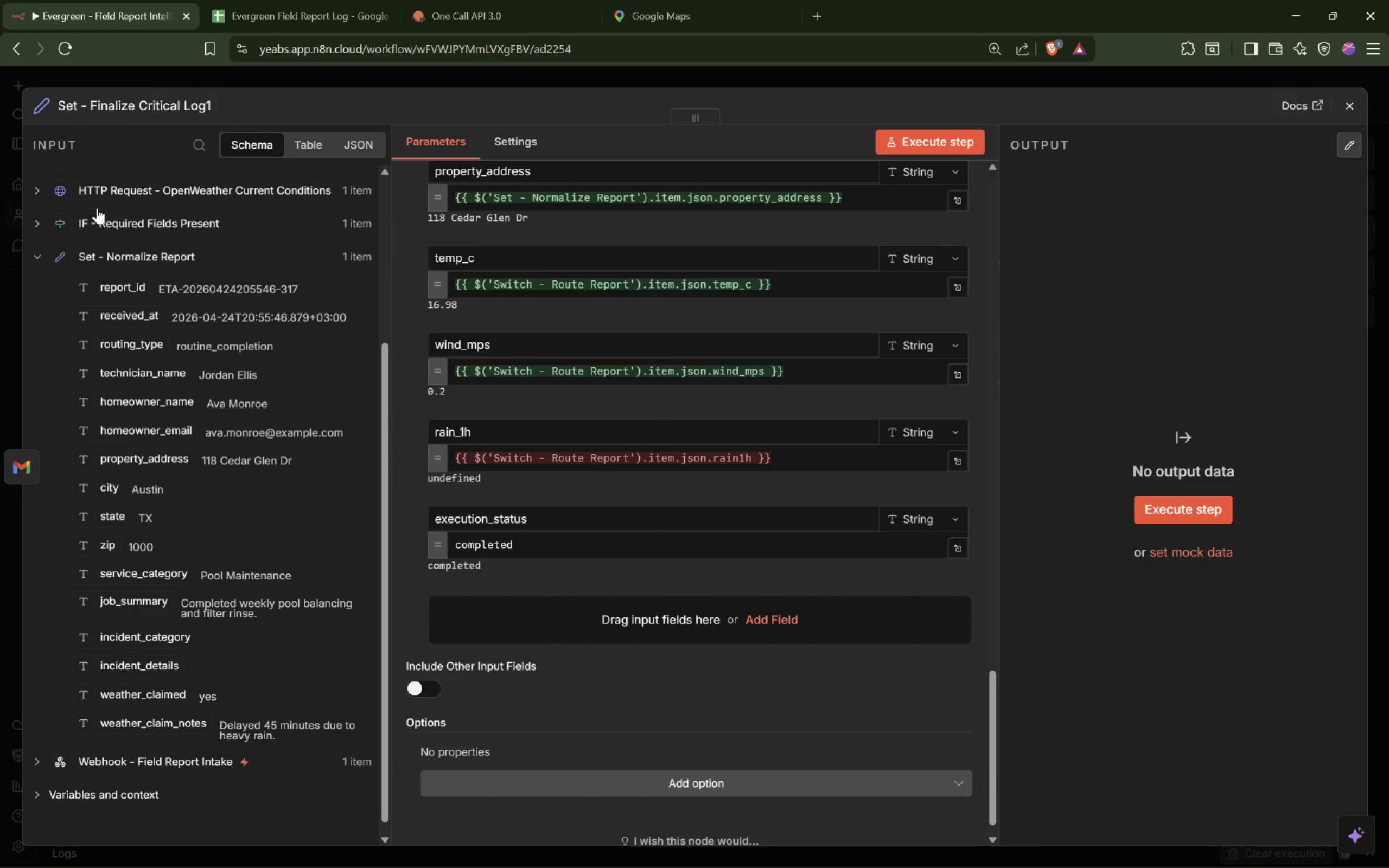 
left_click([68, 145])
 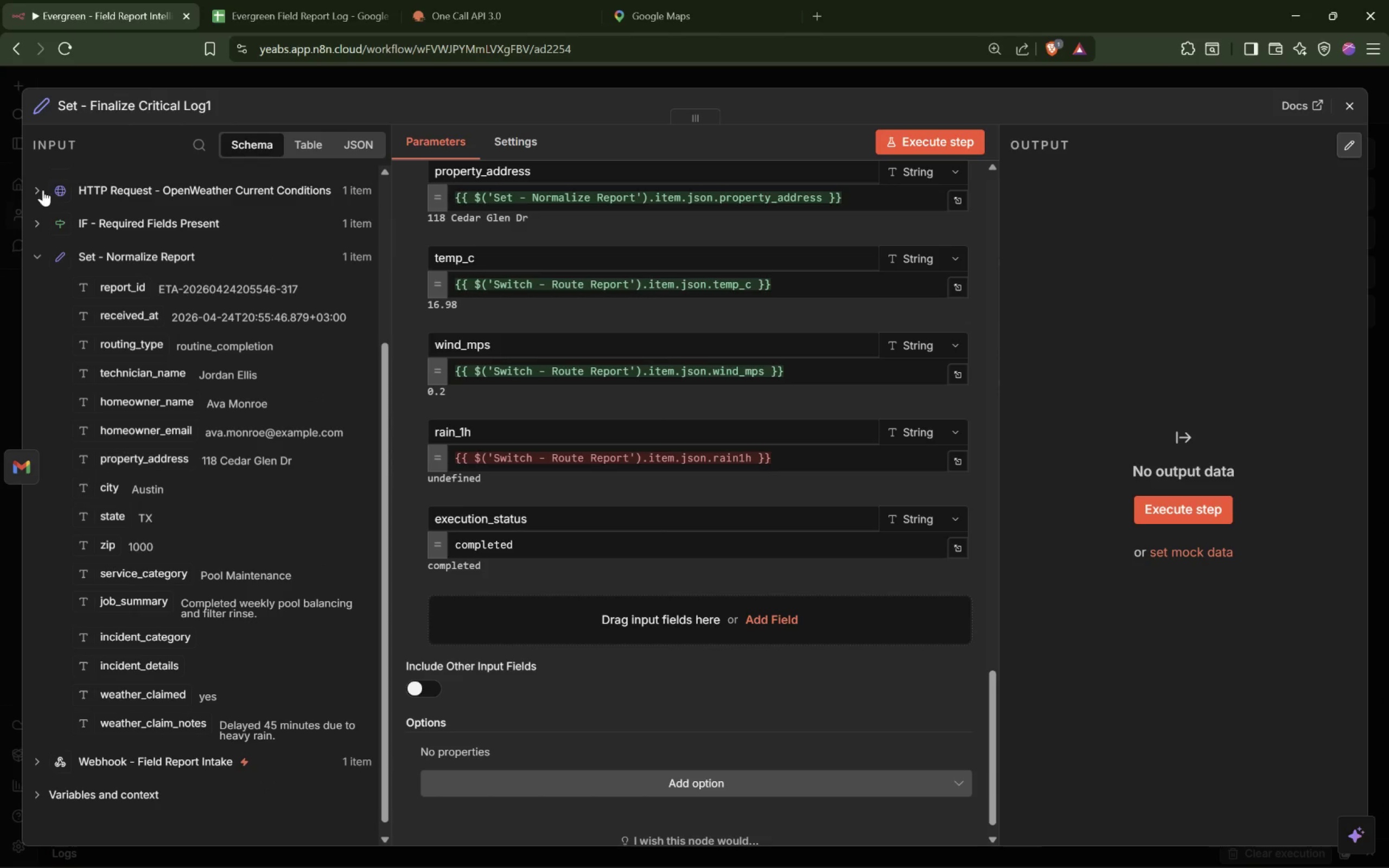 
left_click([41, 190])
 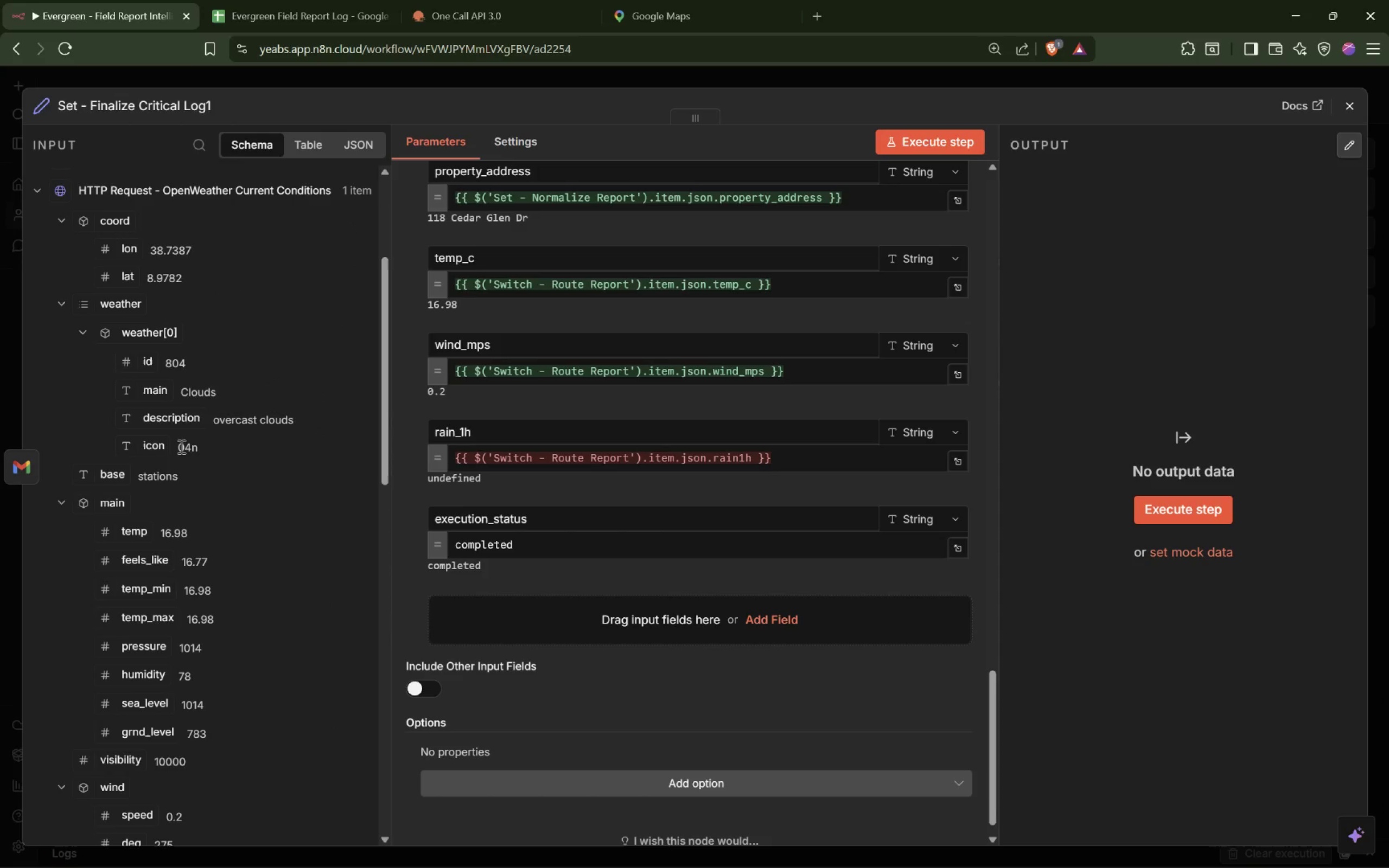 
scroll: coordinate [174, 442], scroll_direction: down, amount: 6.0
 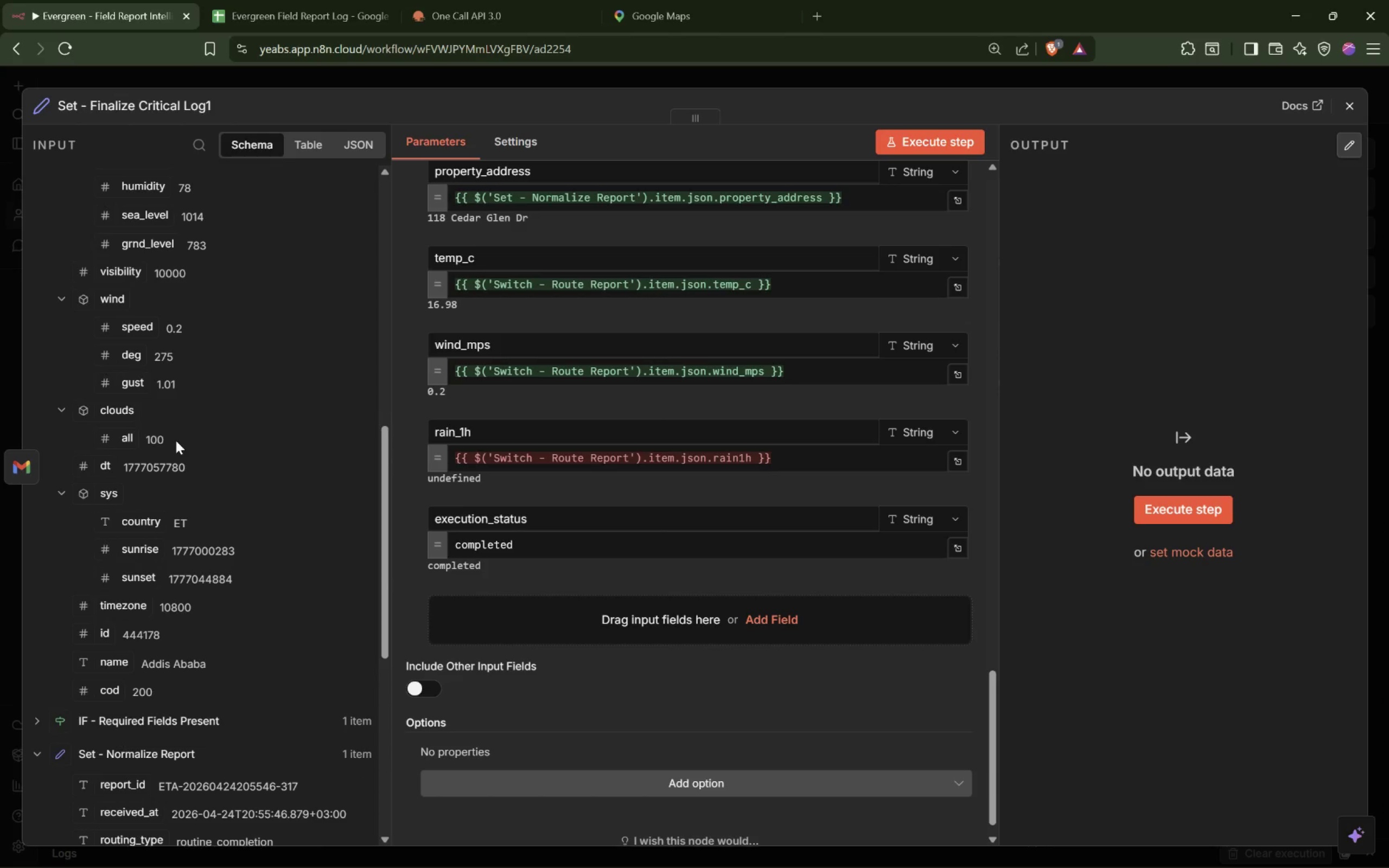 
scroll: coordinate [176, 440], scroll_direction: up, amount: 2.0
 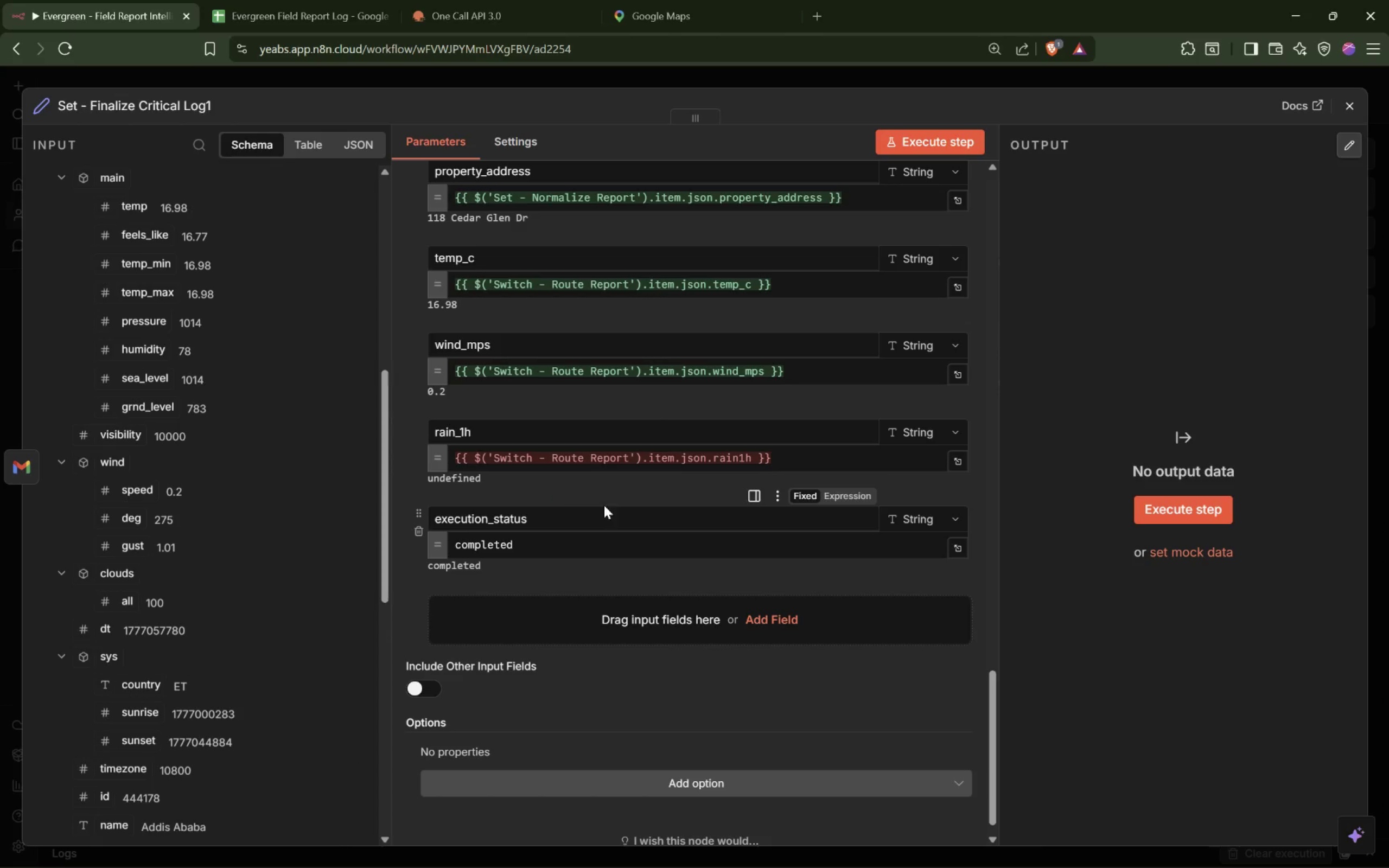 
wait(7.78)
 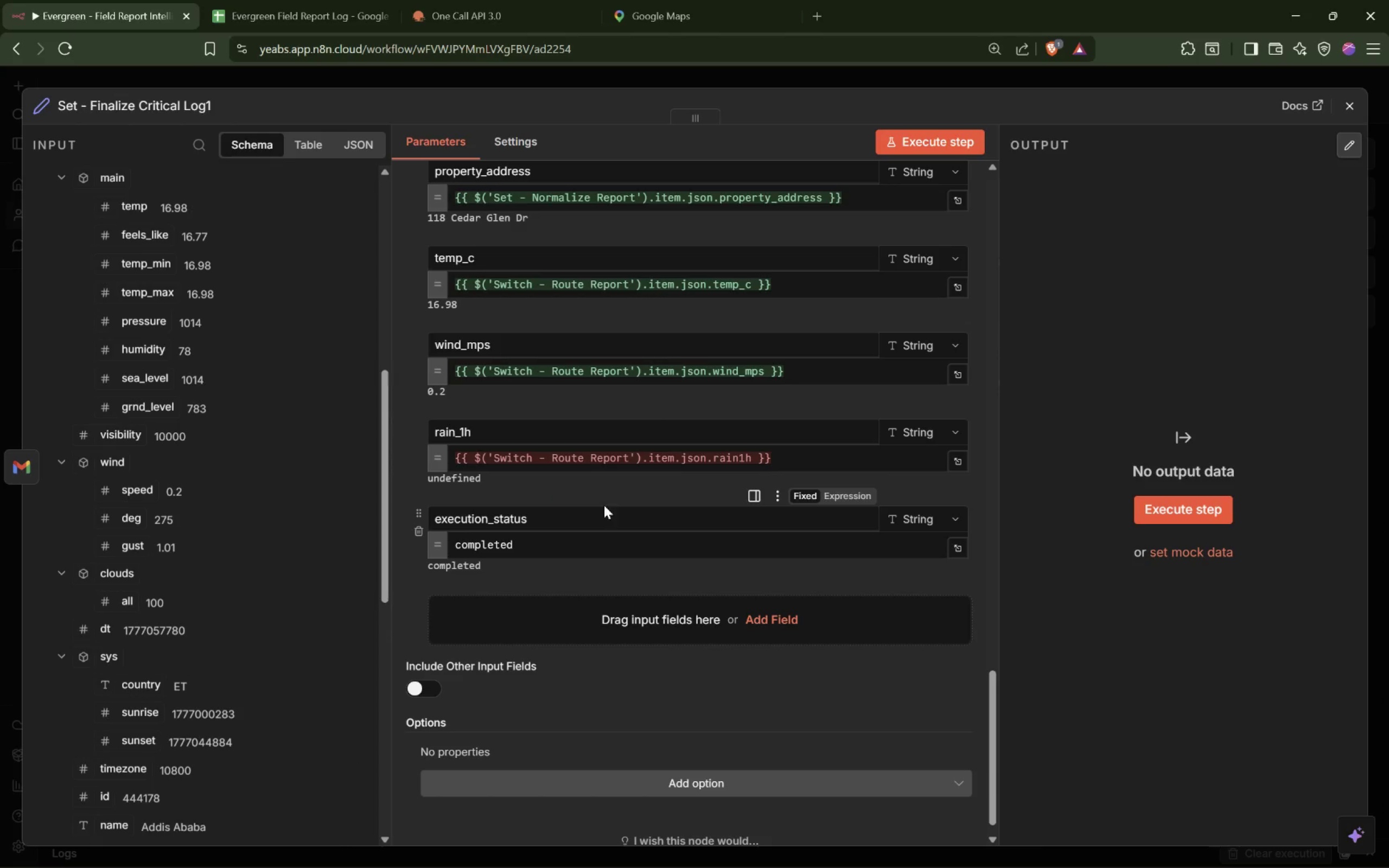 
left_click_drag(start_coordinate=[781, 459], to_coordinate=[436, 447])
 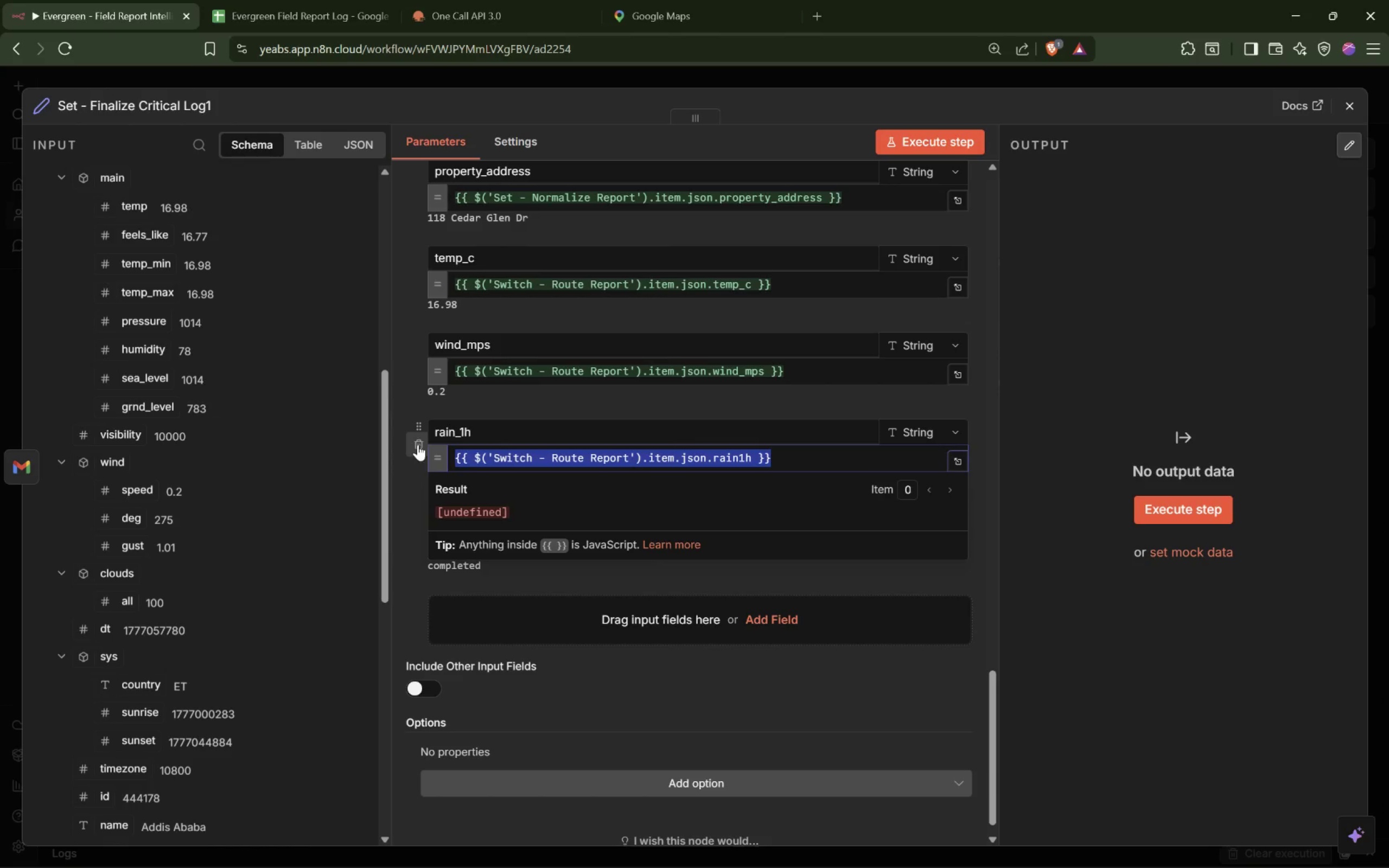 
left_click([418, 444])
 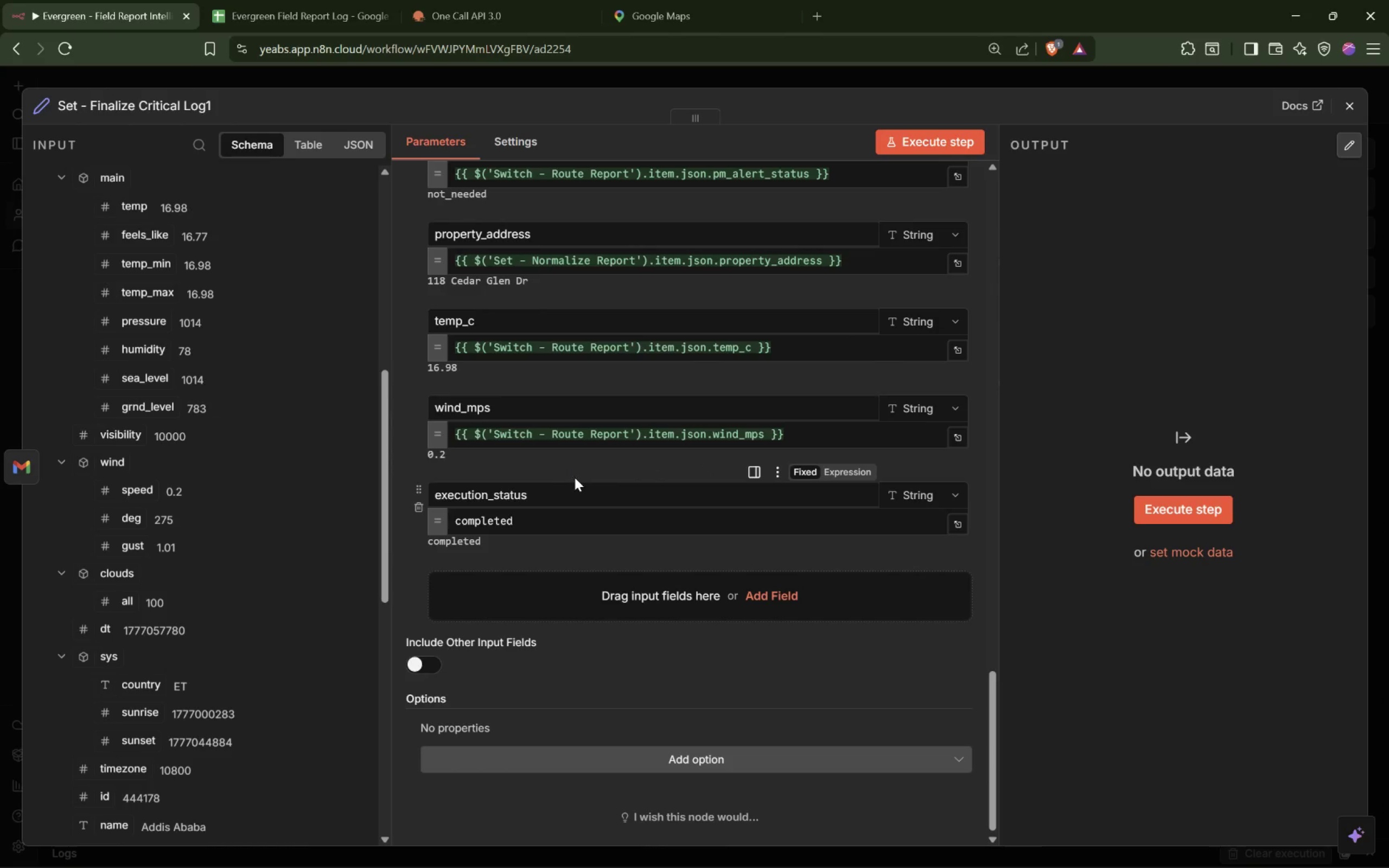 
scroll: coordinate [583, 470], scroll_direction: up, amount: 31.0
 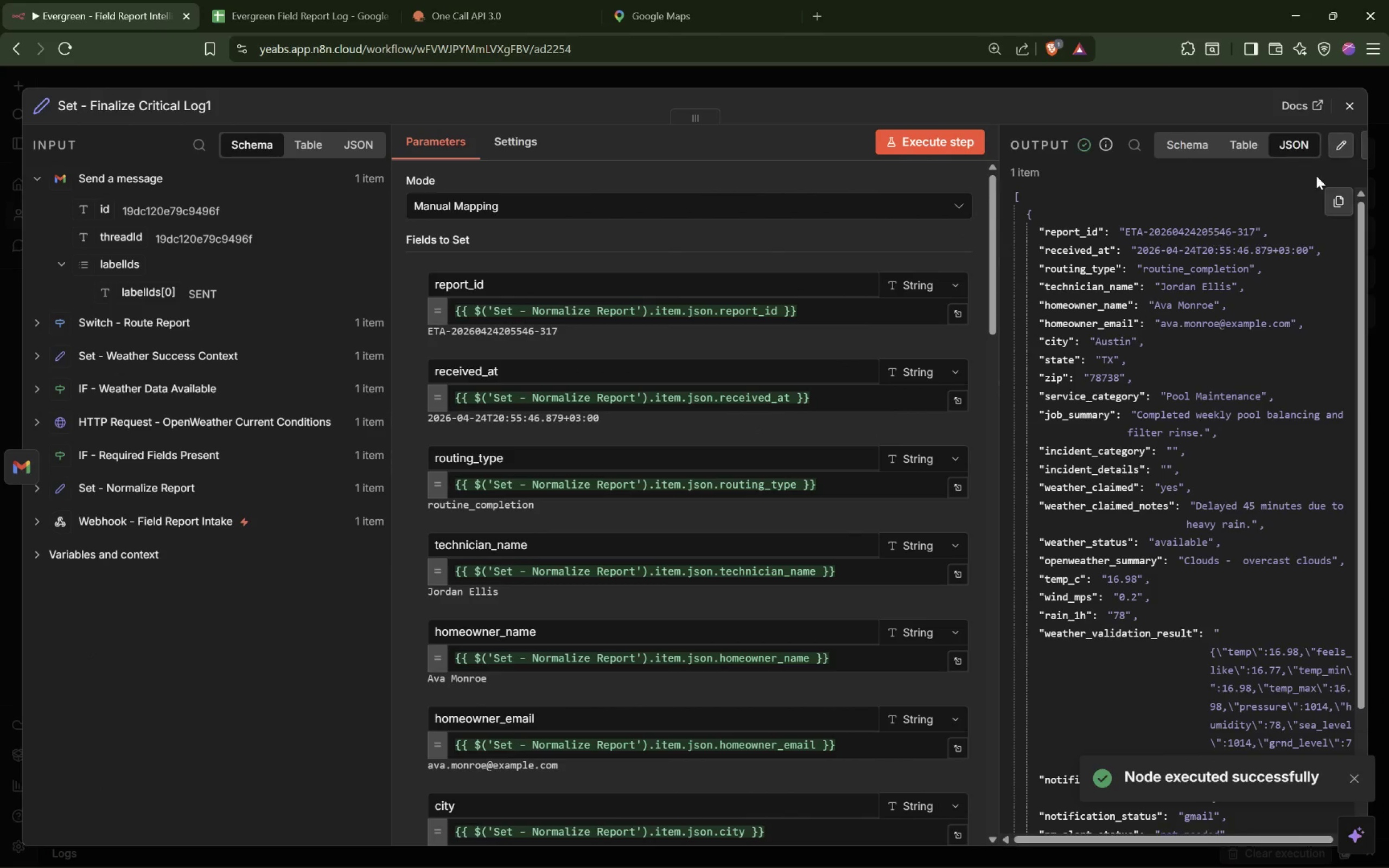 
wait(5.24)
 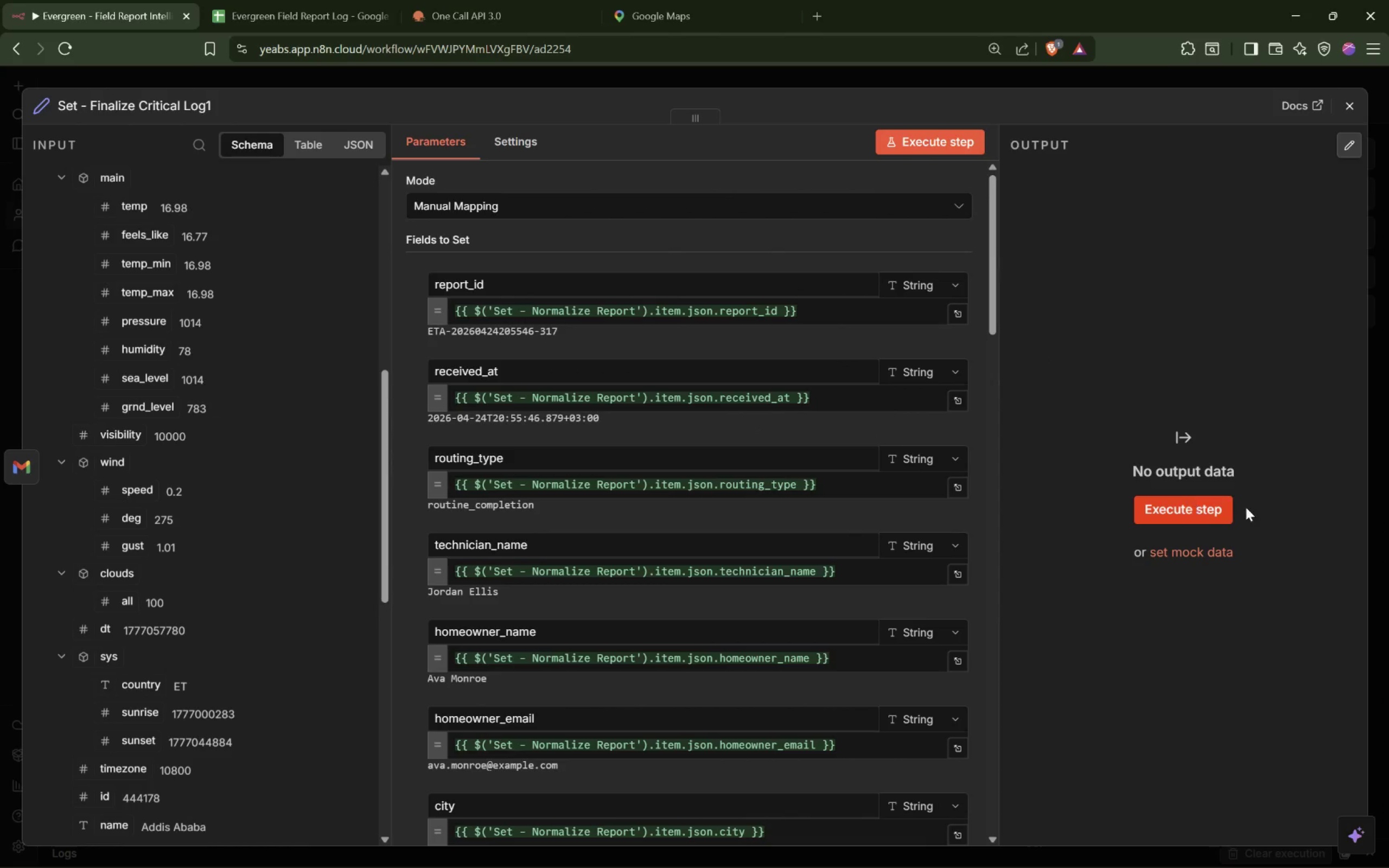 
hold_key(key=ShiftLeft, duration=0.34)
scroll: coordinate [1216, 175], scroll_direction: down, amount: 7.0
 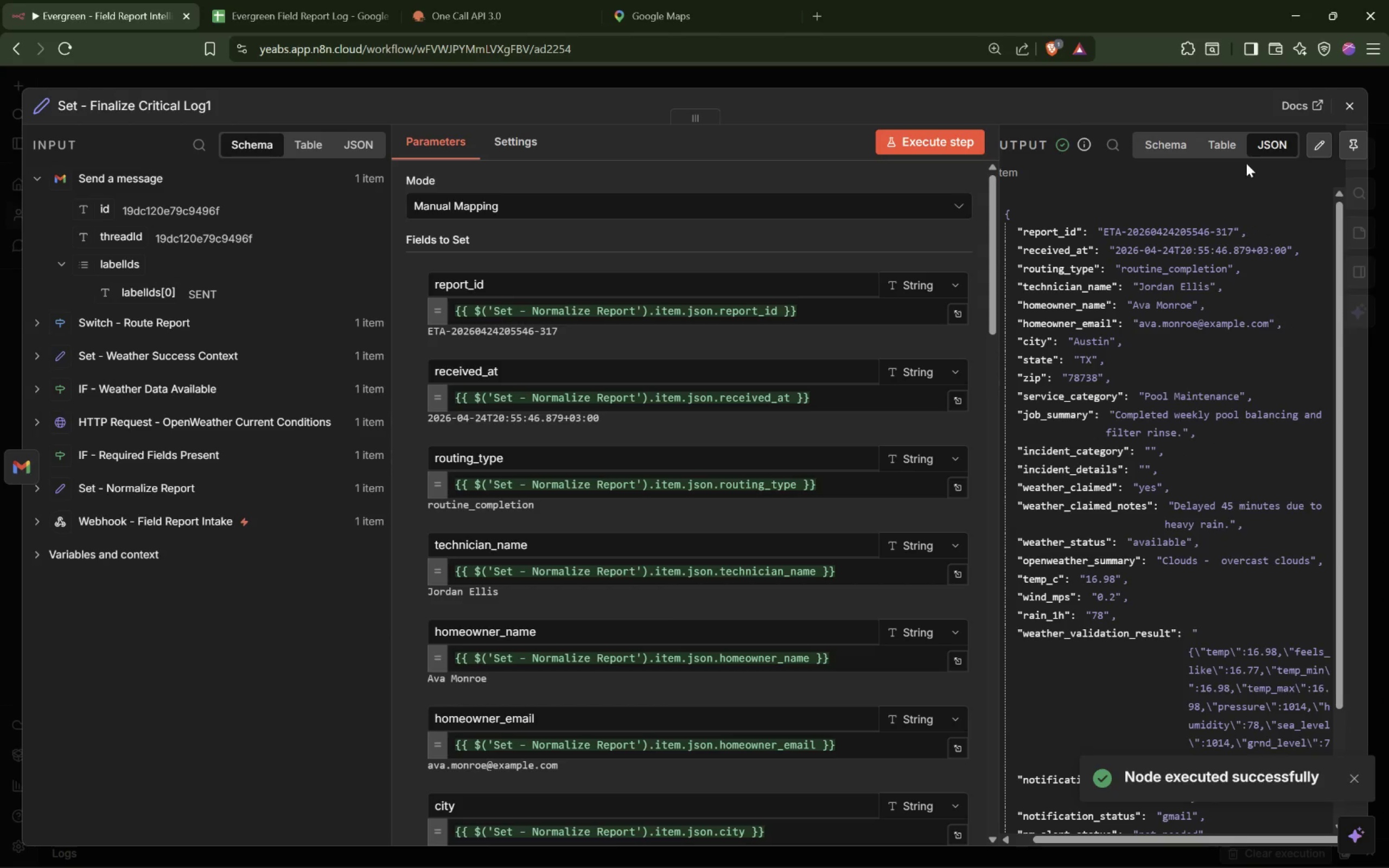 
key(CapsLock)
 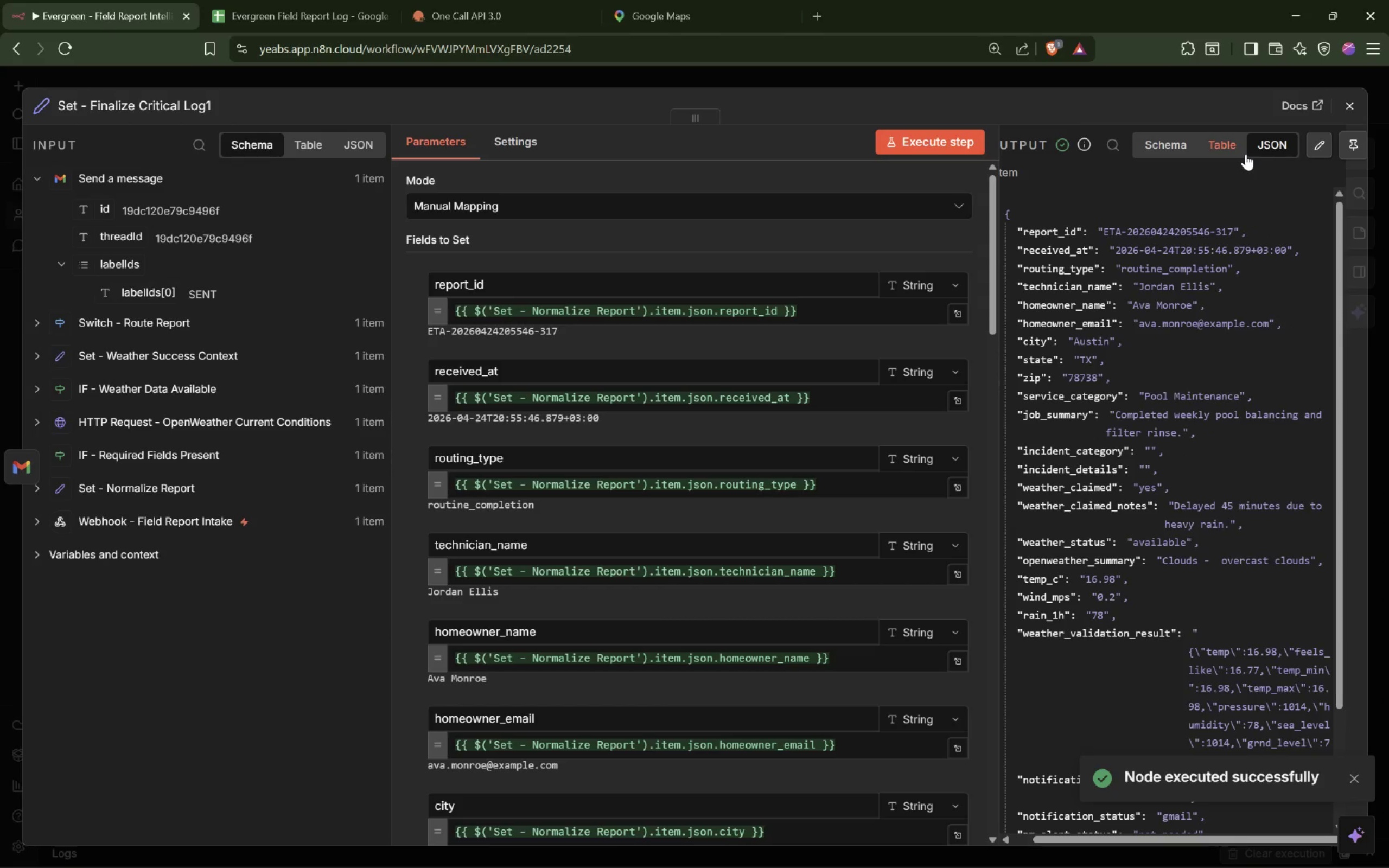 
hold_key(key=ShiftLeft, duration=0.36)
 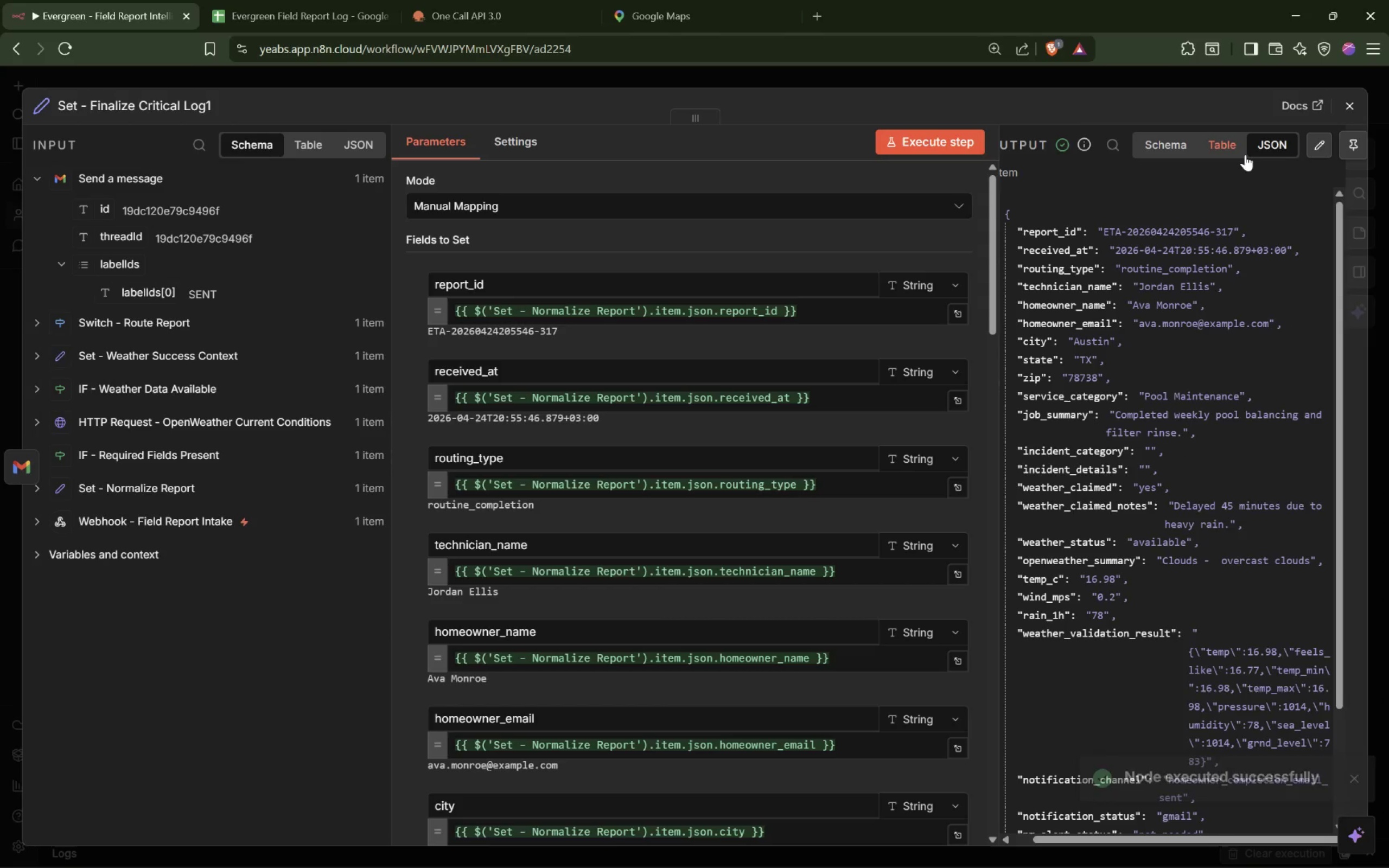 
key(CapsLock)
 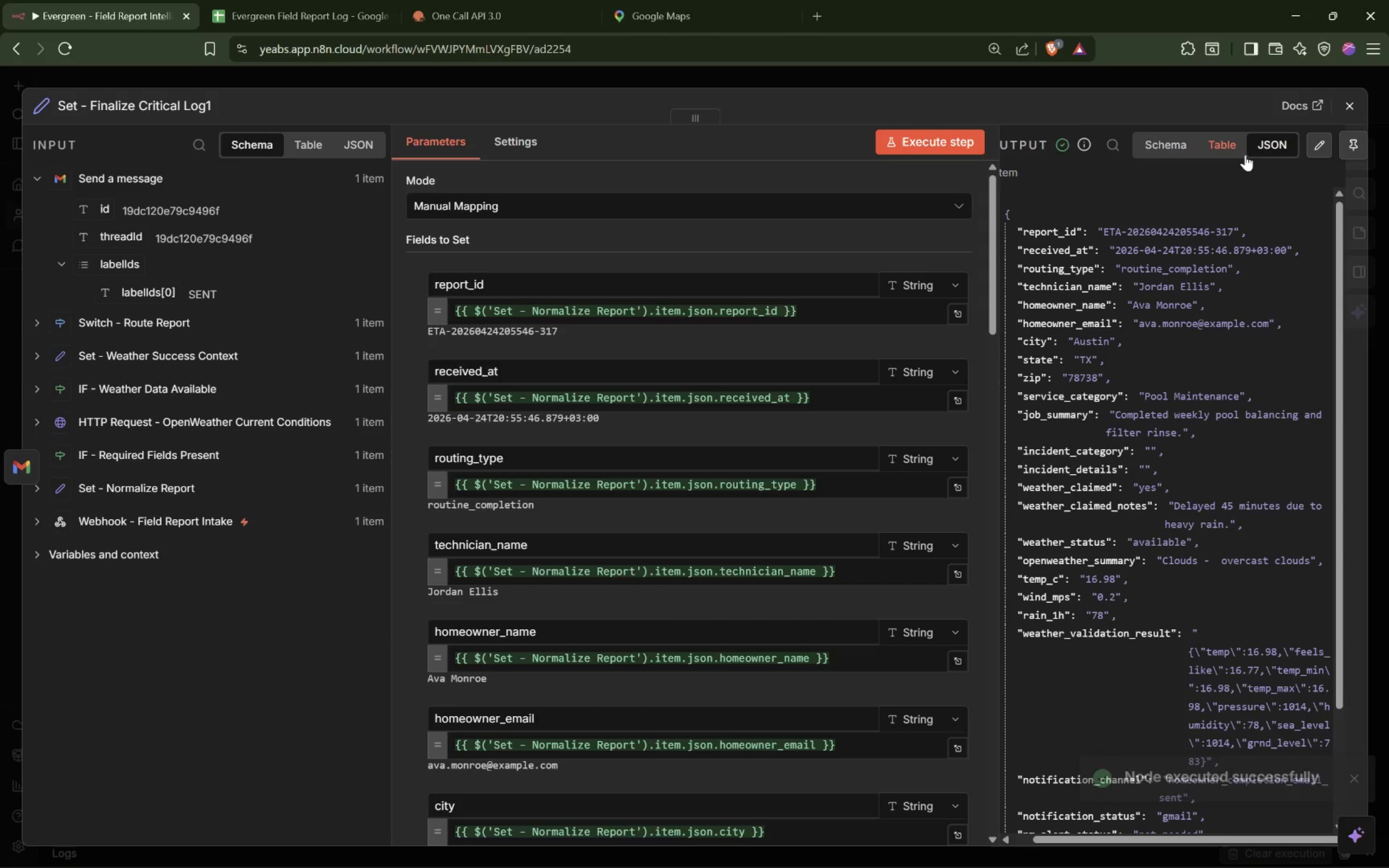 
scroll: coordinate [1245, 154], scroll_direction: down, amount: 6.0
 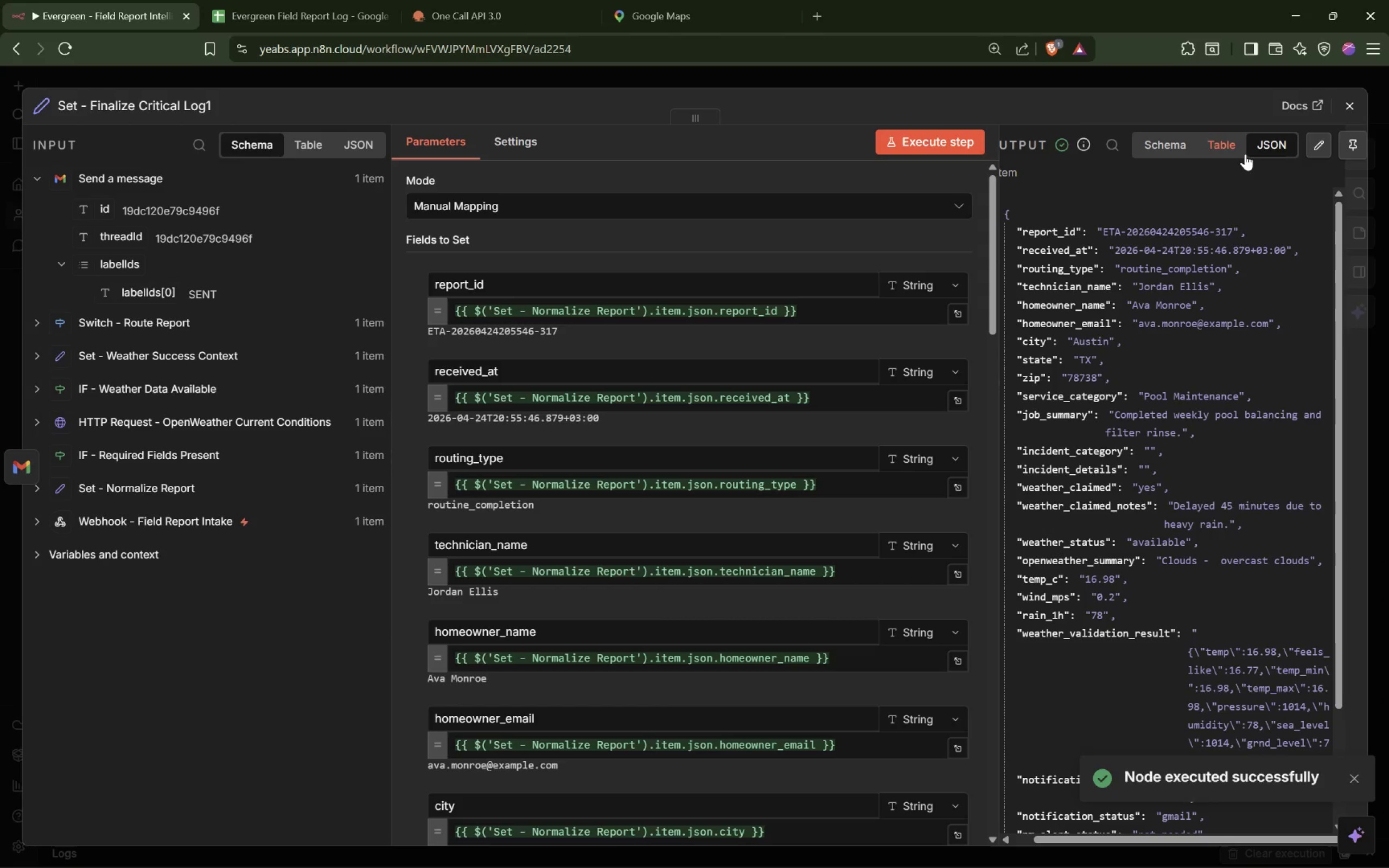 
hold_key(key=ShiftLeft, duration=0.52)
scroll: coordinate [1245, 154], scroll_direction: down, amount: 7.0
 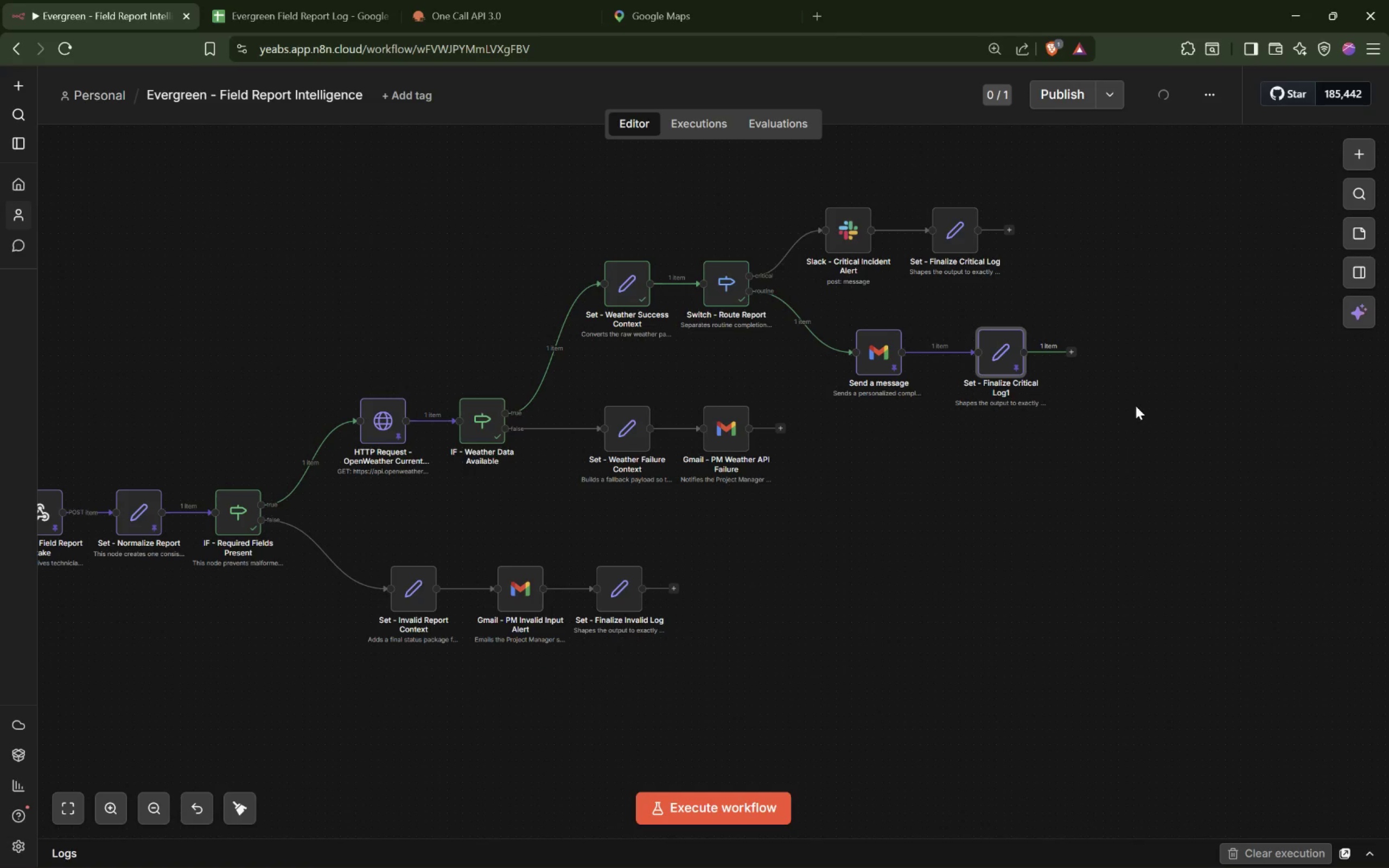 
wait(8.5)
 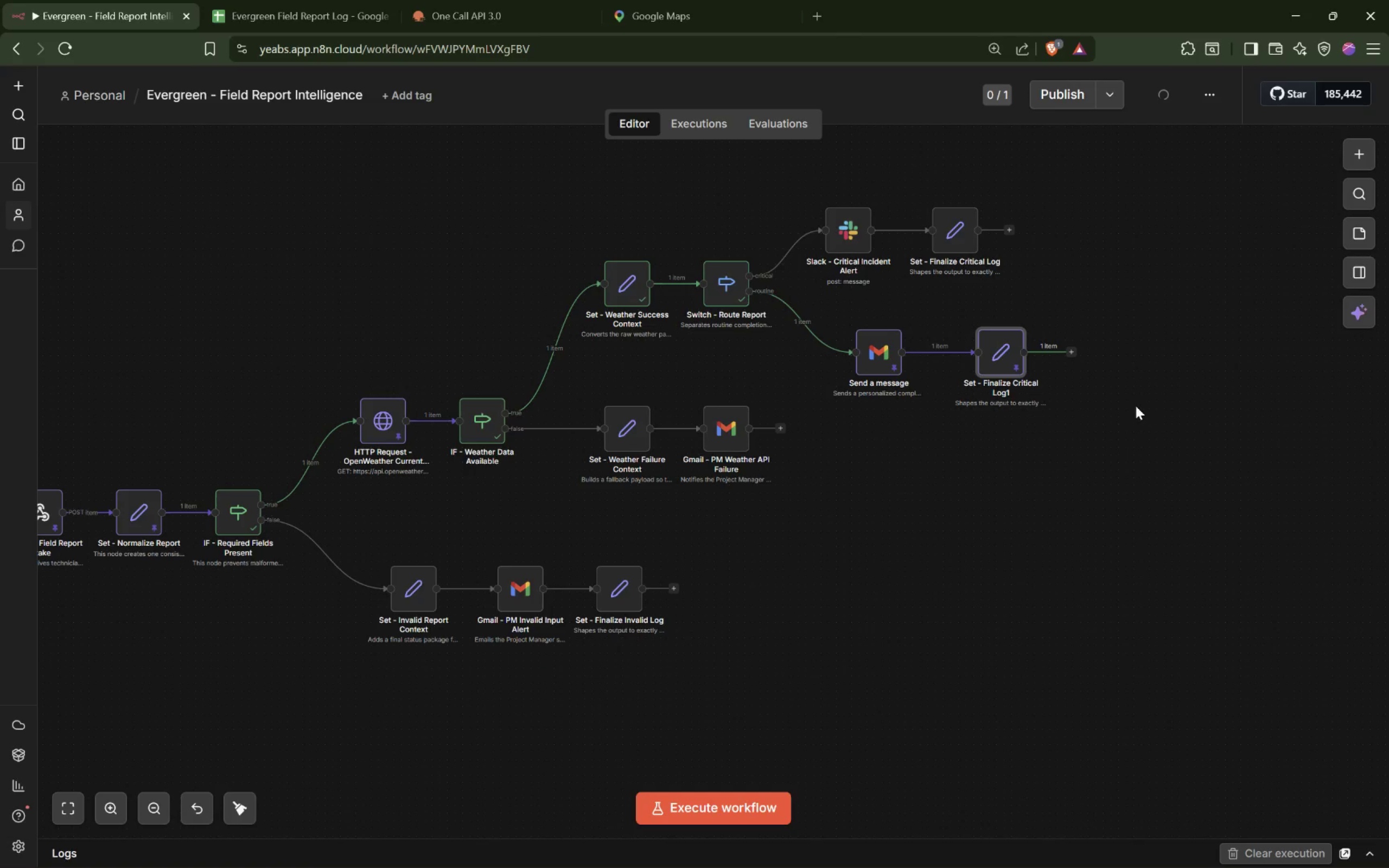 
double_click([1006, 363])
 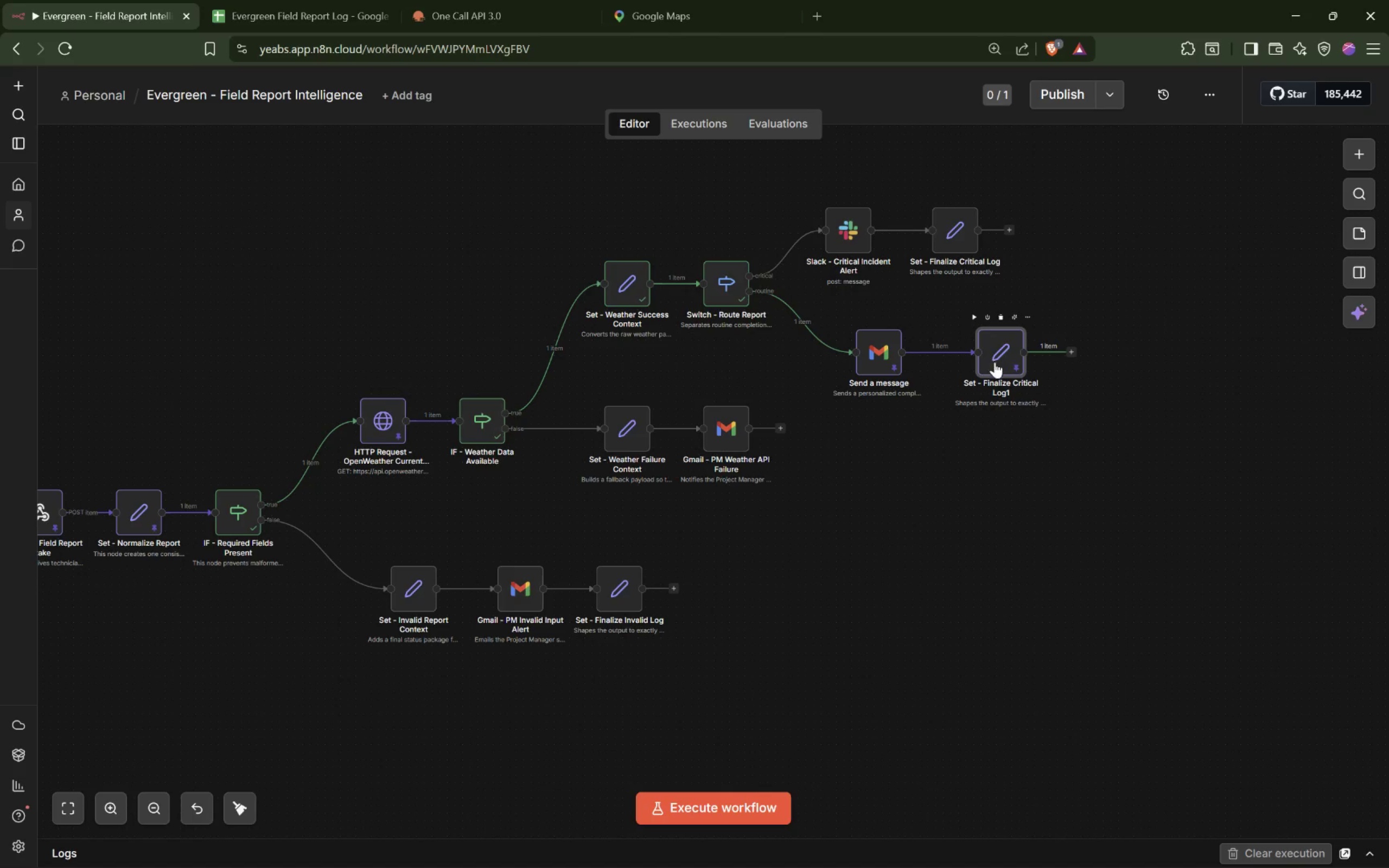 
double_click([997, 376])
 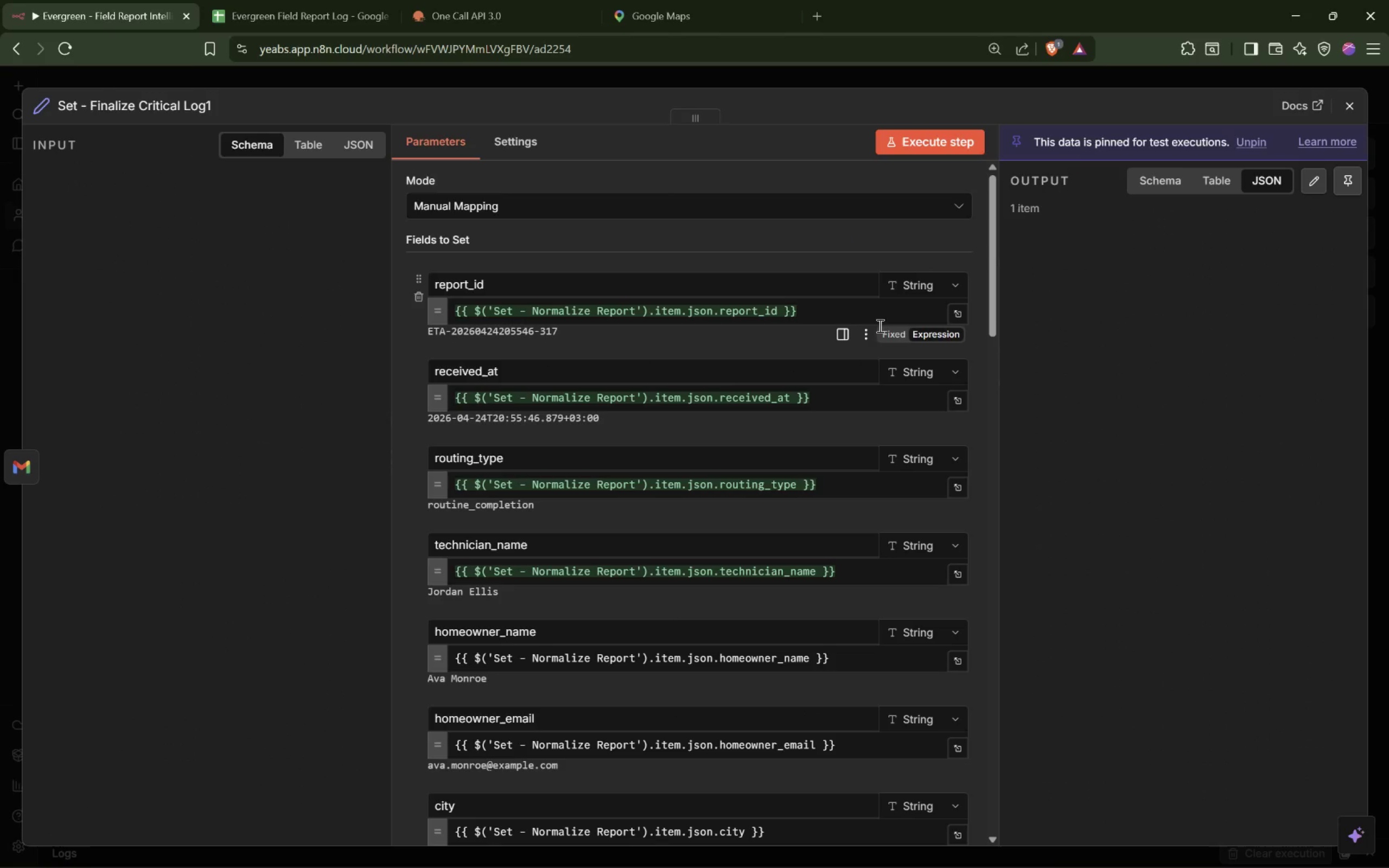 
scroll: coordinate [723, 387], scroll_direction: down, amount: 12.0
 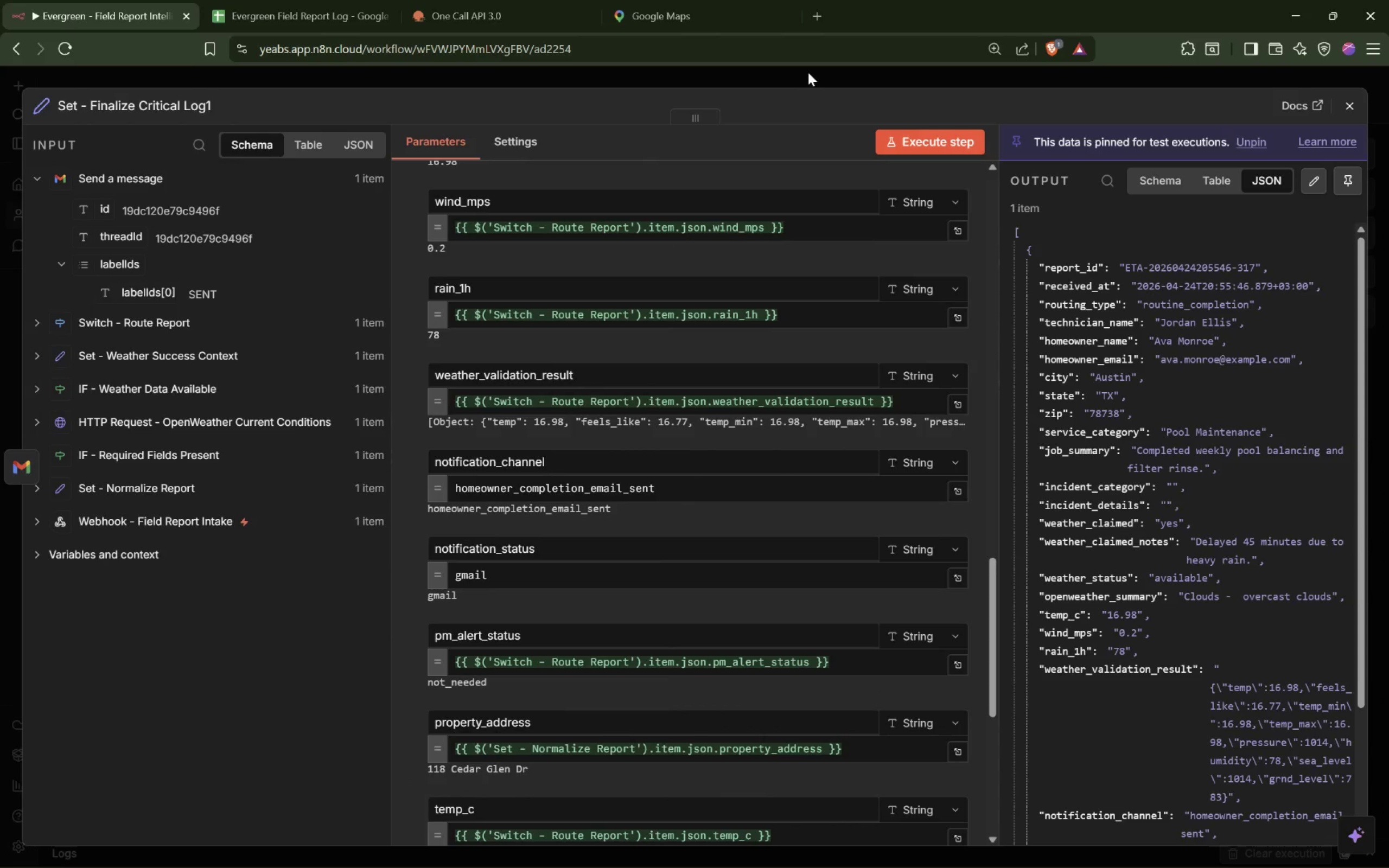 
left_click([805, 75])
 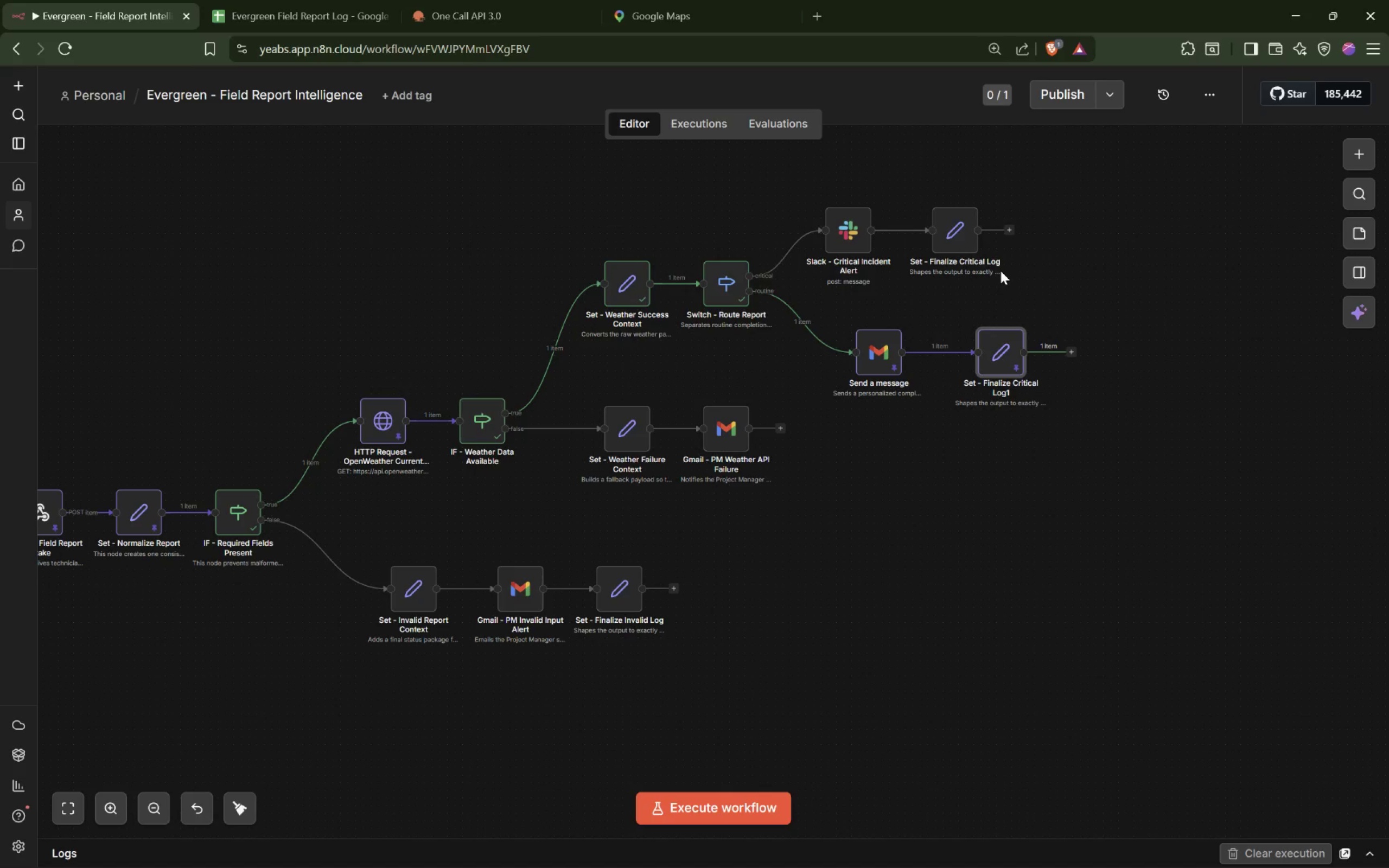 
wait(13.58)
 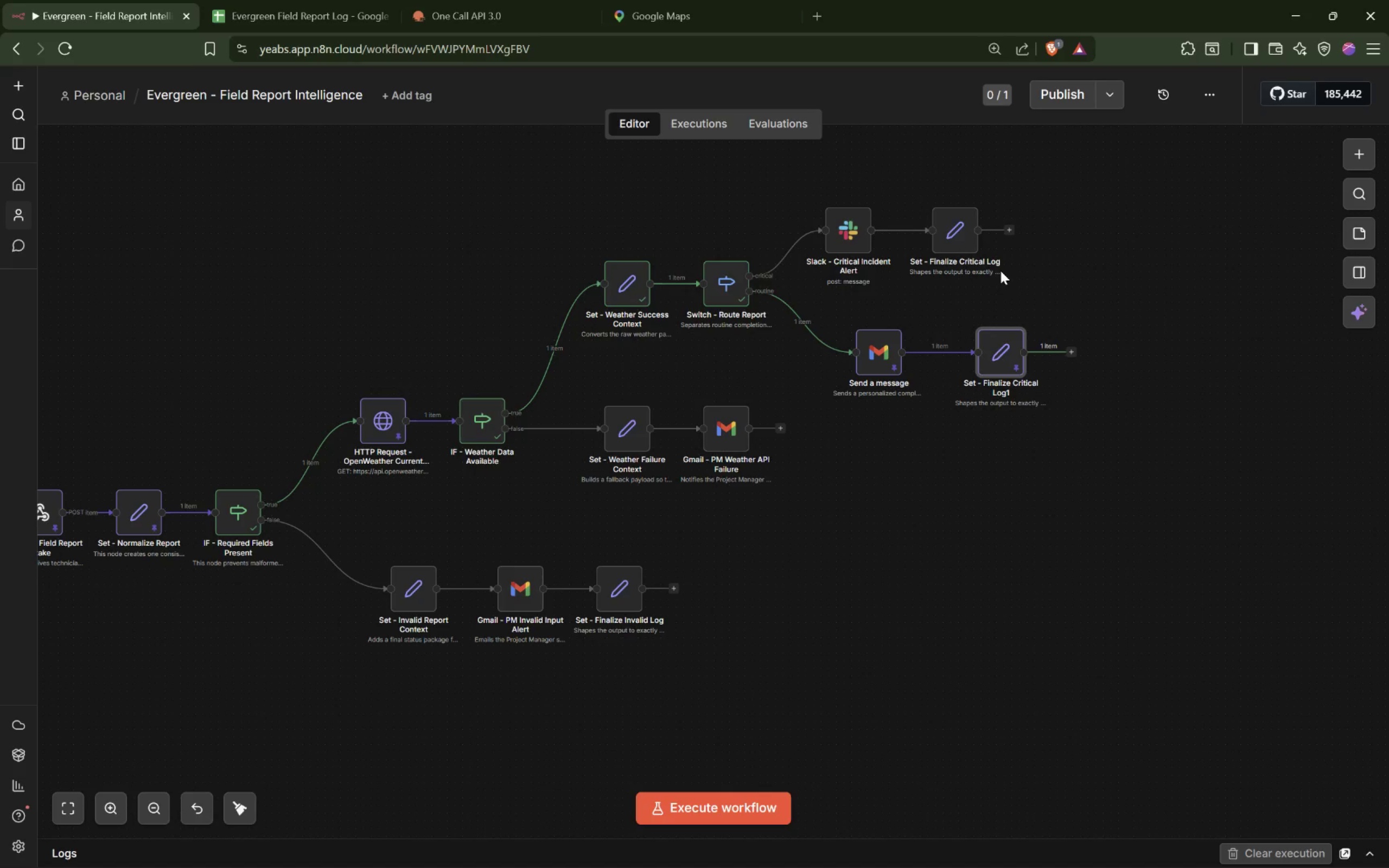 
left_click([1345, 145])
 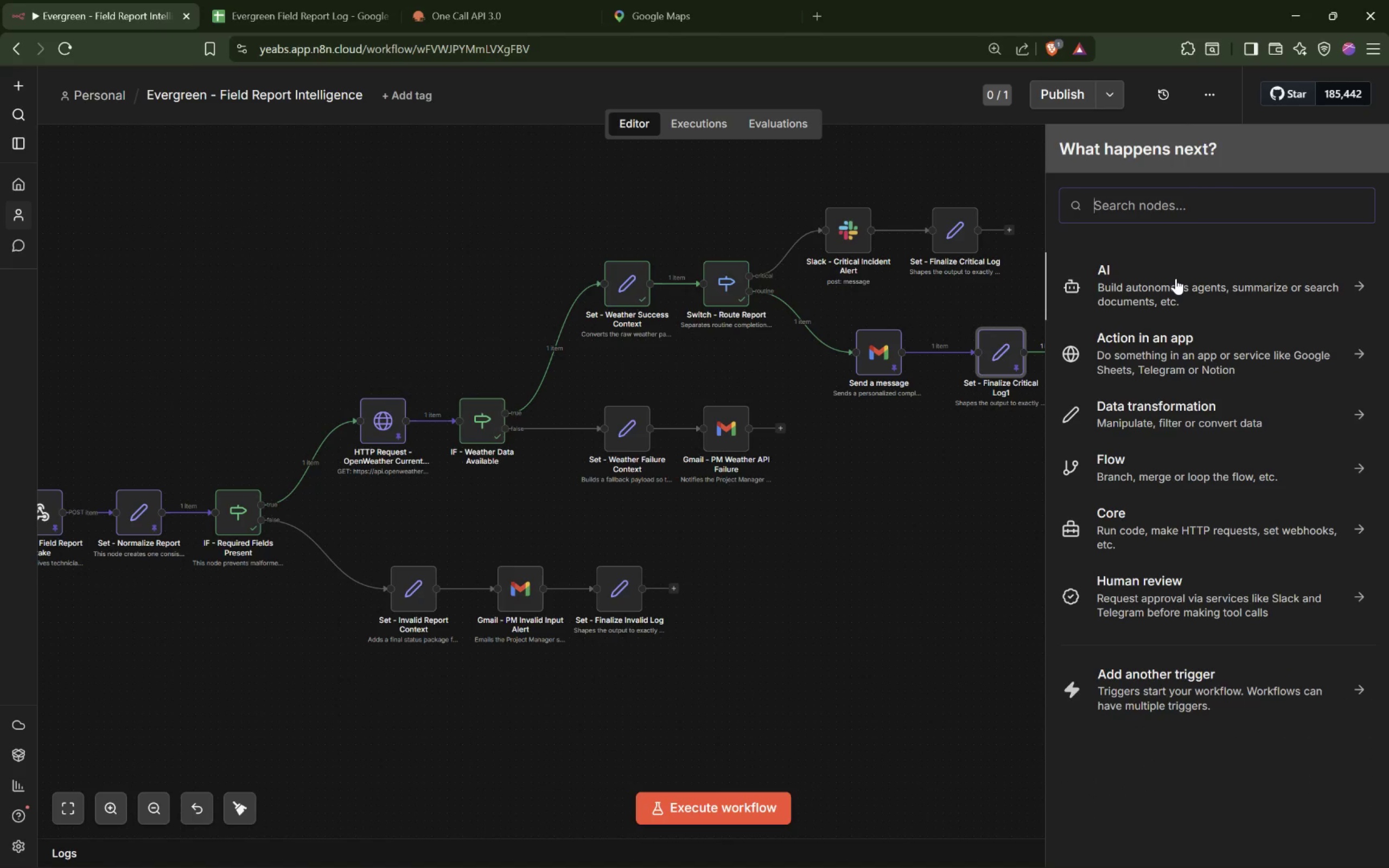 
type(sheets)
 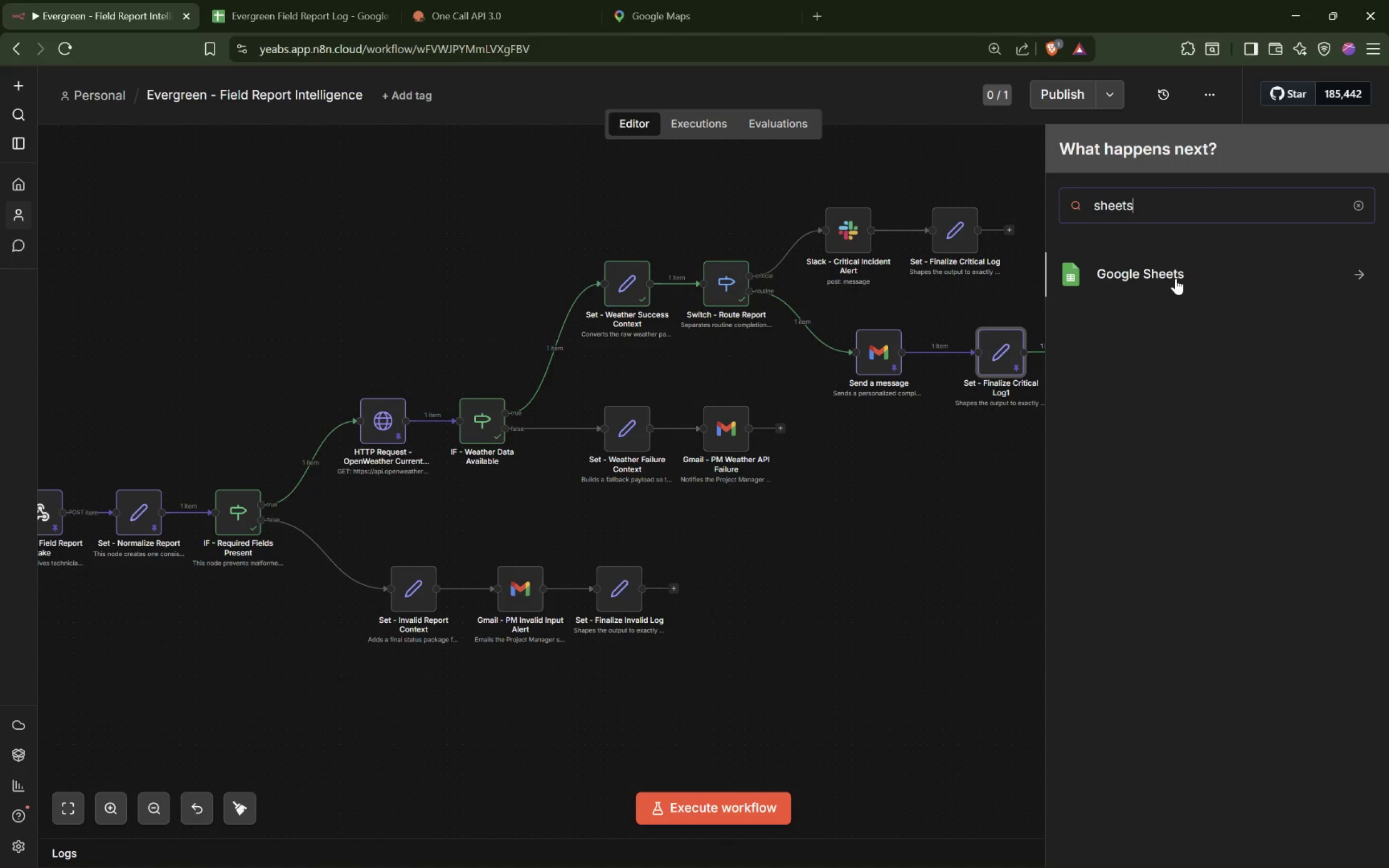 
key(Enter)
 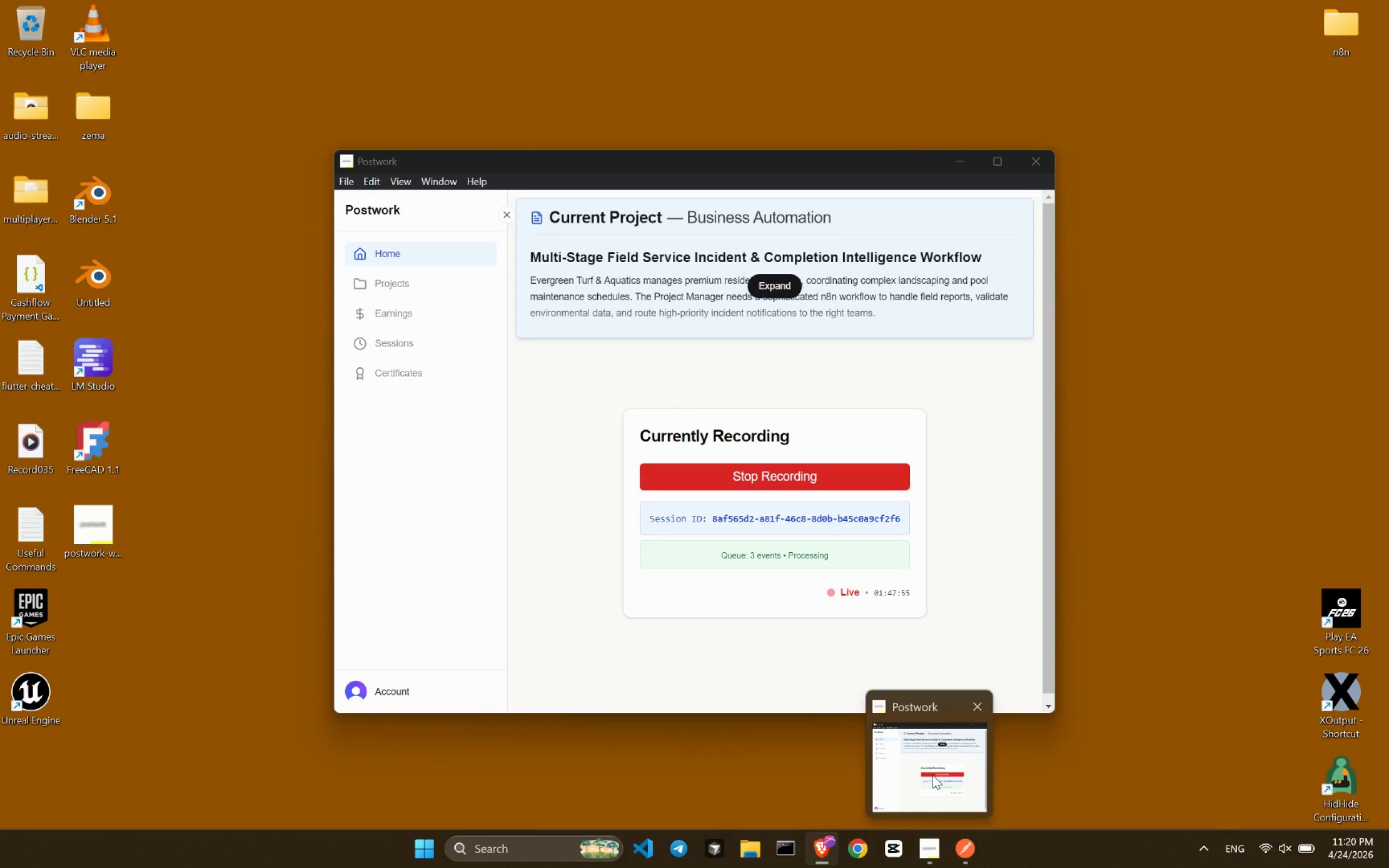 
wait(8.39)
 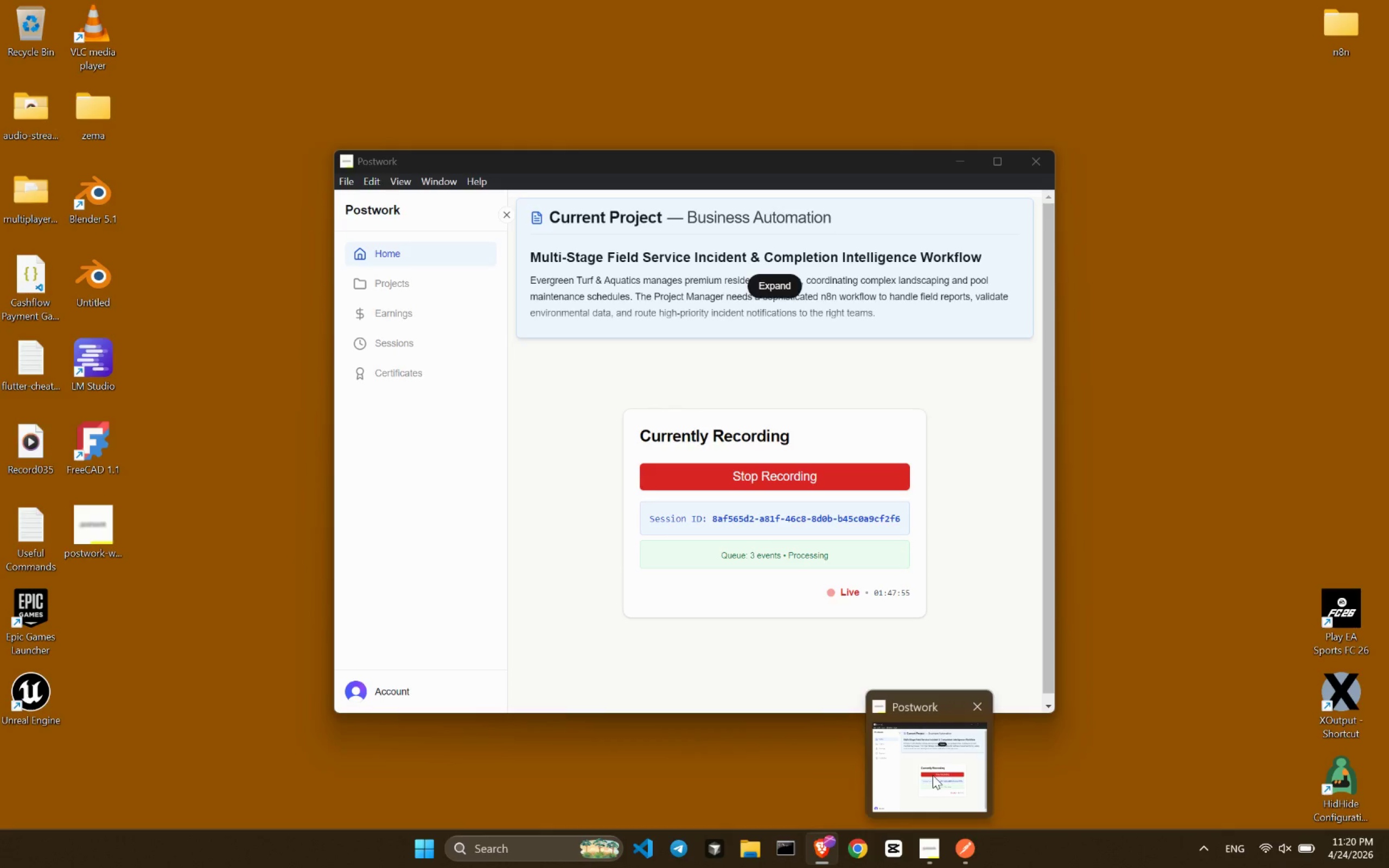 
left_click([1159, 461])
 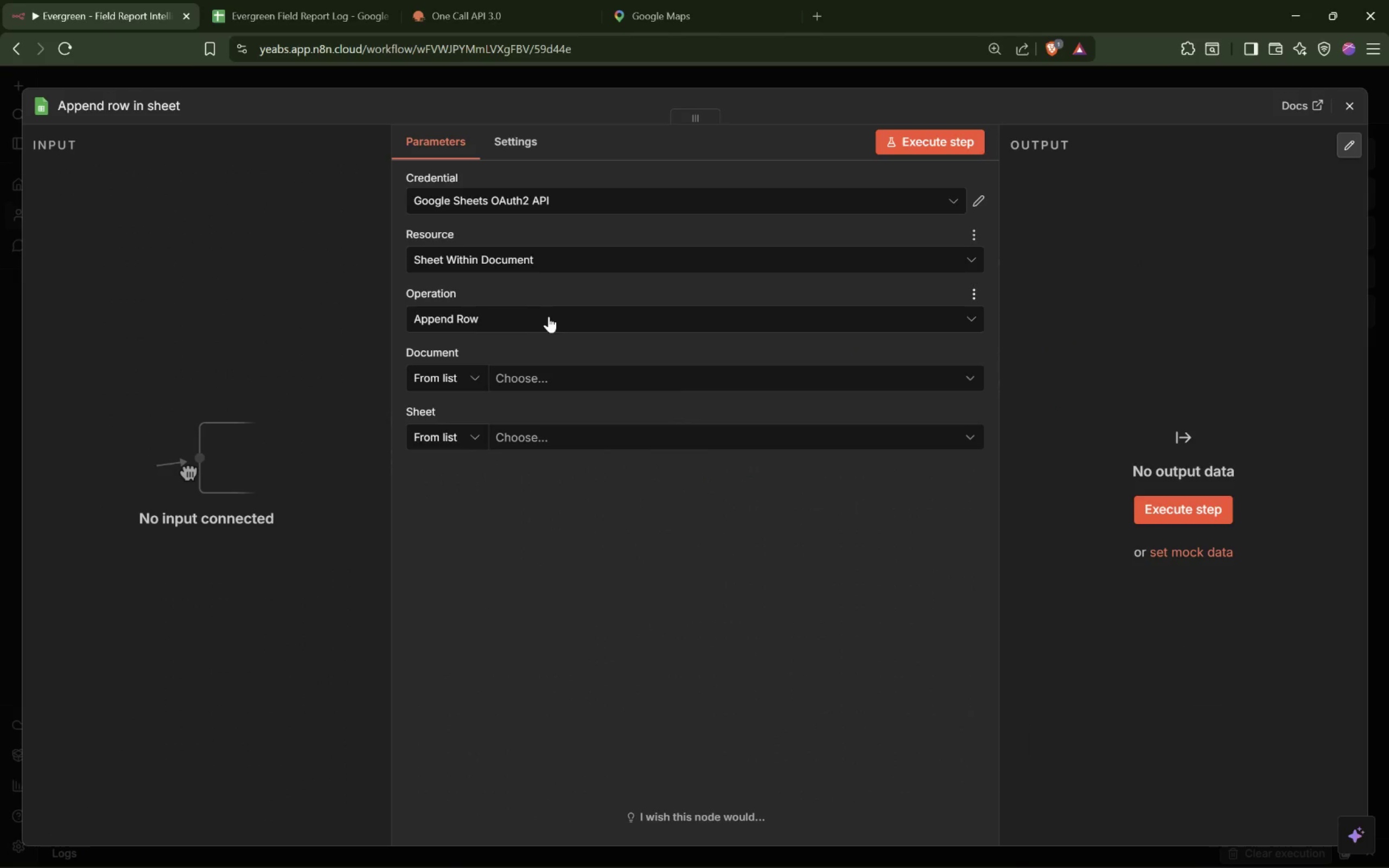 
left_click([566, 377])
 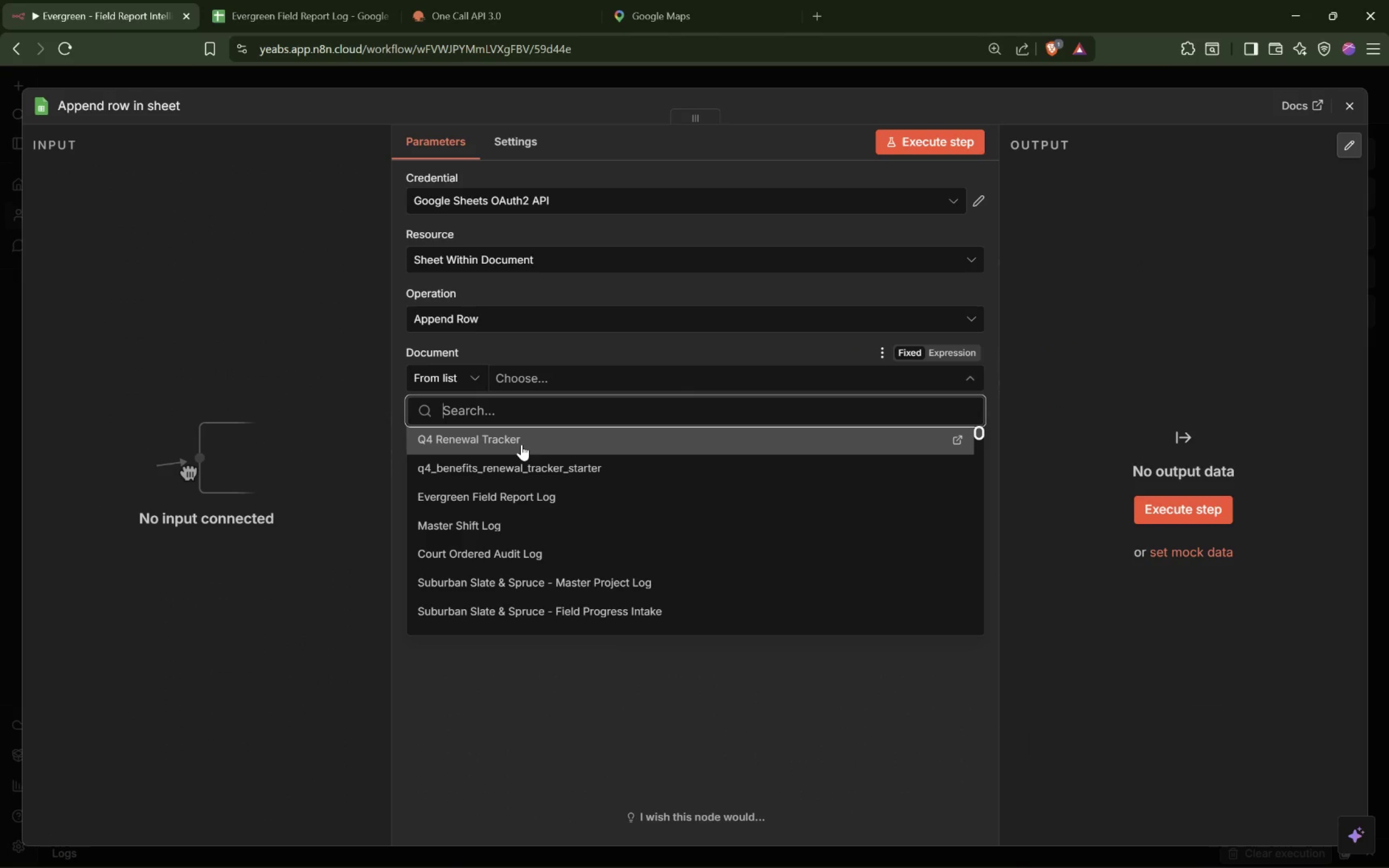 
wait(8.52)
 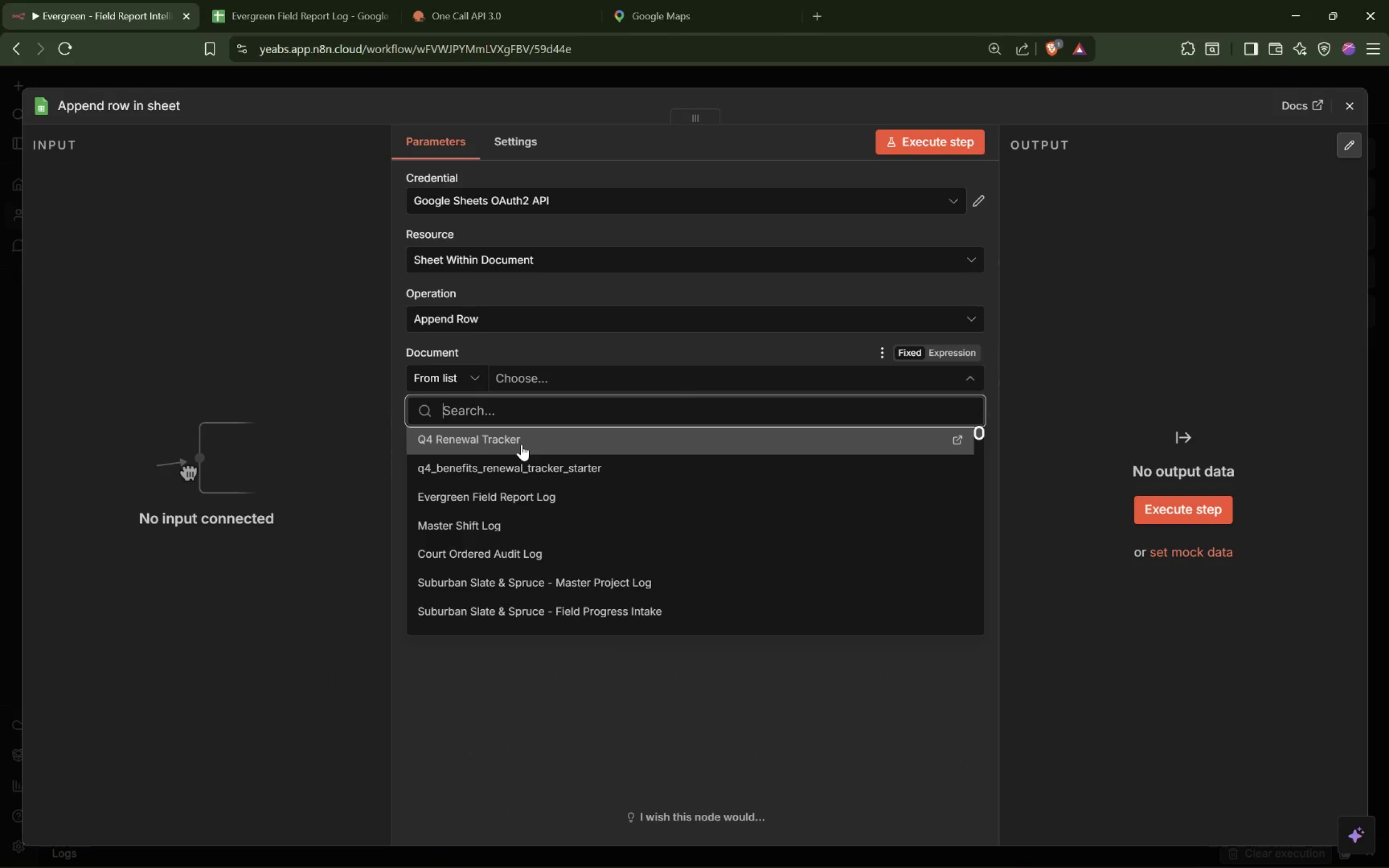 
left_click([525, 492])
 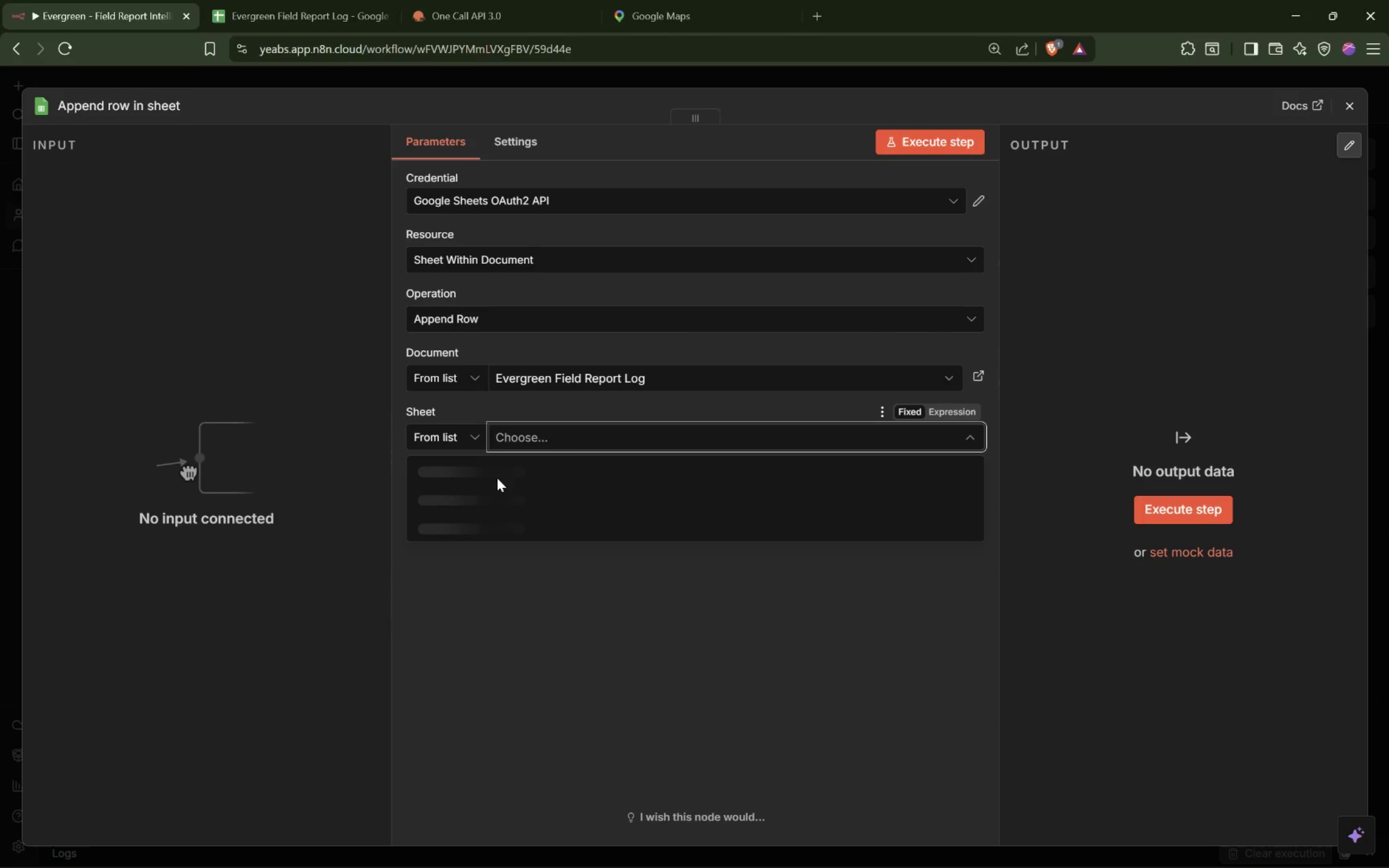 
left_click([457, 474])
 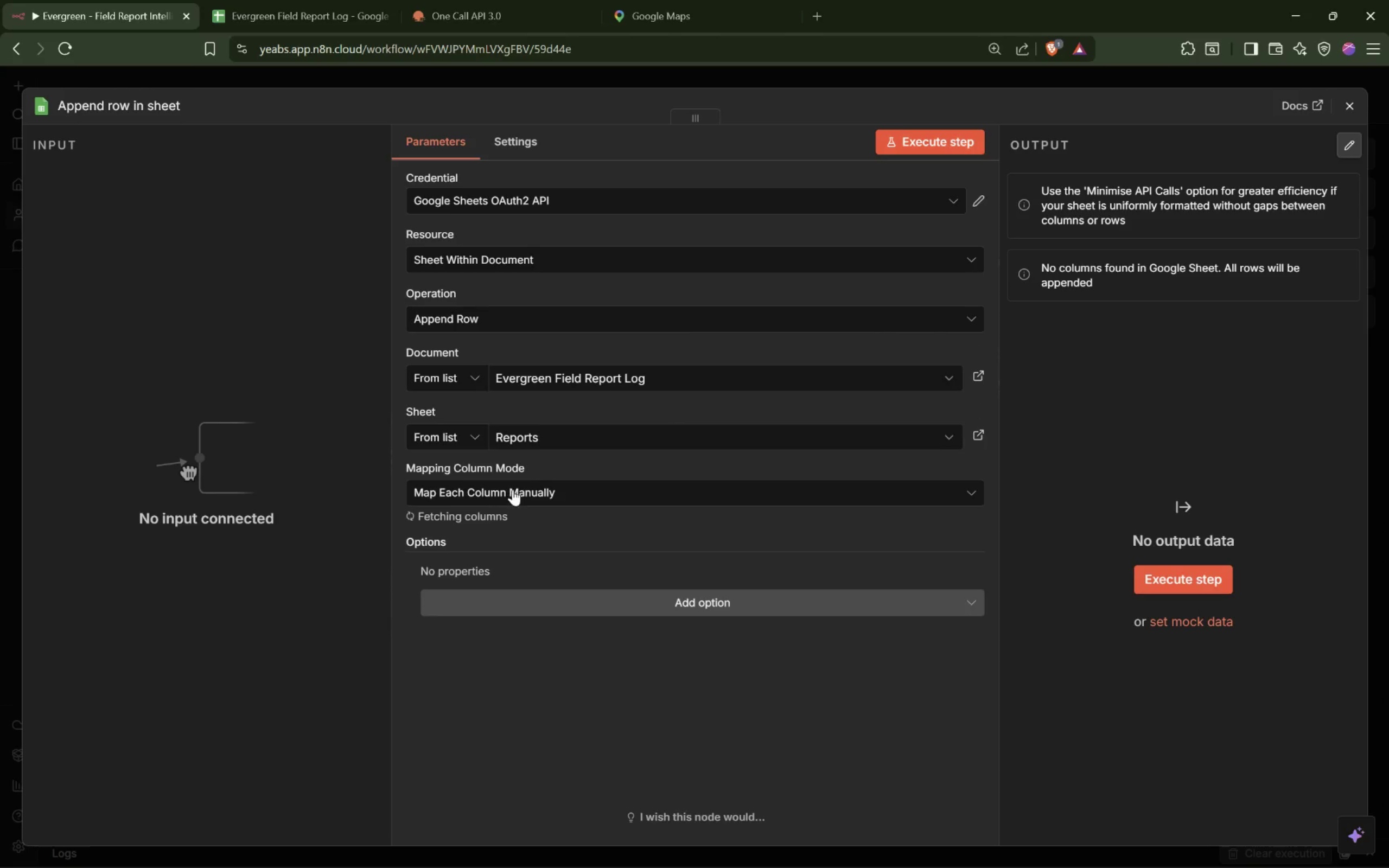 
mouse_move([541, 453])
 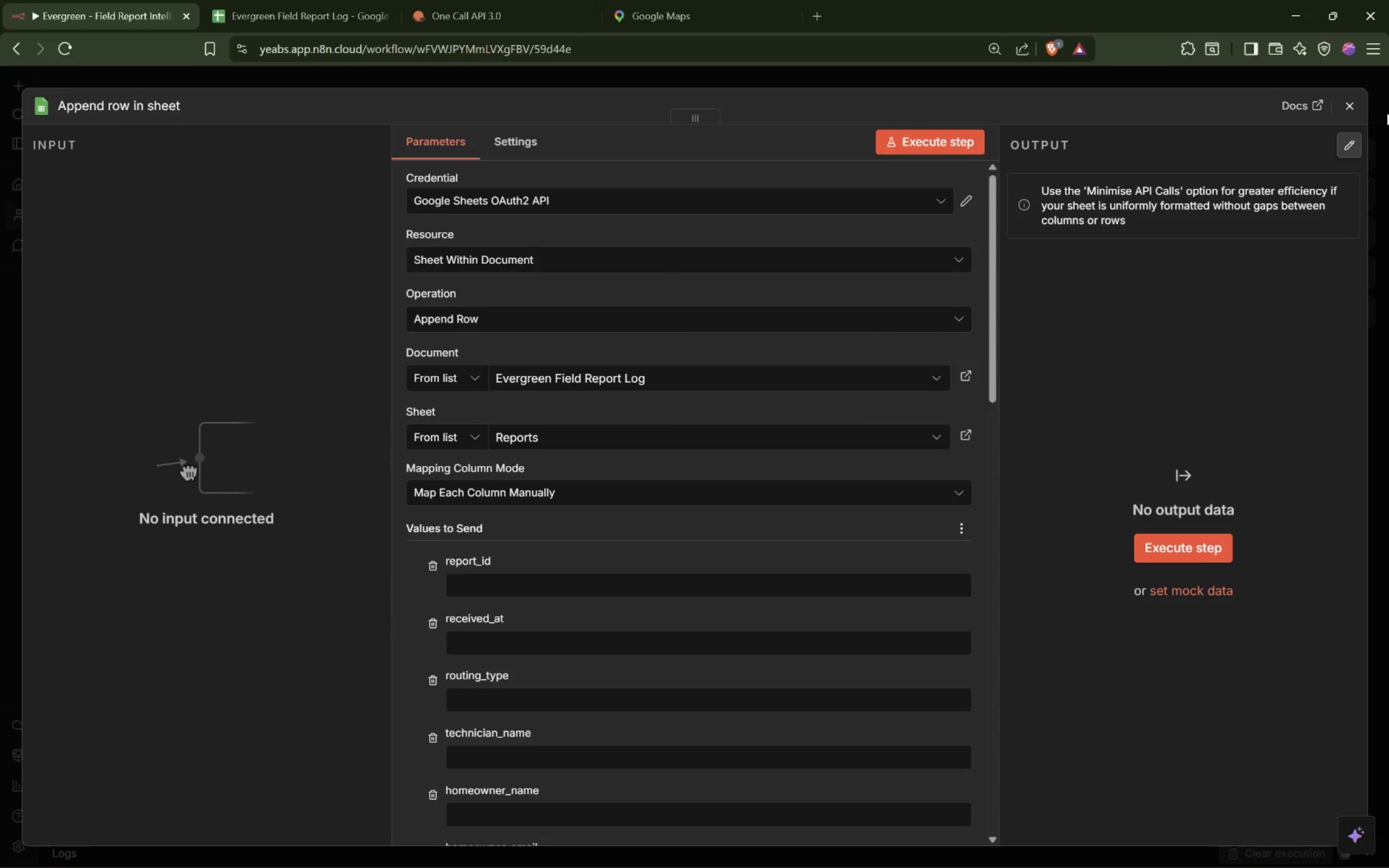 
left_click([1359, 108])
 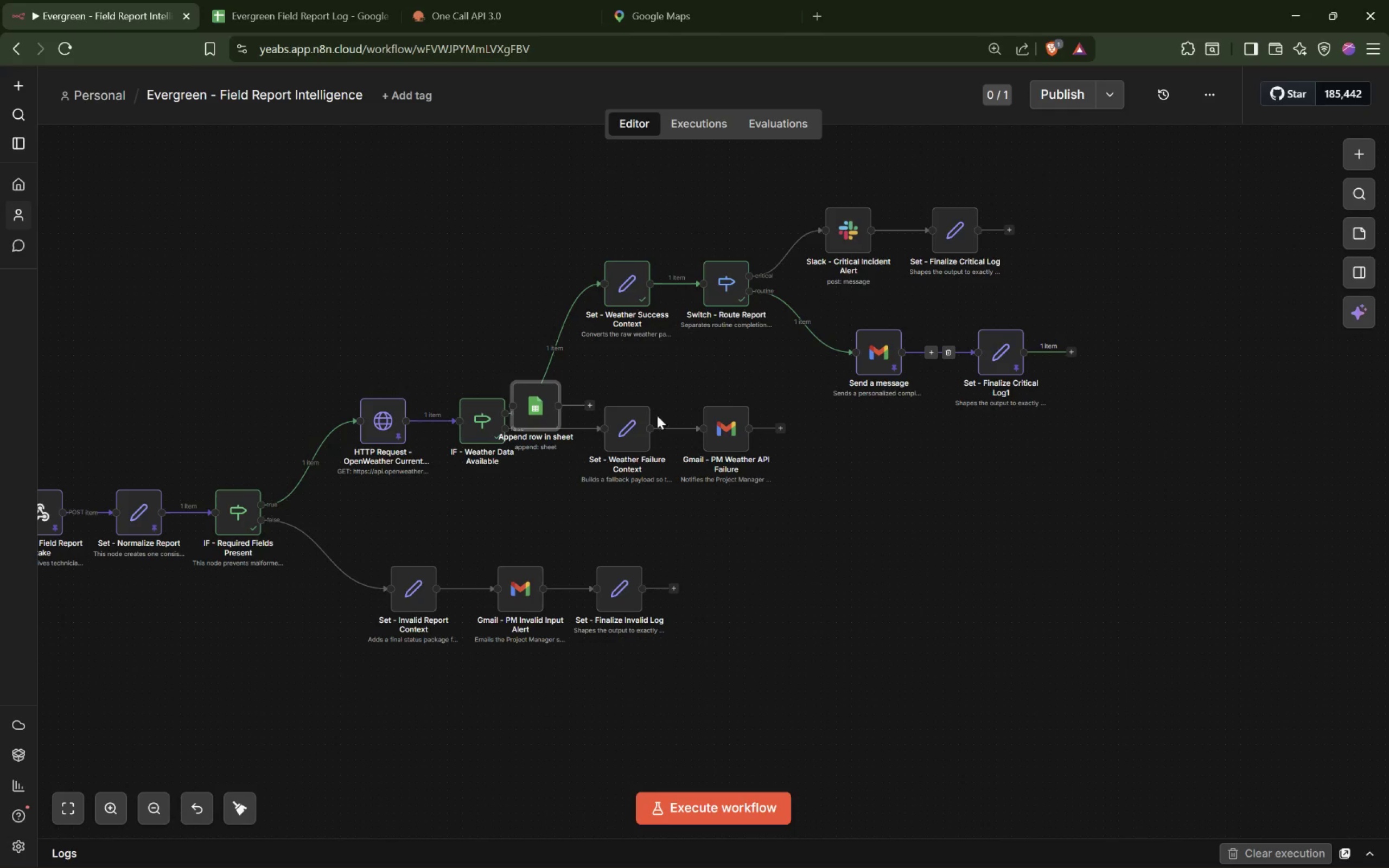 
left_click_drag(start_coordinate=[540, 405], to_coordinate=[1145, 272])
 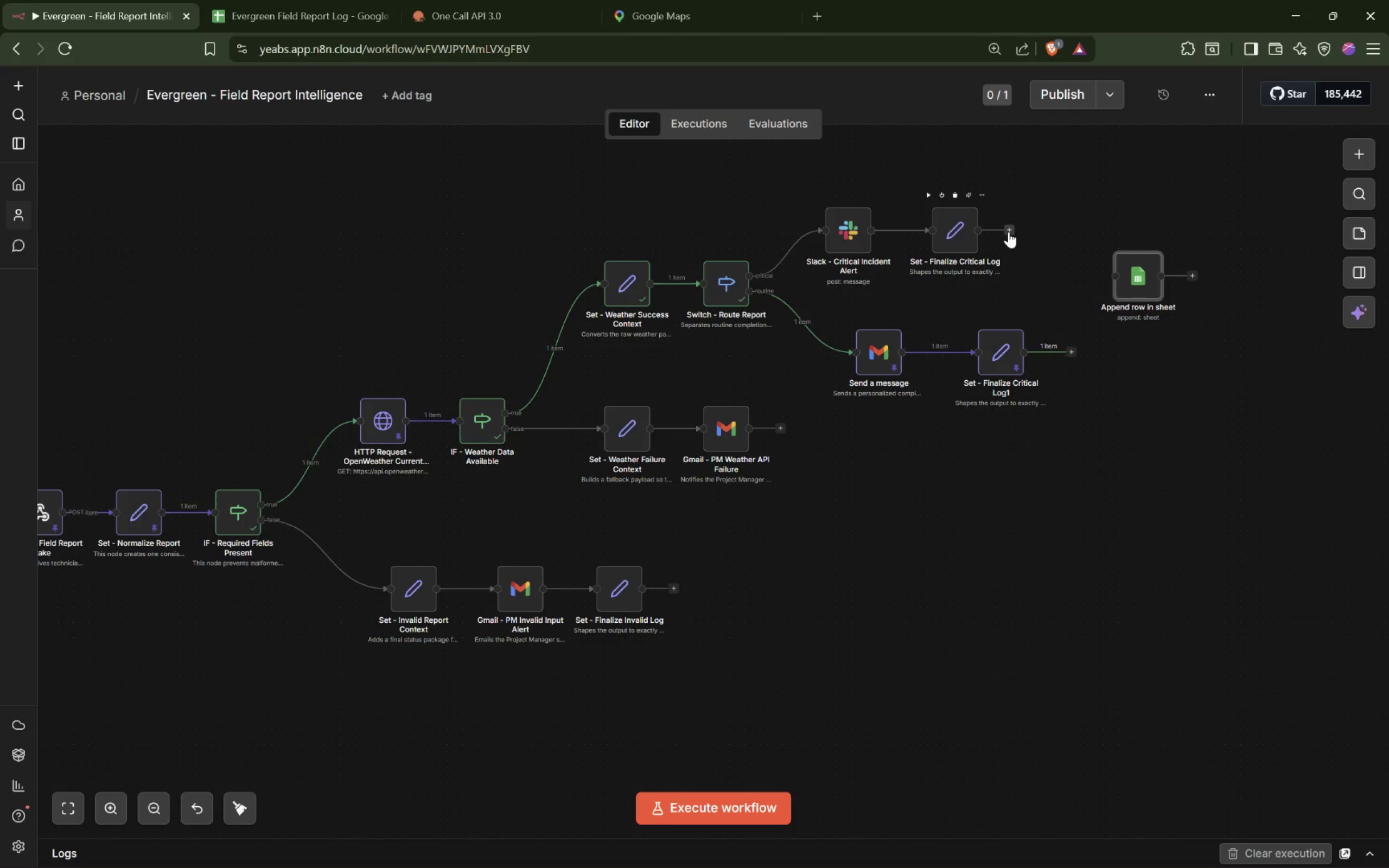 
left_click_drag(start_coordinate=[1009, 231], to_coordinate=[1103, 269])
 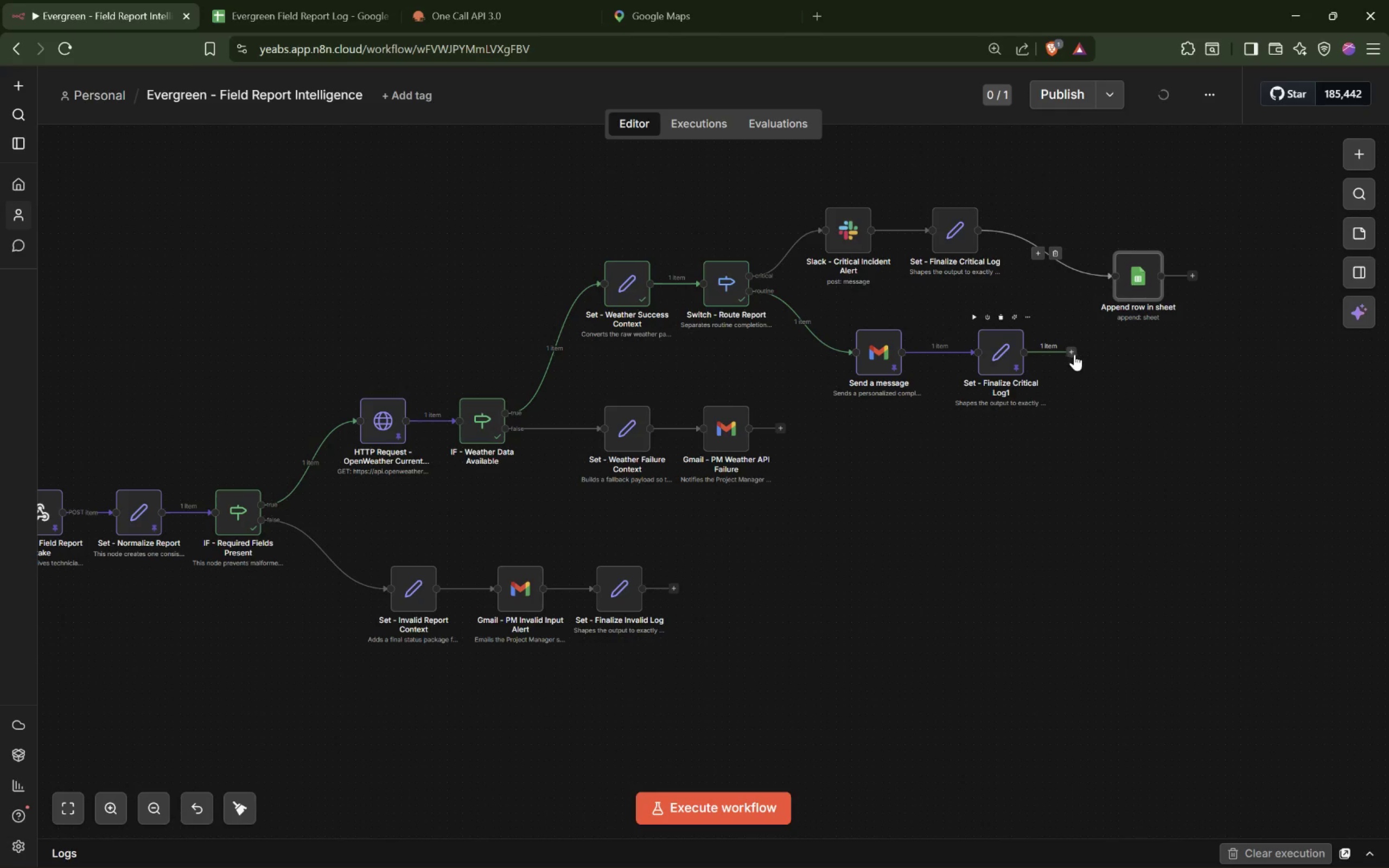 
left_click_drag(start_coordinate=[1072, 350], to_coordinate=[1112, 282])
 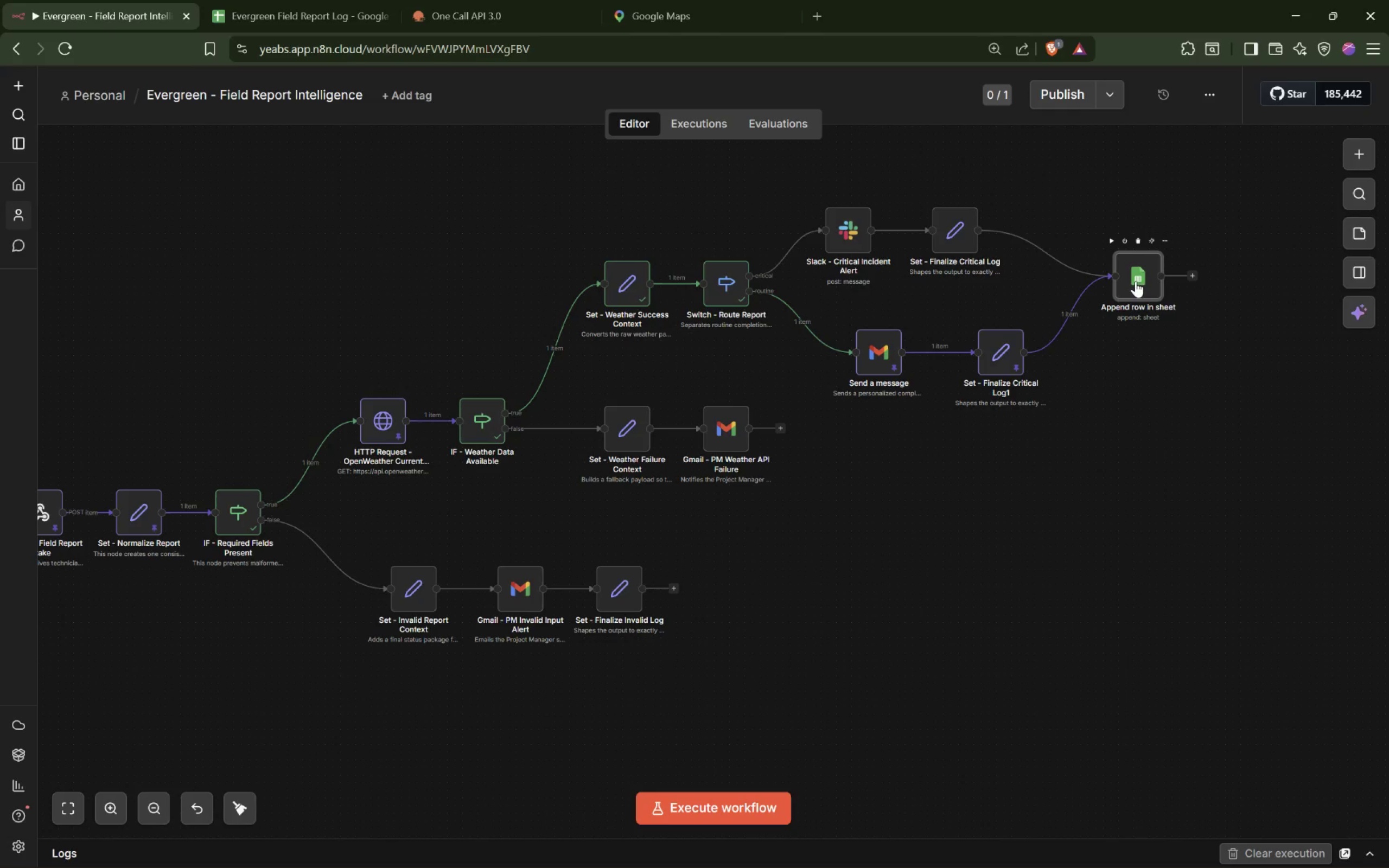 
left_click_drag(start_coordinate=[1136, 279], to_coordinate=[1140, 264])
 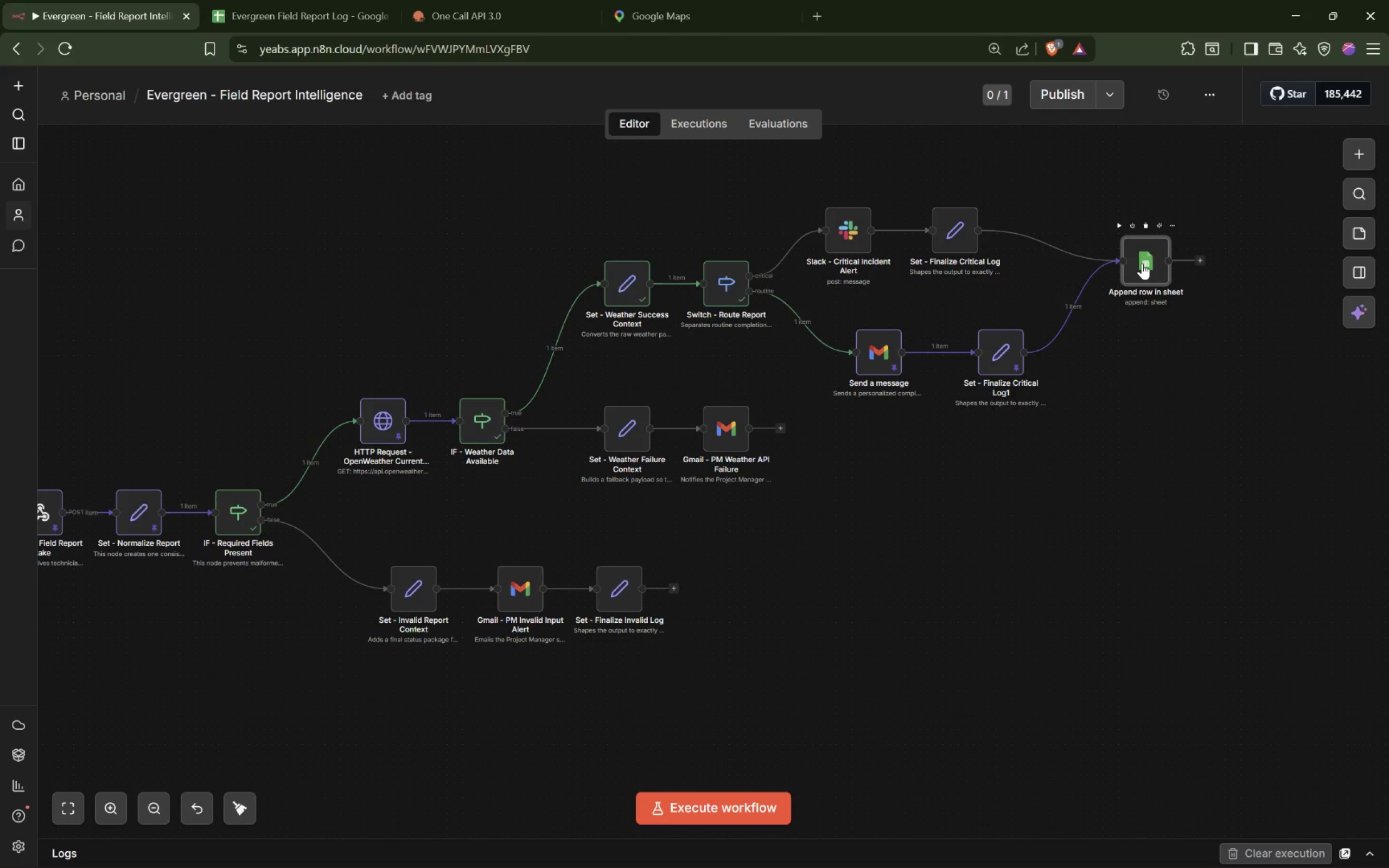 
double_click([1142, 263])
 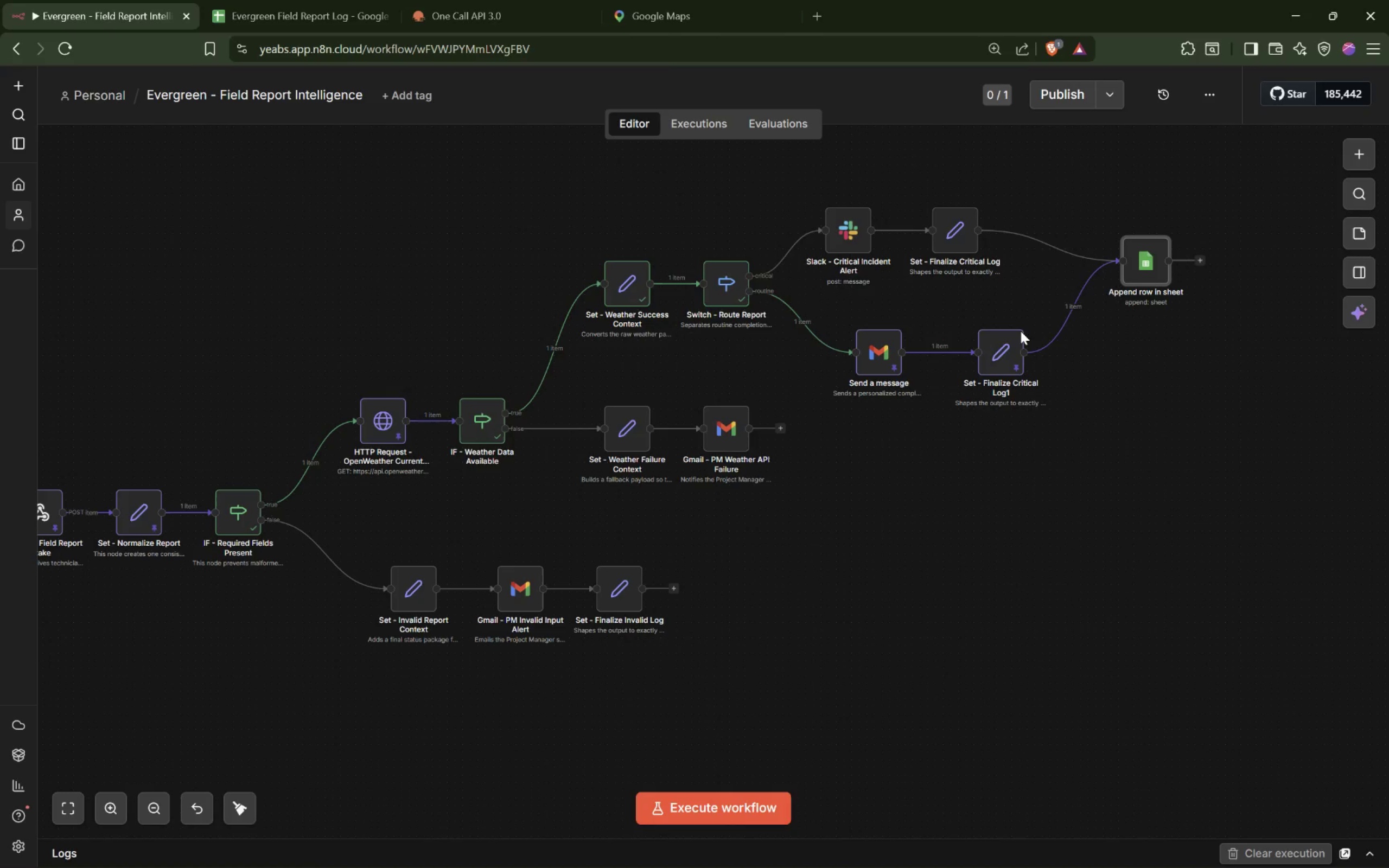 
left_click_drag(start_coordinate=[1011, 357], to_coordinate=[973, 352])
 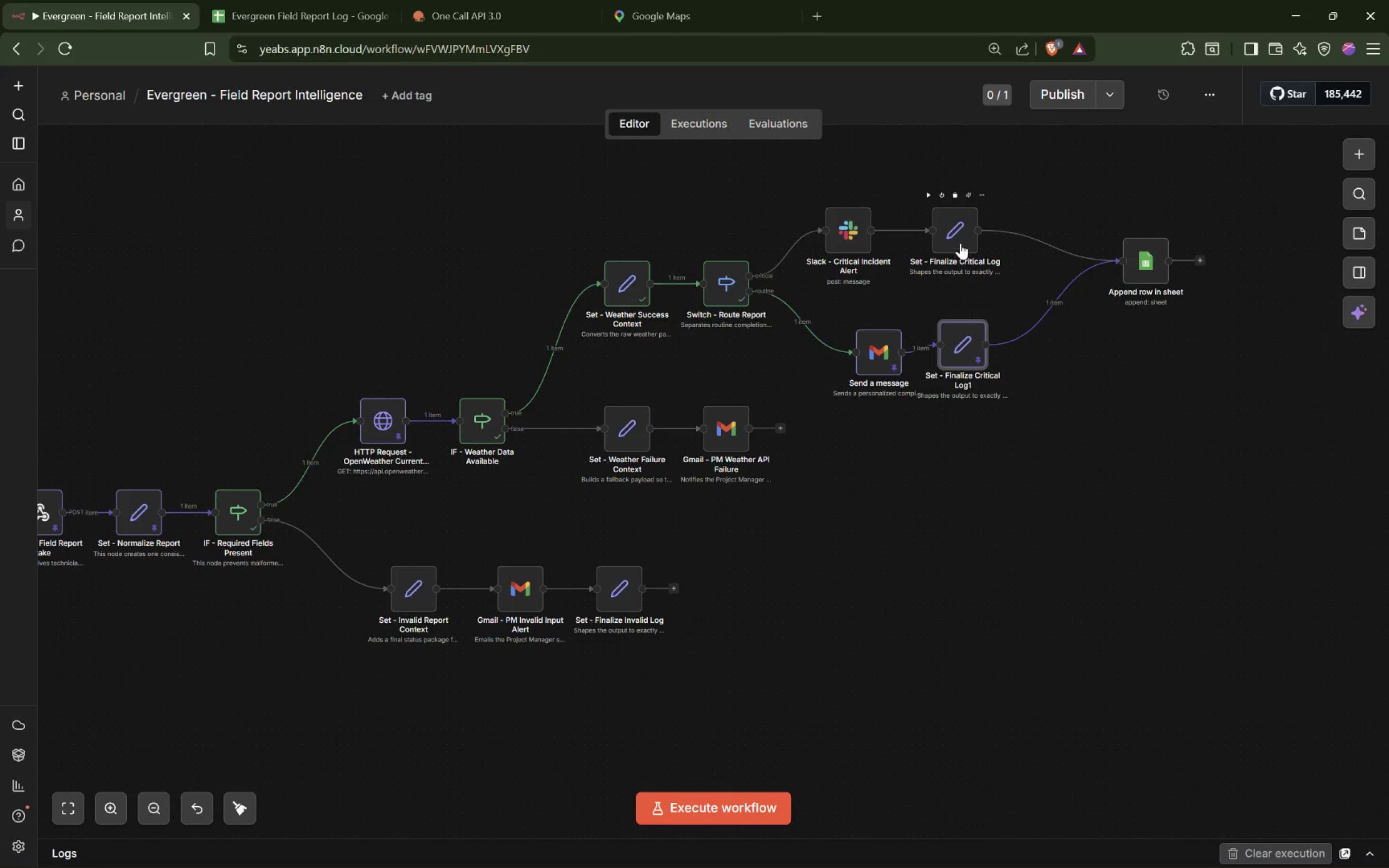 
left_click_drag(start_coordinate=[960, 237], to_coordinate=[965, 199])
 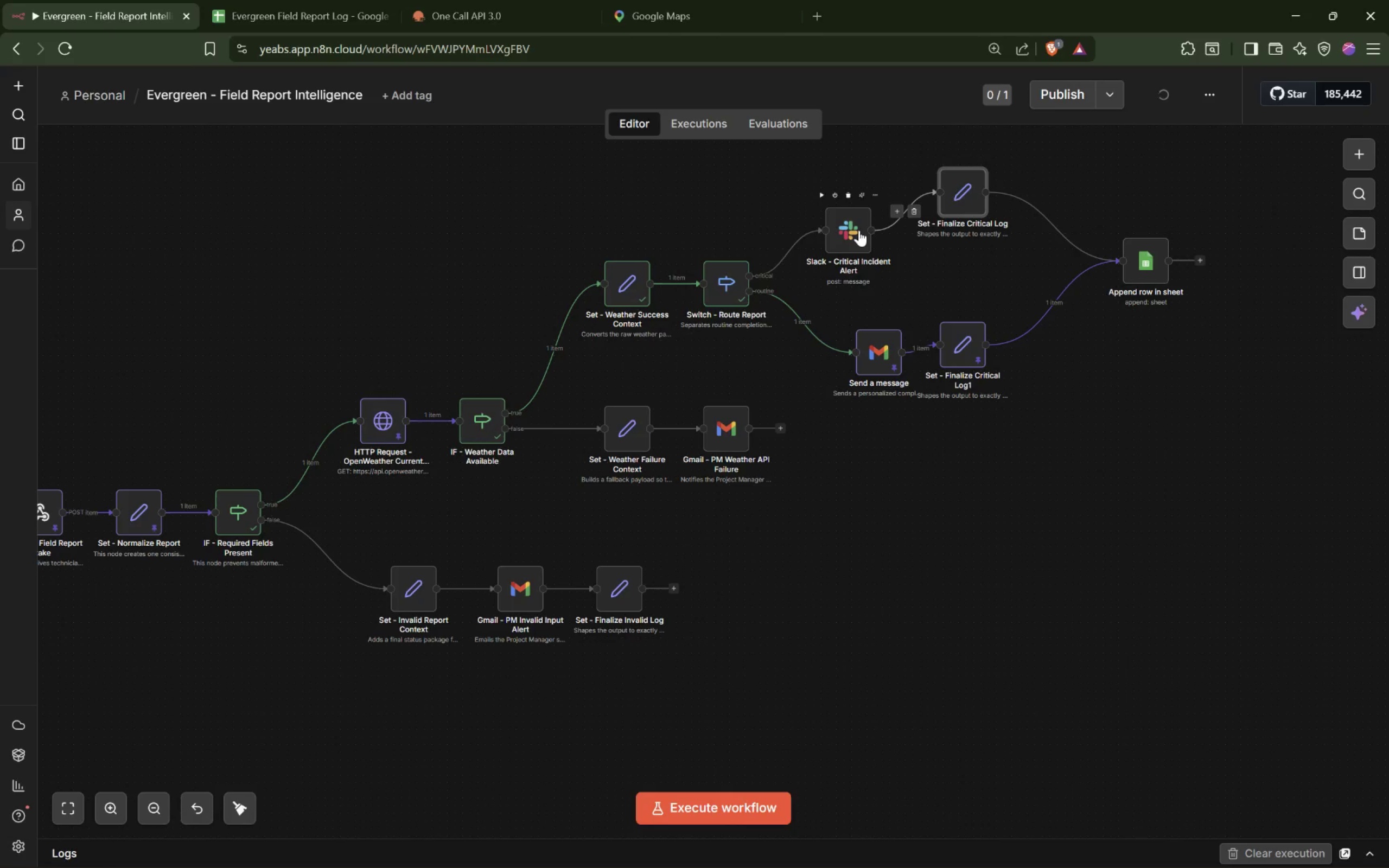 
left_click_drag(start_coordinate=[859, 230], to_coordinate=[857, 192])
 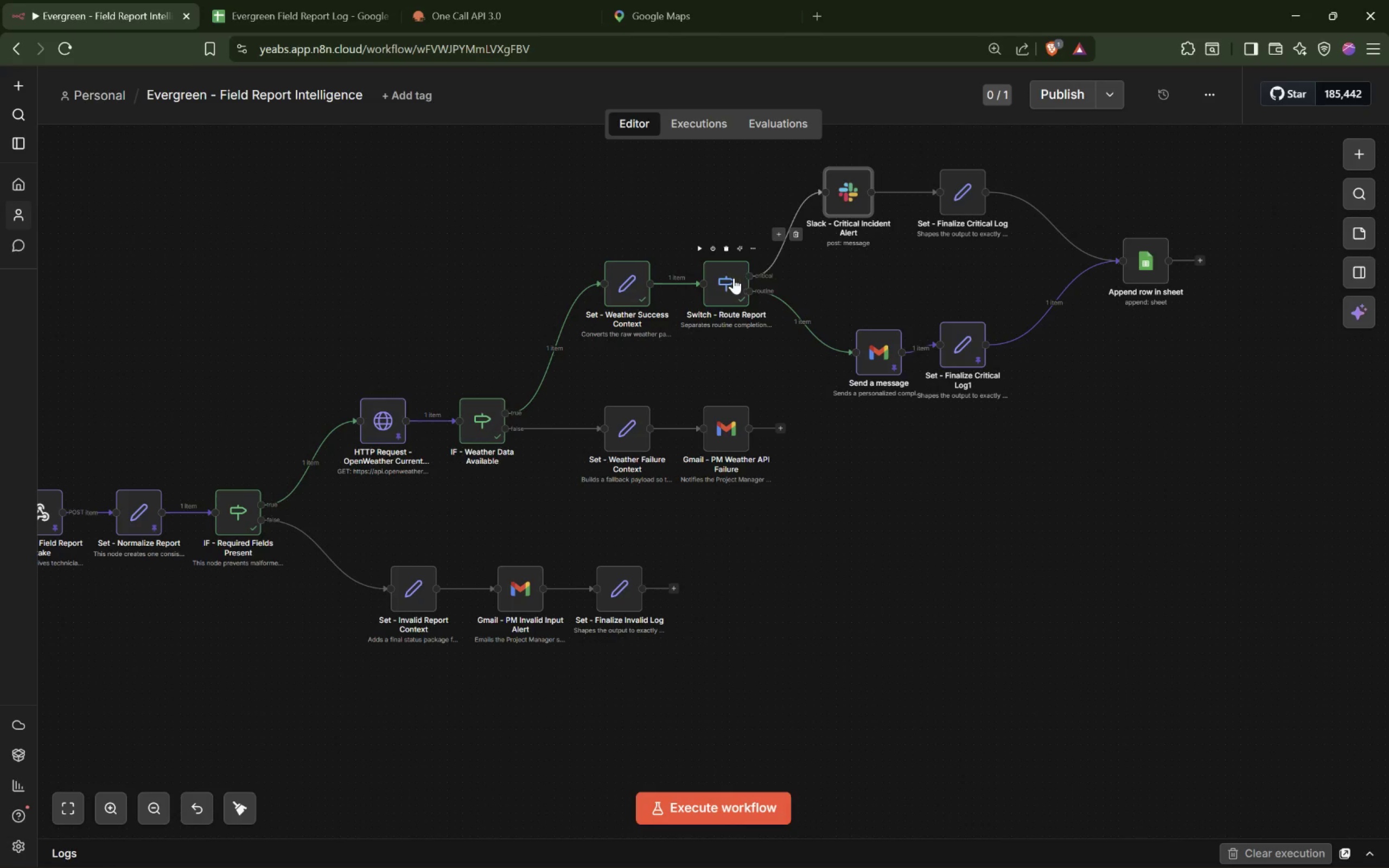 
left_click_drag(start_coordinate=[725, 278], to_coordinate=[722, 263])
 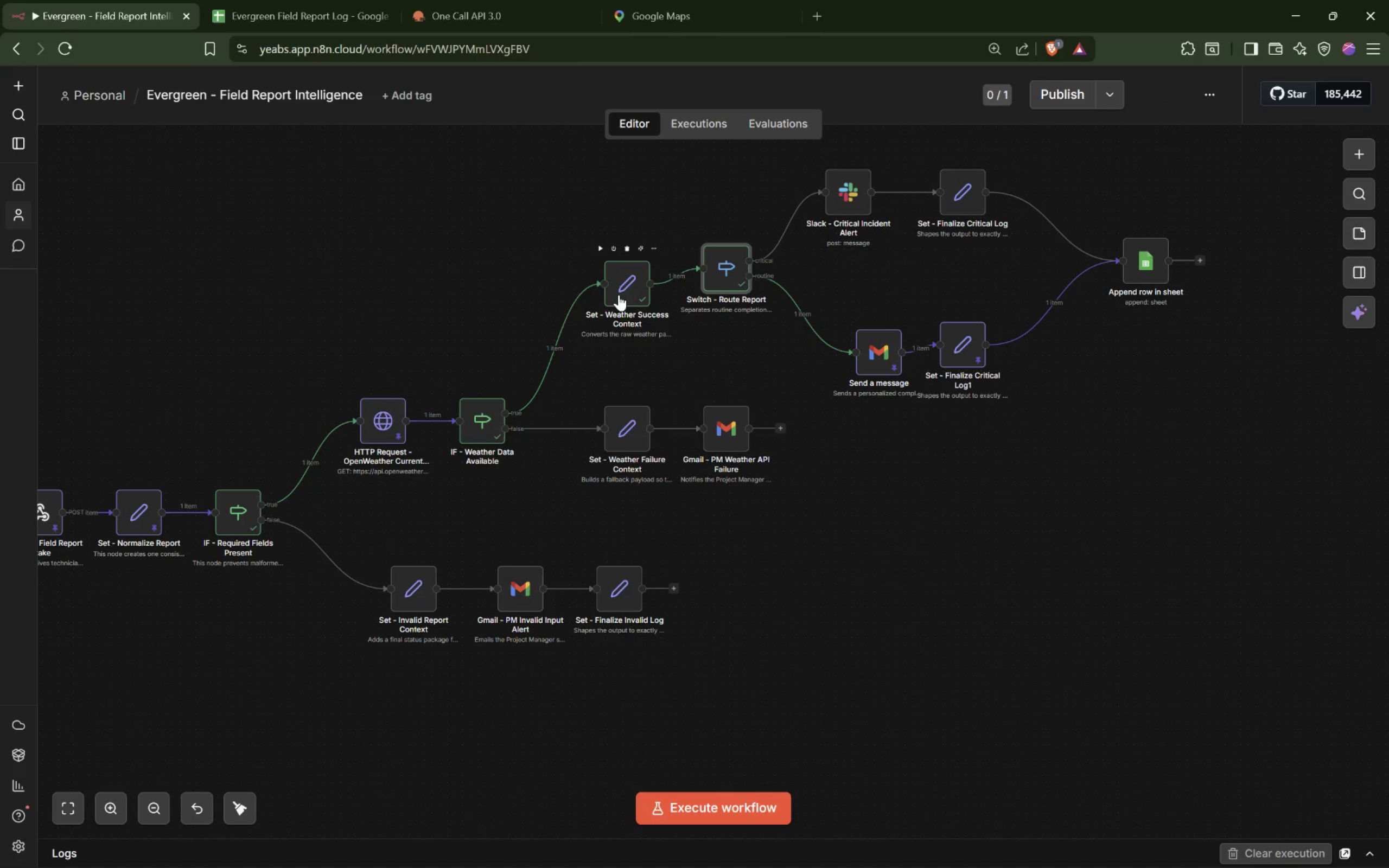 
left_click_drag(start_coordinate=[620, 289], to_coordinate=[624, 274])
 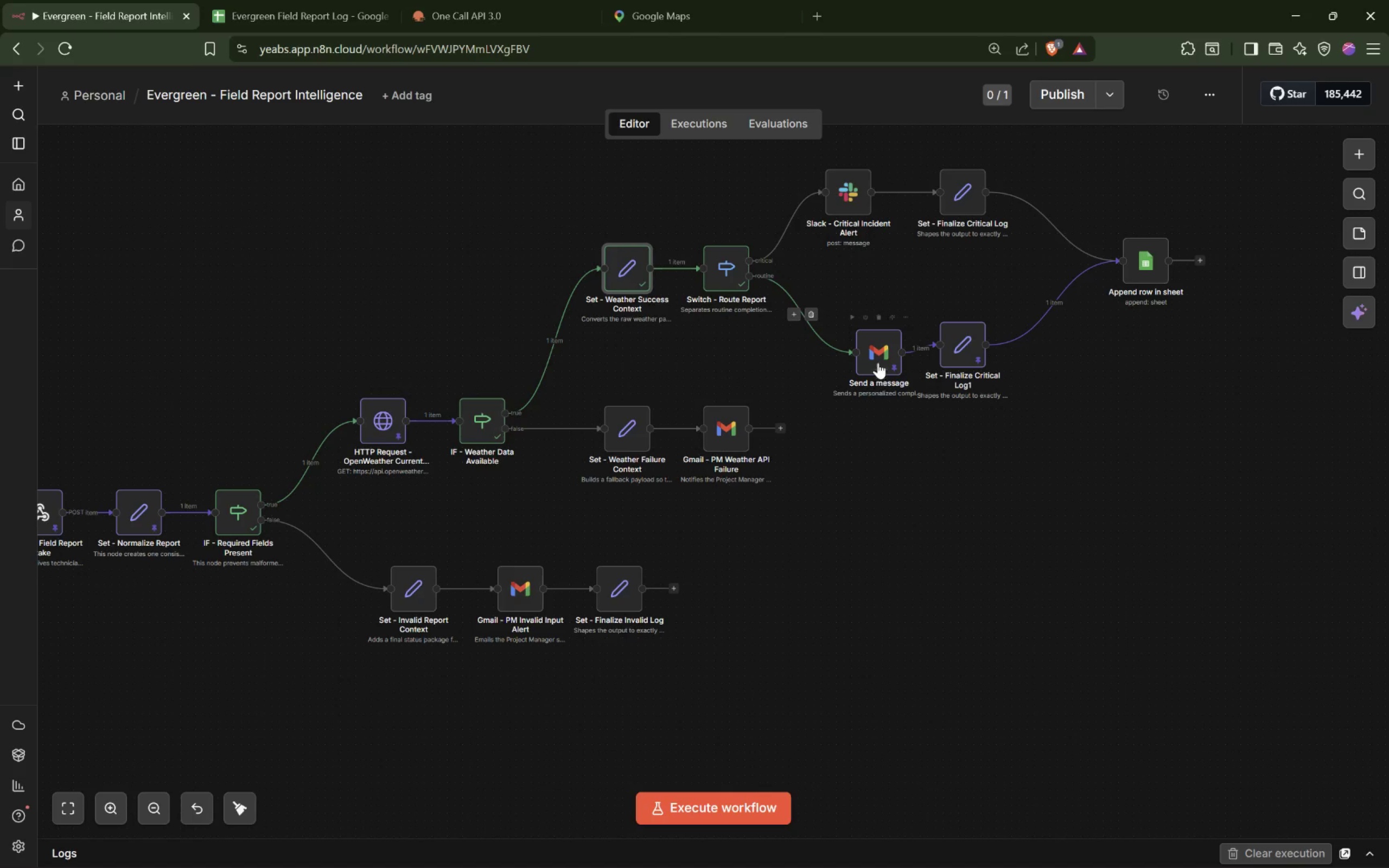 
left_click_drag(start_coordinate=[877, 350], to_coordinate=[849, 343])
 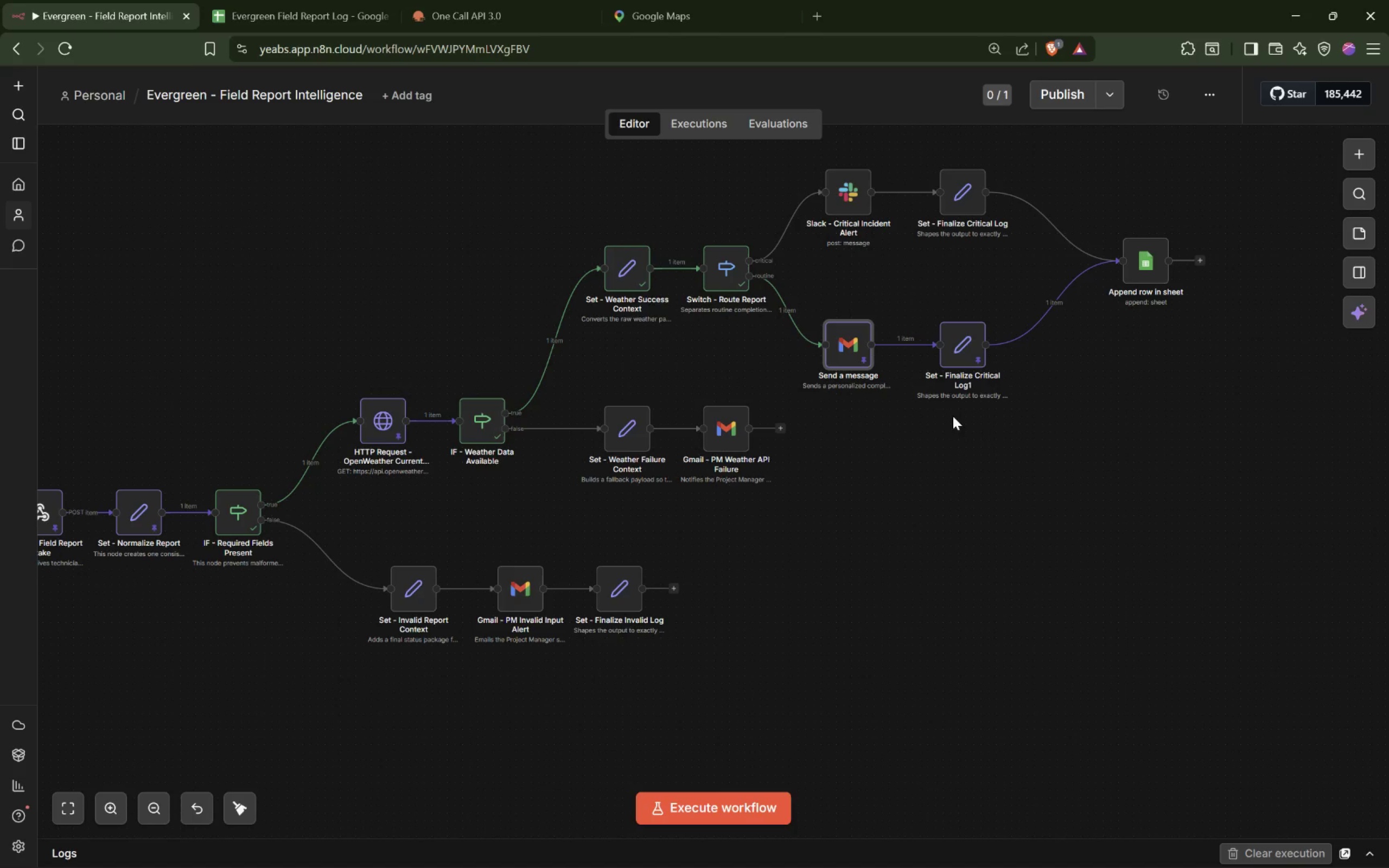 
left_click_drag(start_coordinate=[1054, 476], to_coordinate=[1055, 473])
 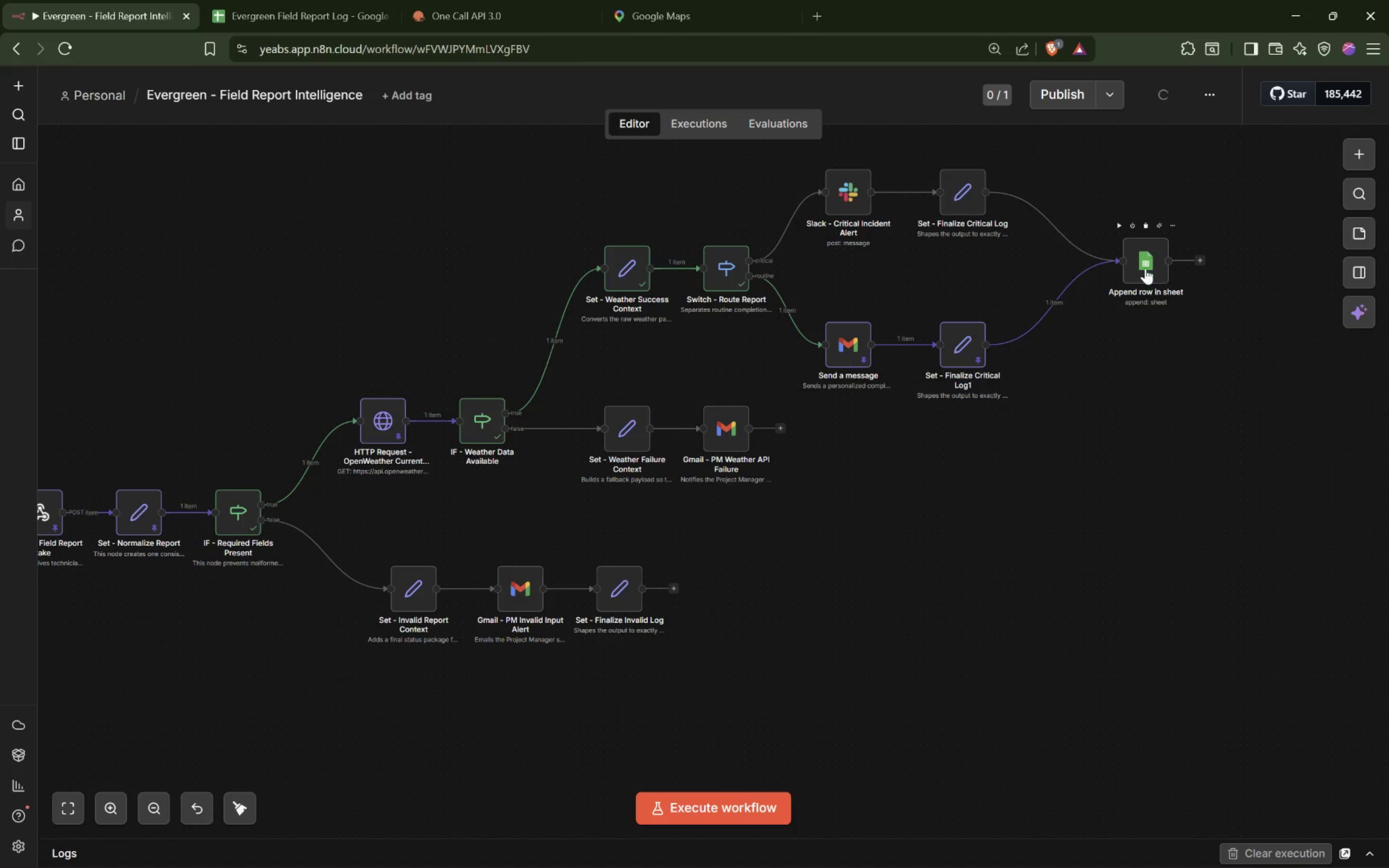 
left_click_drag(start_coordinate=[1148, 267], to_coordinate=[1107, 273])
 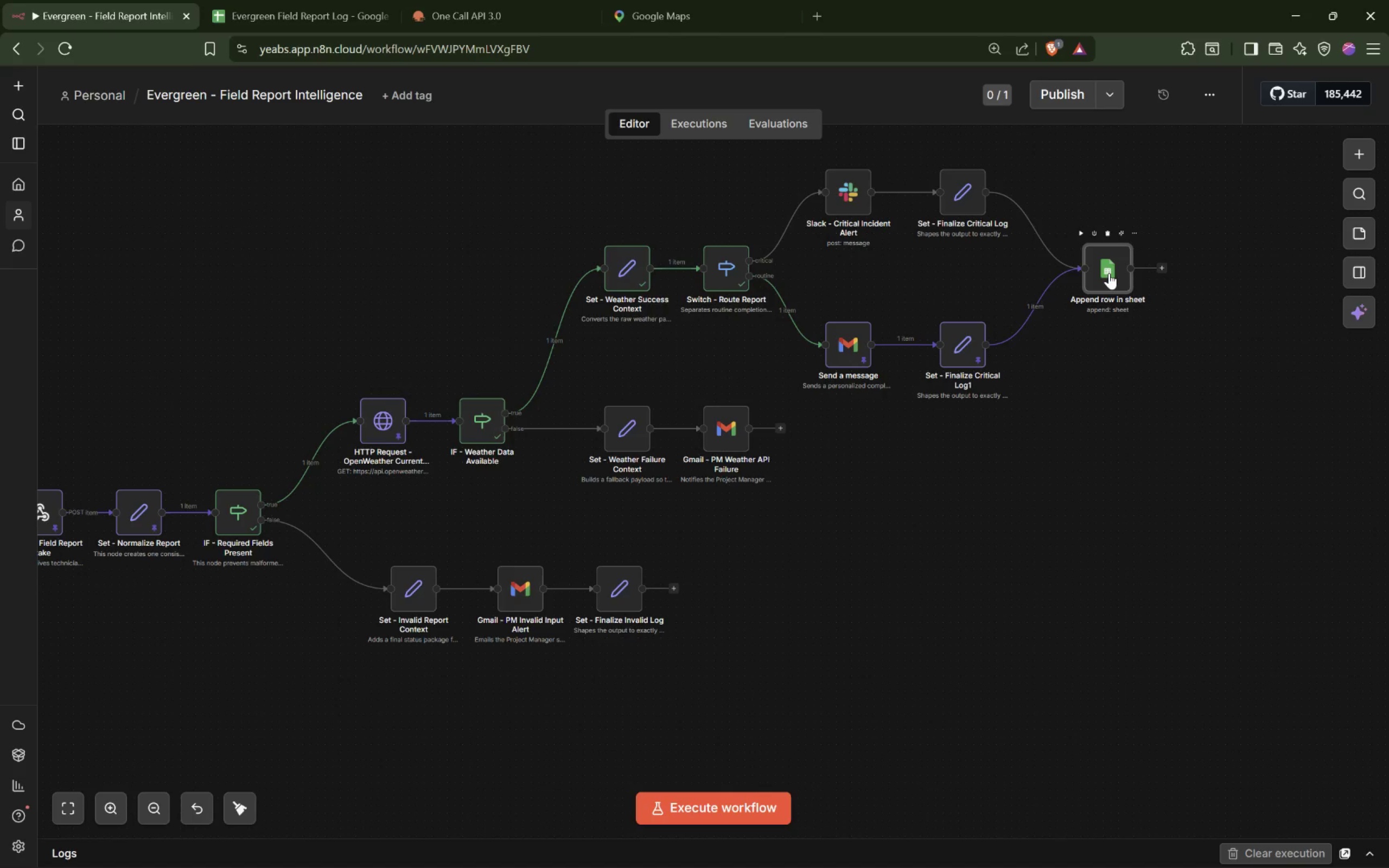 
double_click([1109, 273])
 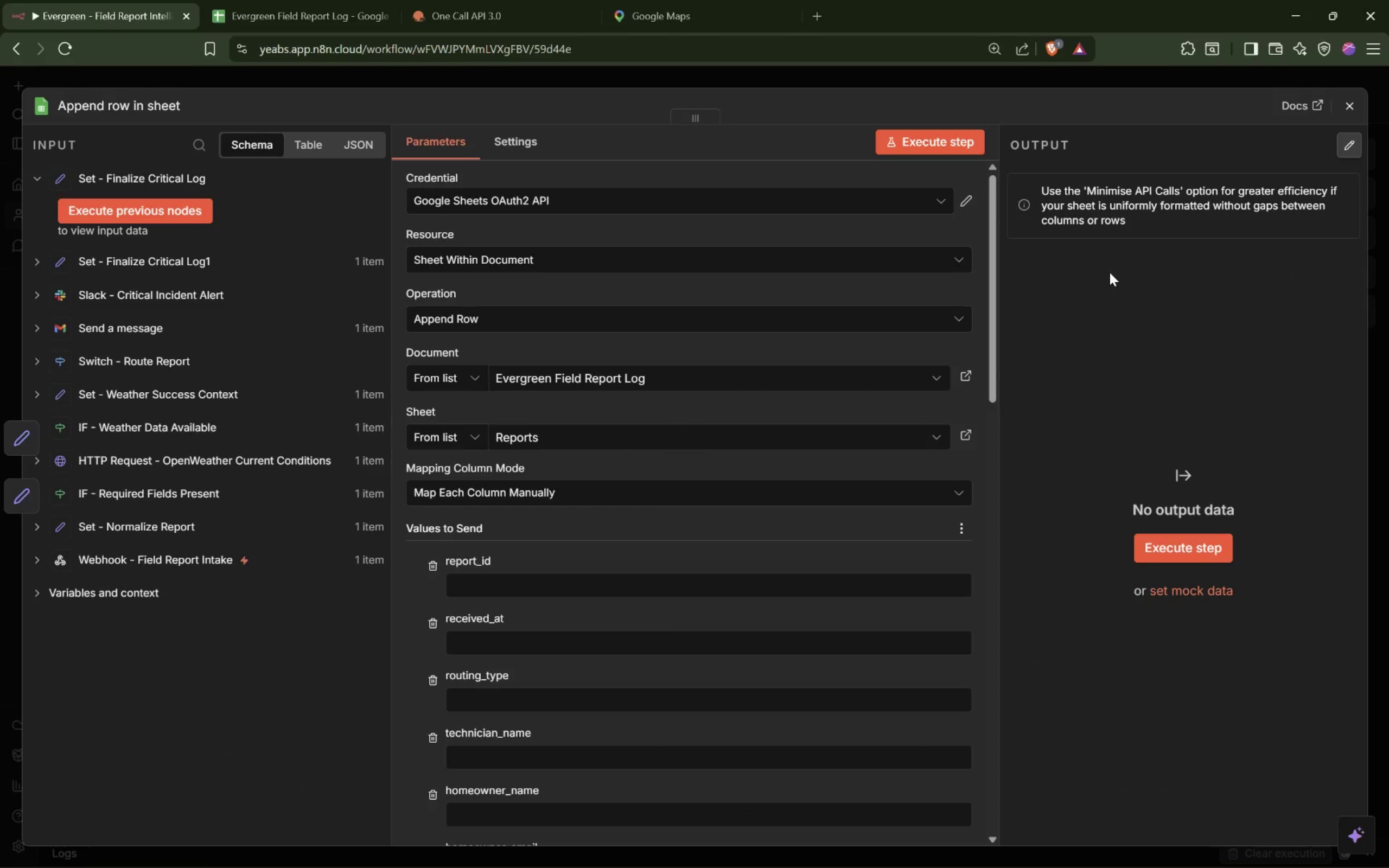 
wait(10.41)
 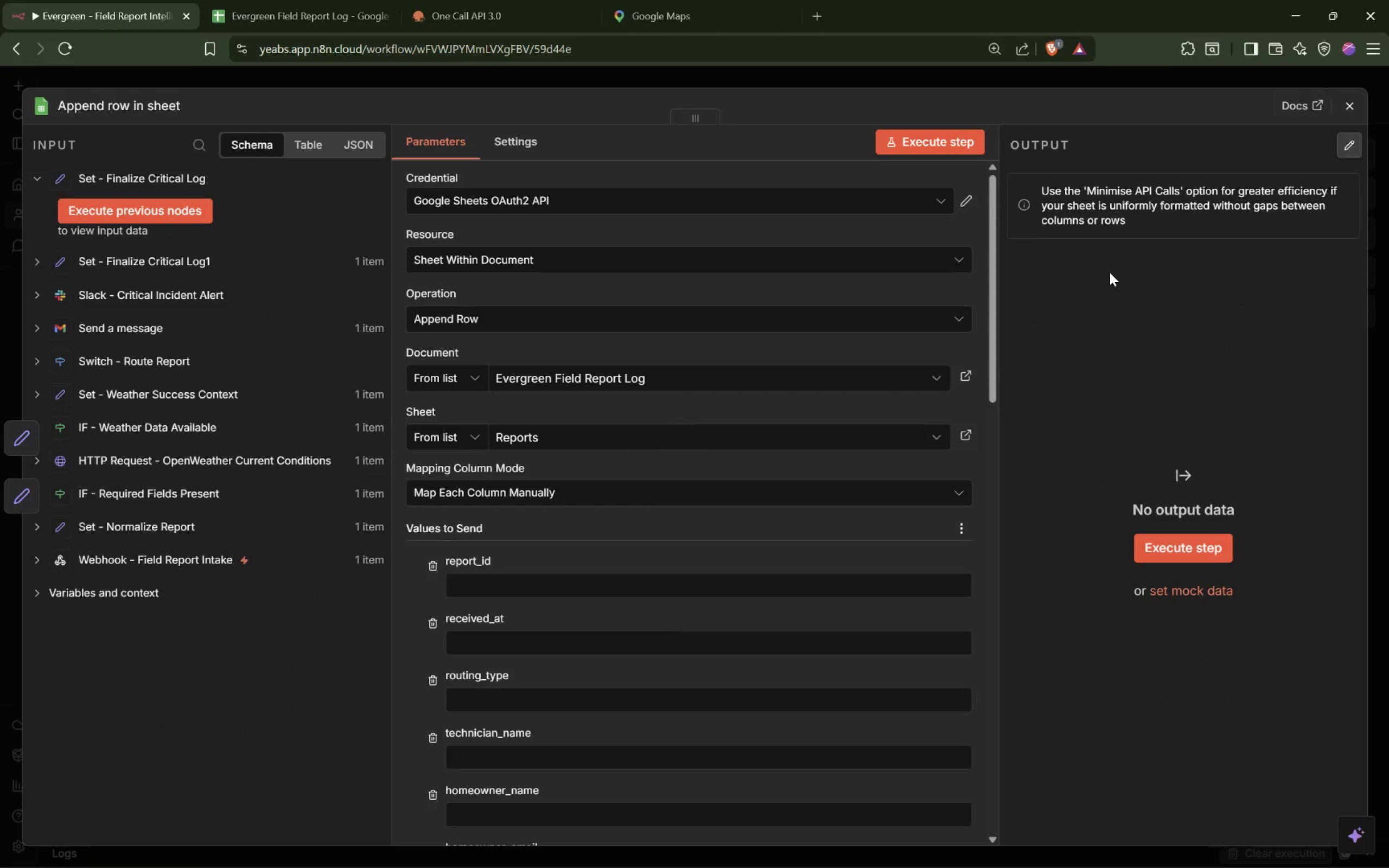 
scroll: coordinate [494, 371], scroll_direction: up, amount: 2.0
 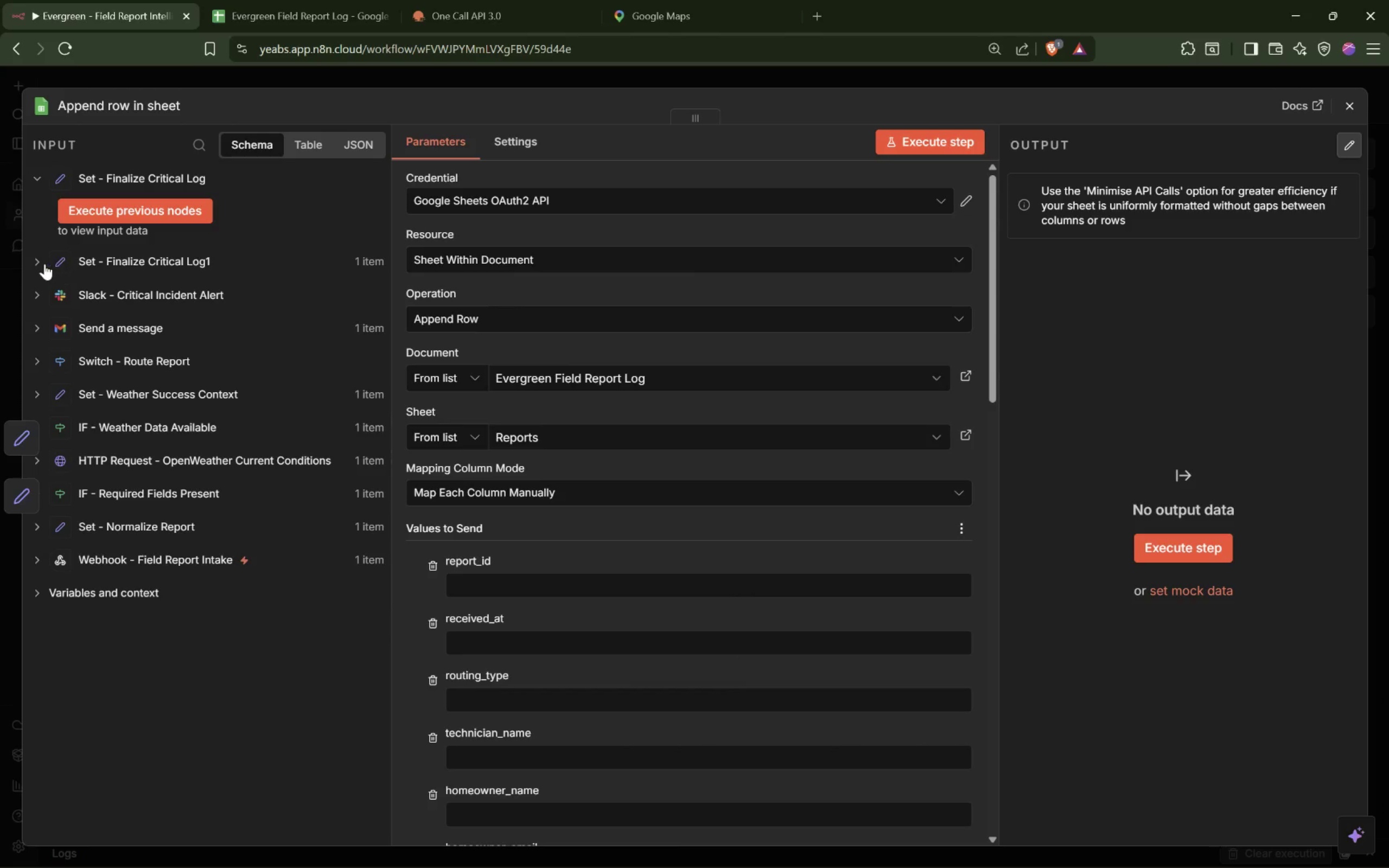 
left_click([44, 264])
 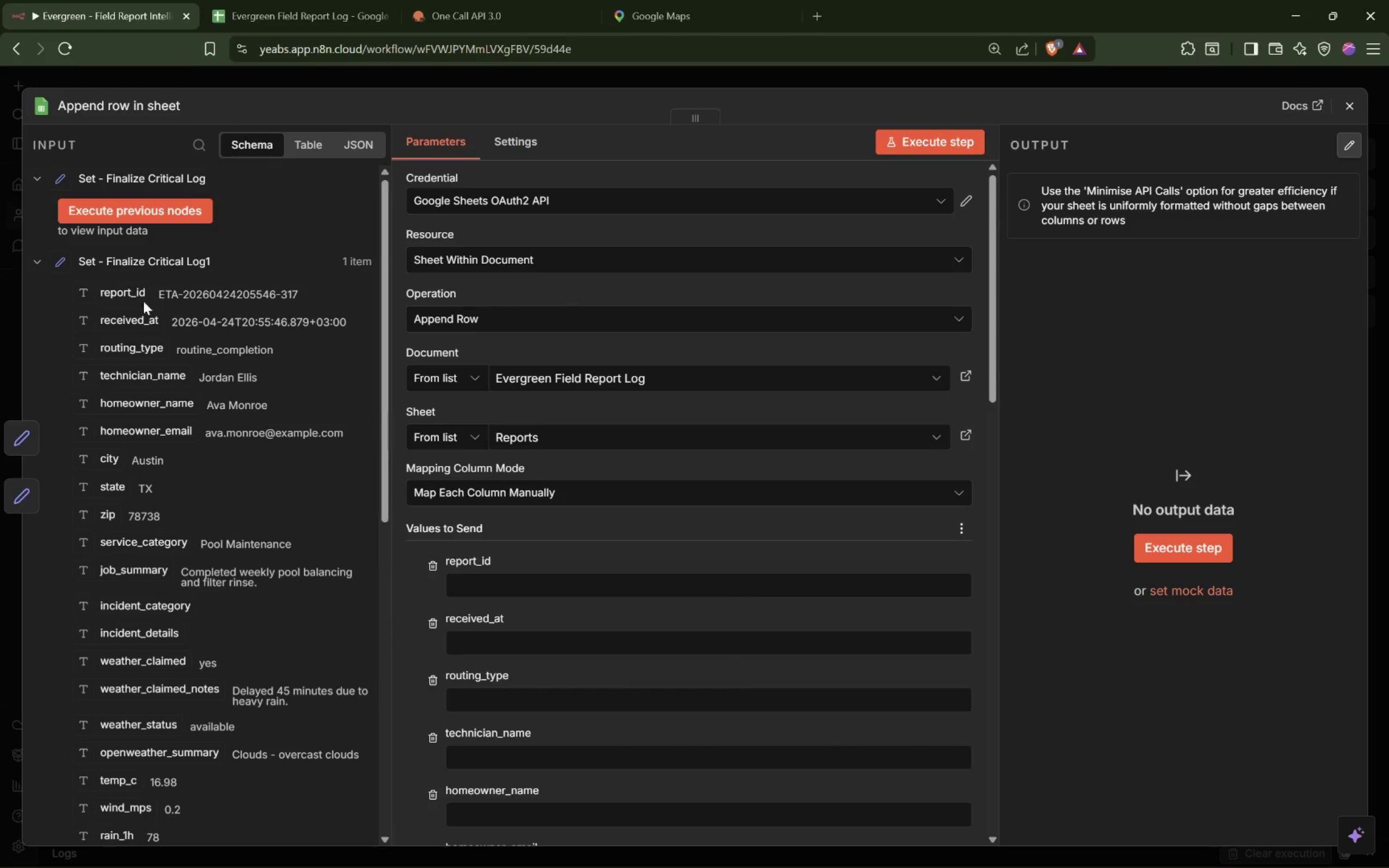 
left_click_drag(start_coordinate=[124, 296], to_coordinate=[487, 591])
 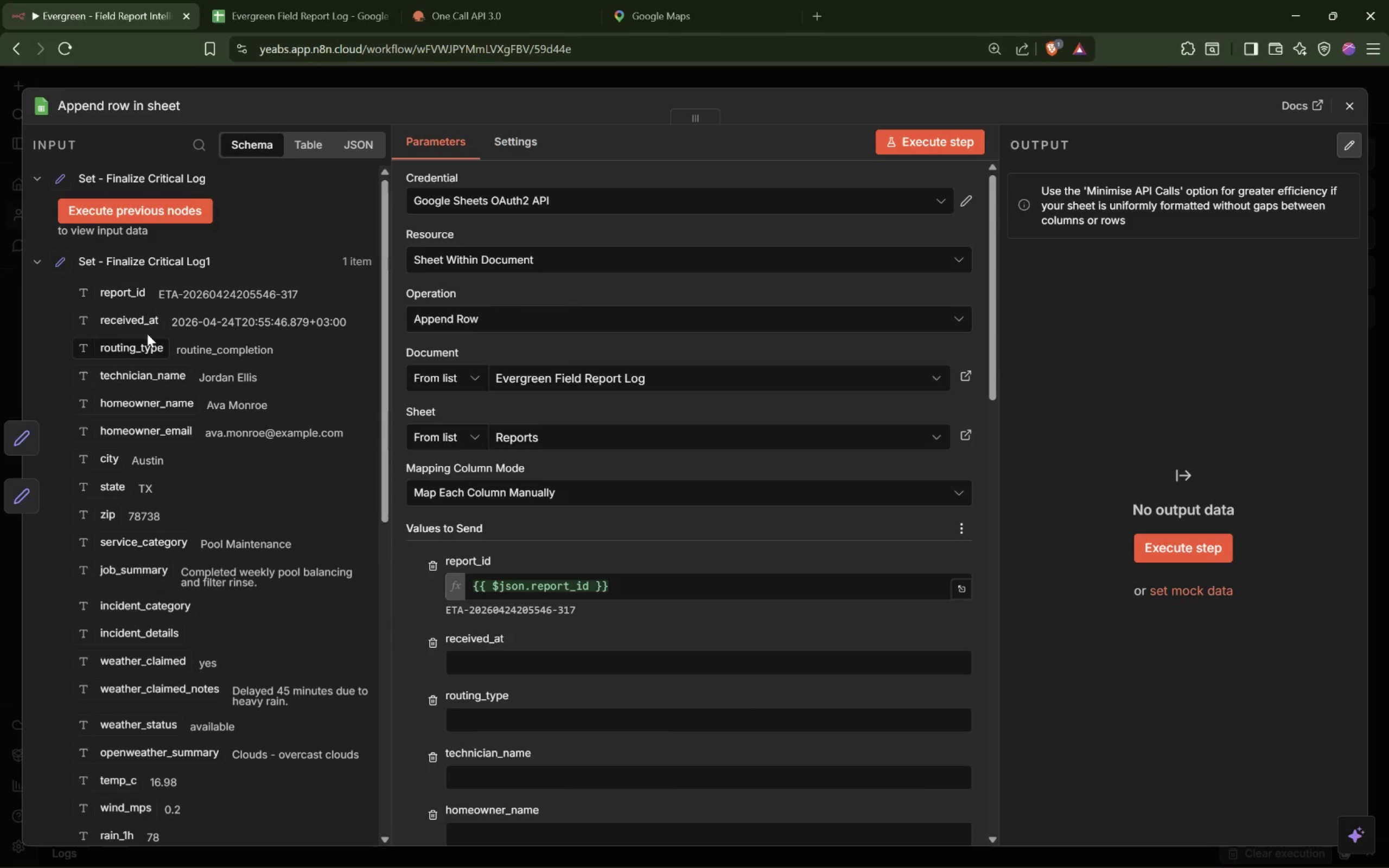 
left_click_drag(start_coordinate=[116, 323], to_coordinate=[525, 670])
 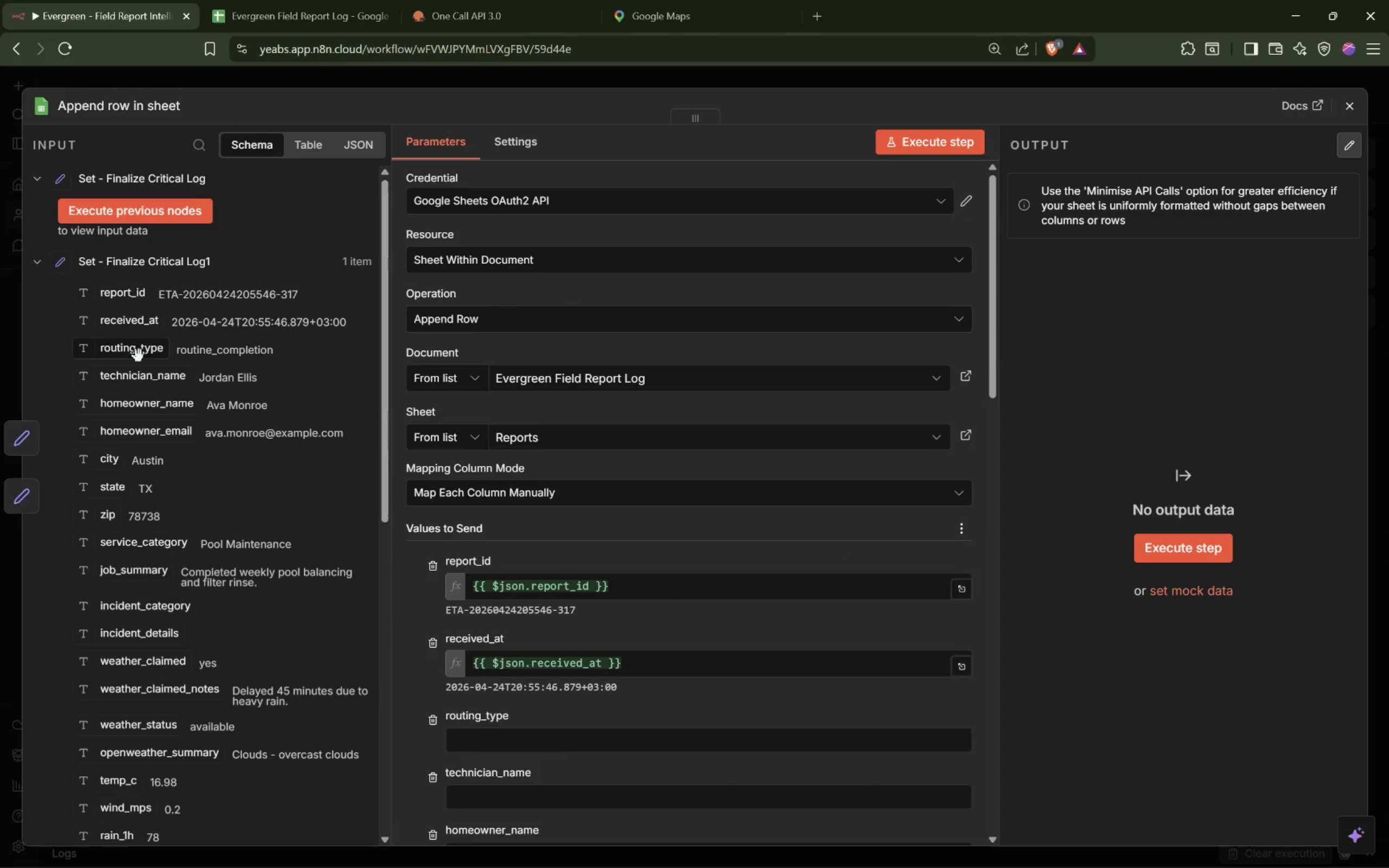 
scroll: coordinate [769, 610], scroll_direction: down, amount: 6.0
 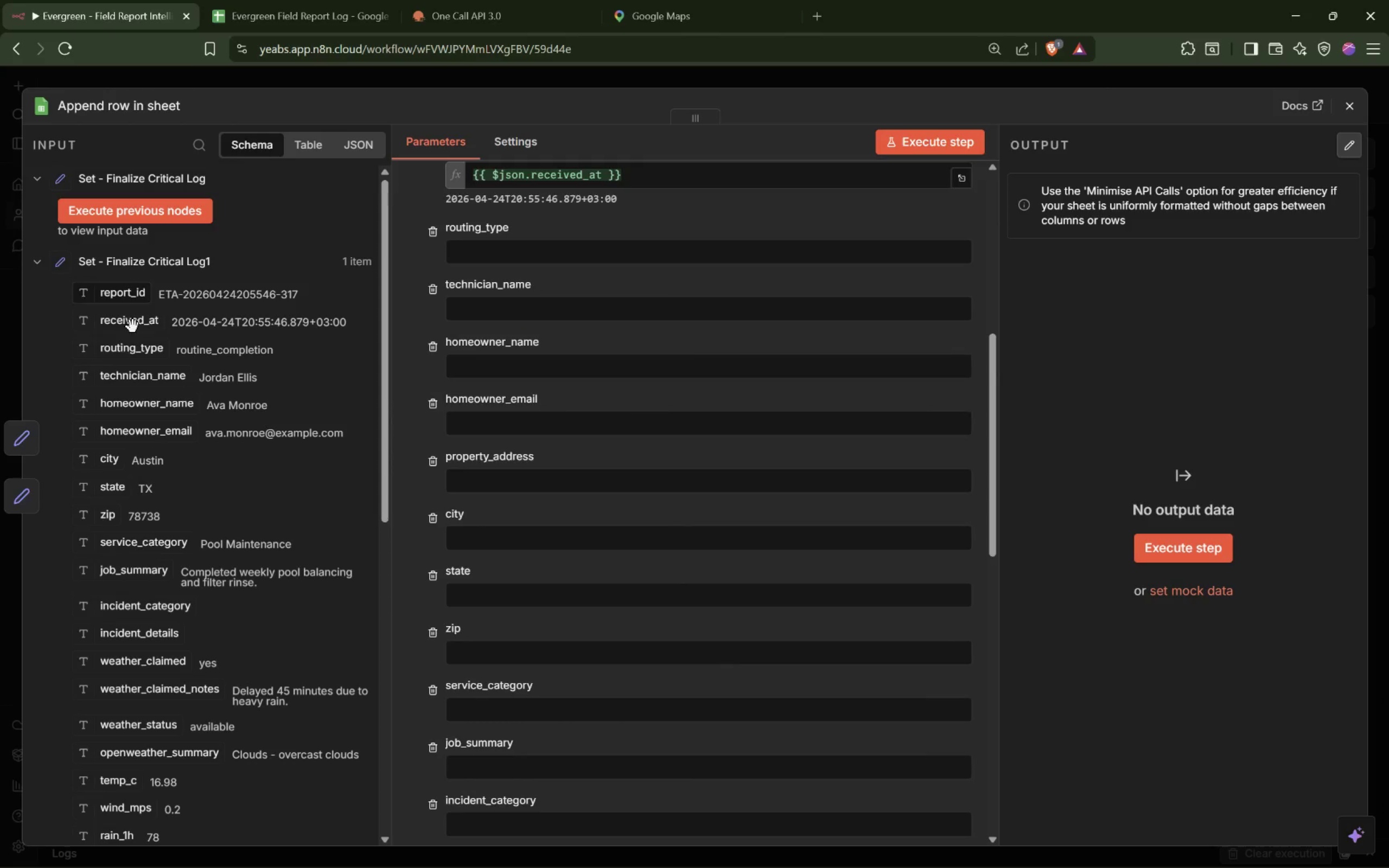 
left_click_drag(start_coordinate=[120, 357], to_coordinate=[486, 259])
 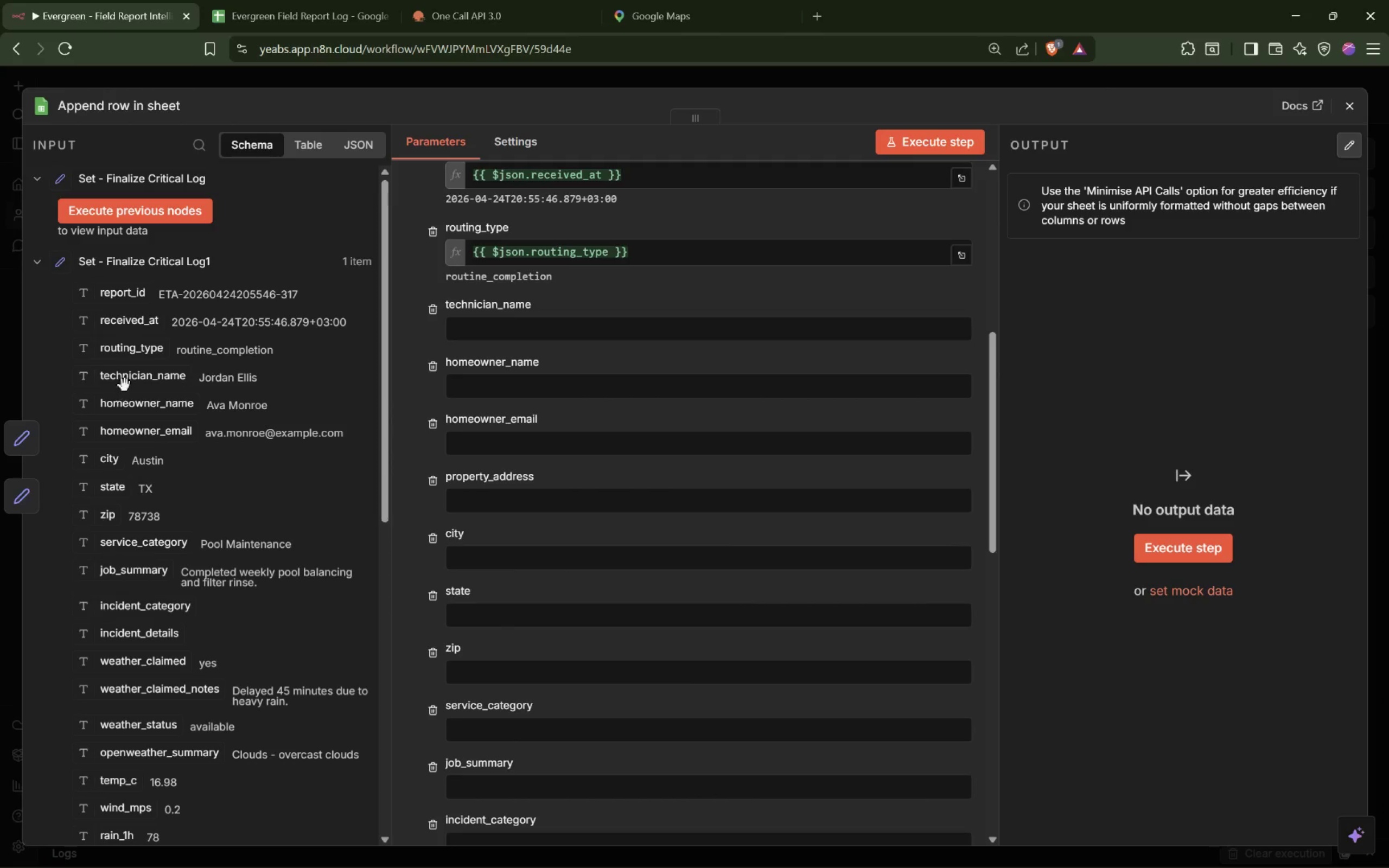 
left_click_drag(start_coordinate=[129, 379], to_coordinate=[480, 322])
 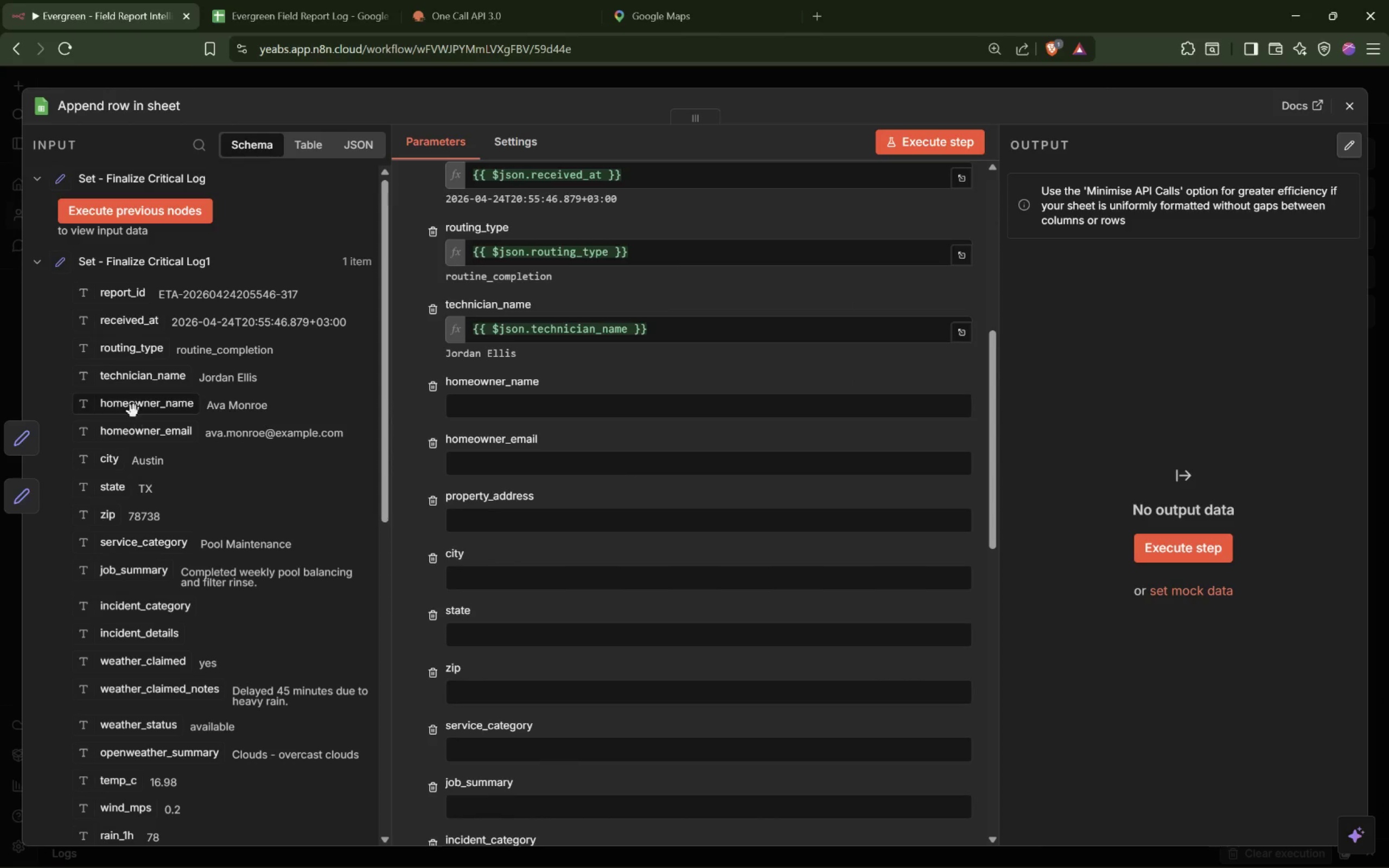 
left_click_drag(start_coordinate=[135, 404], to_coordinate=[546, 413])
 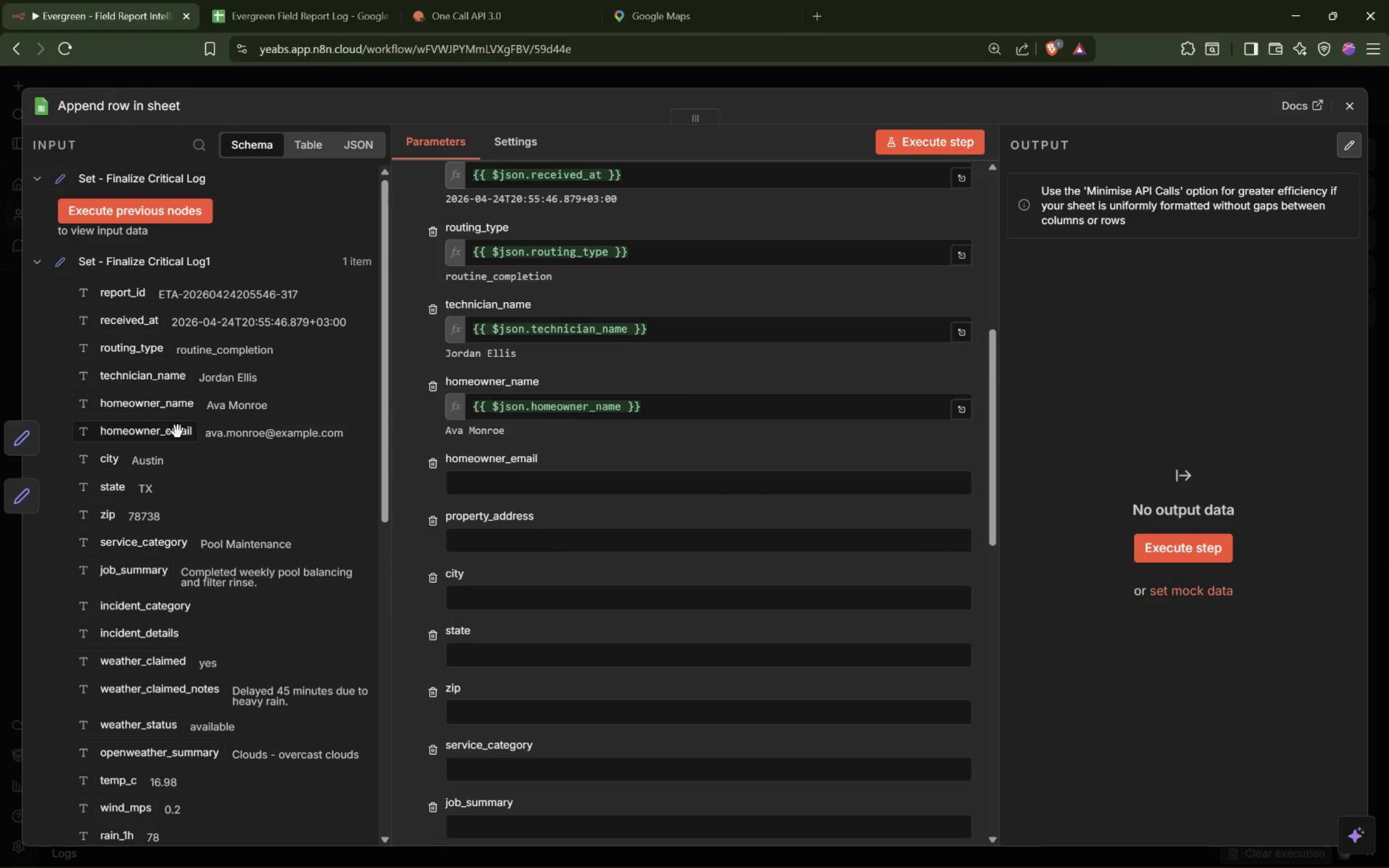 
left_click_drag(start_coordinate=[163, 433], to_coordinate=[492, 482])
 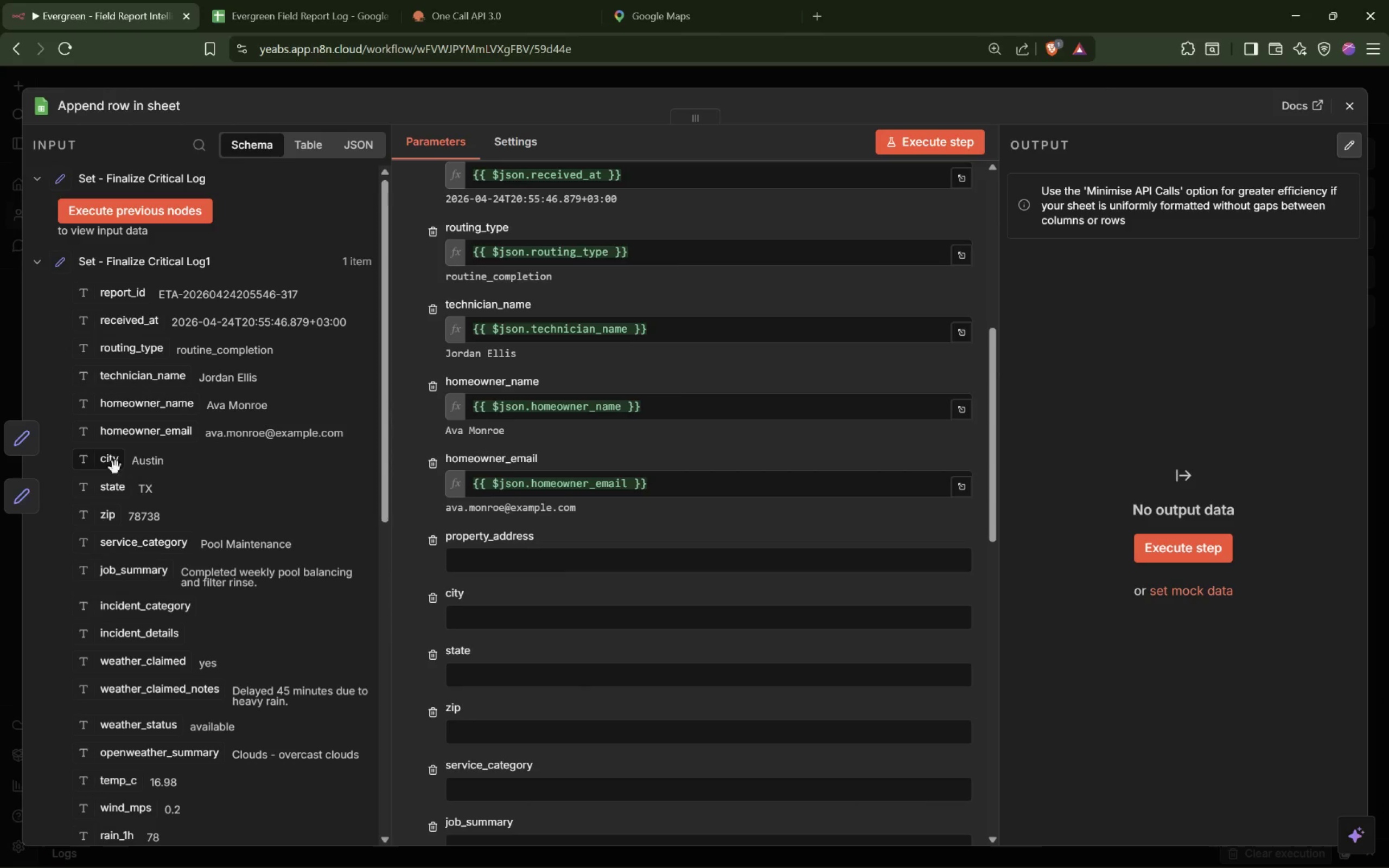 
left_click_drag(start_coordinate=[110, 465], to_coordinate=[483, 616])
 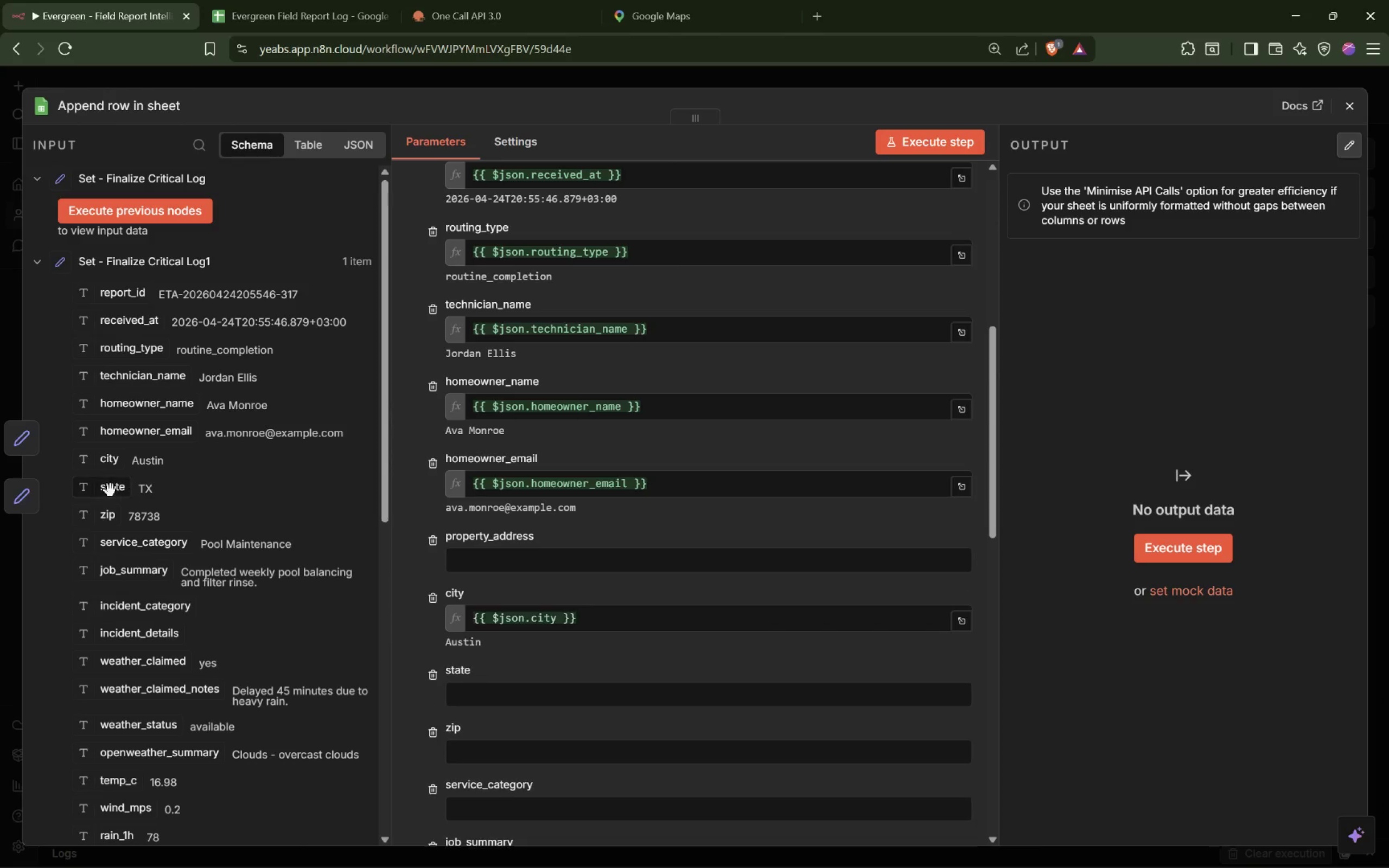 
left_click_drag(start_coordinate=[111, 490], to_coordinate=[486, 698])
 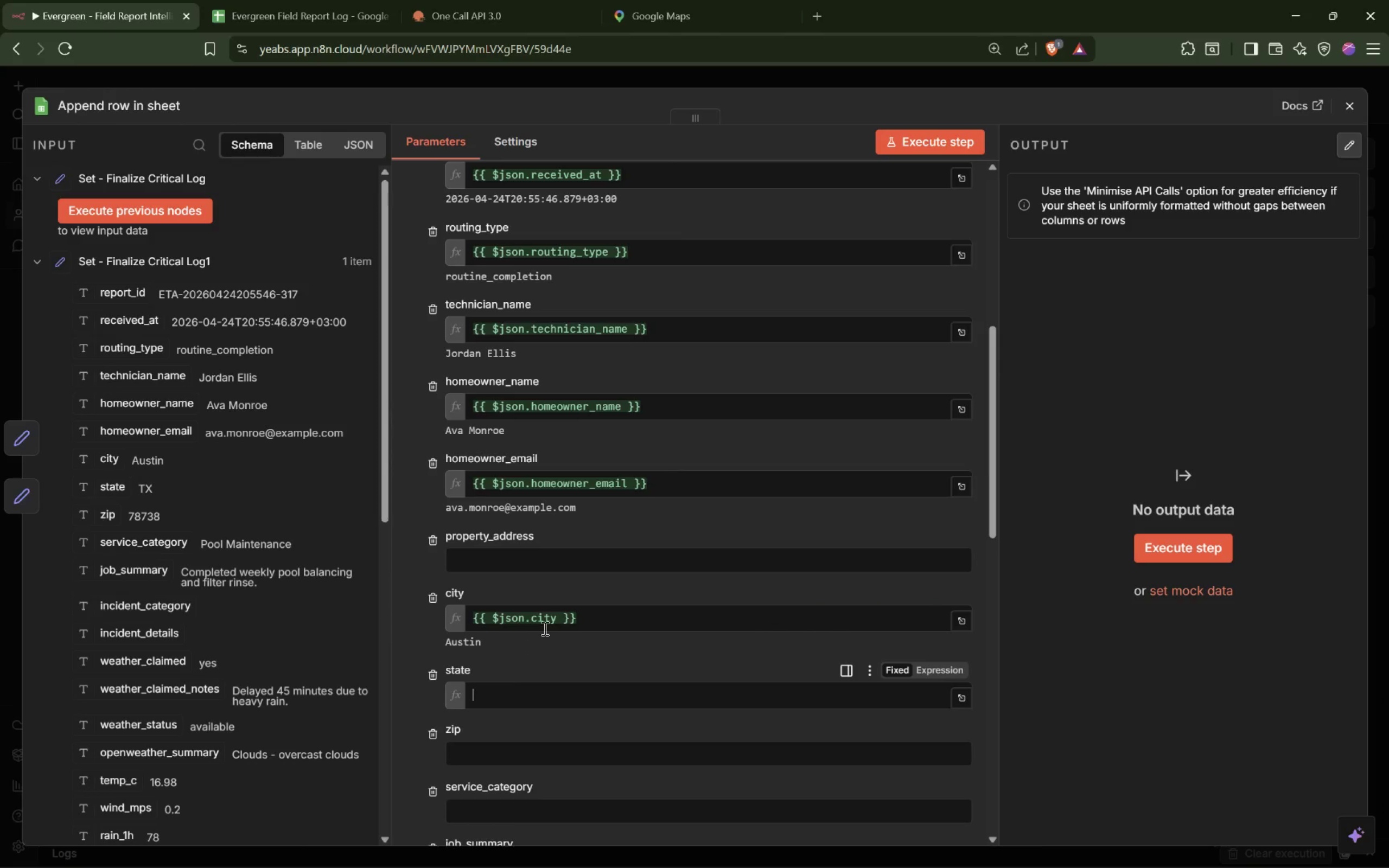 
scroll: coordinate [558, 611], scroll_direction: down, amount: 5.0
 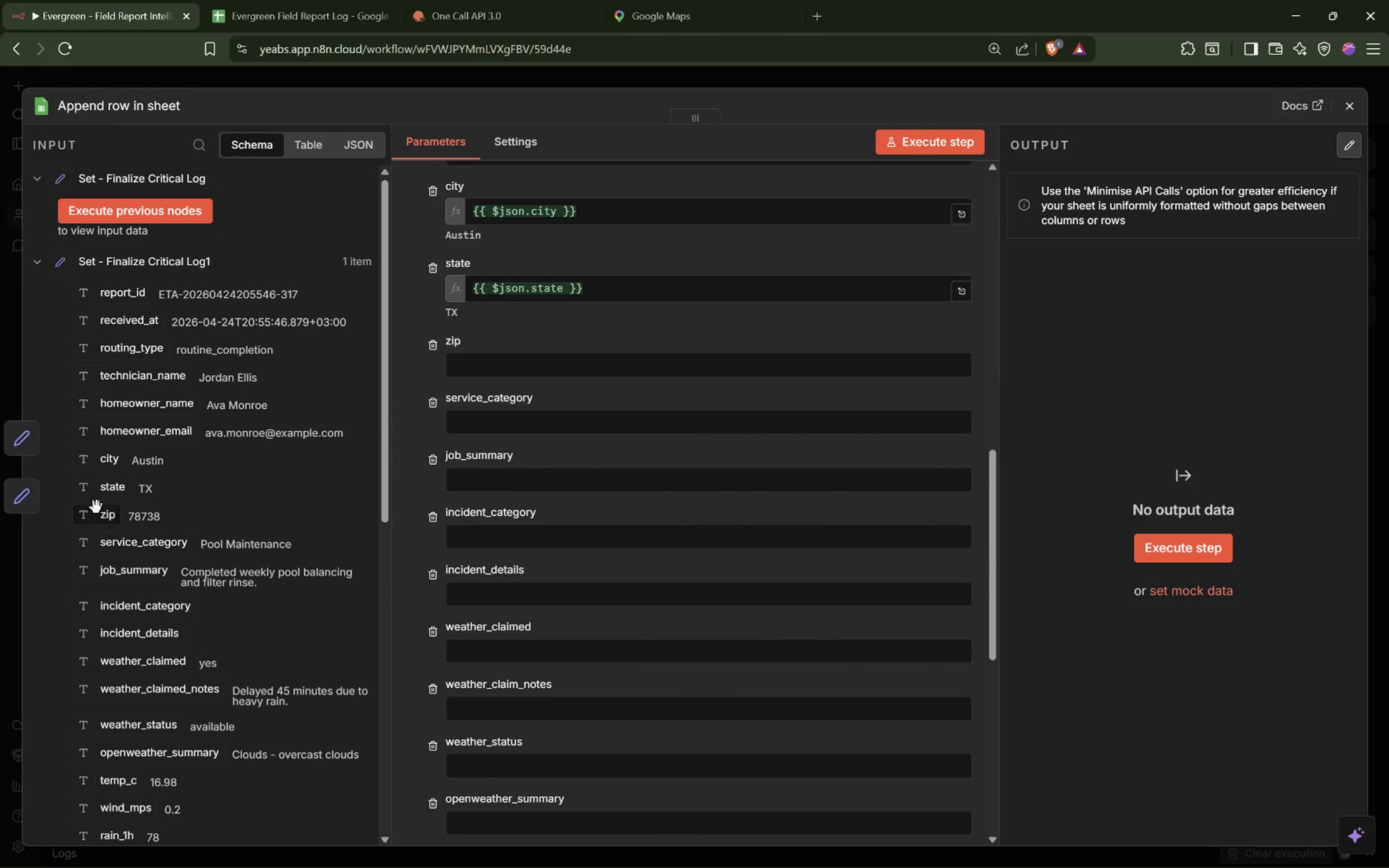 
left_click_drag(start_coordinate=[97, 518], to_coordinate=[461, 366])
 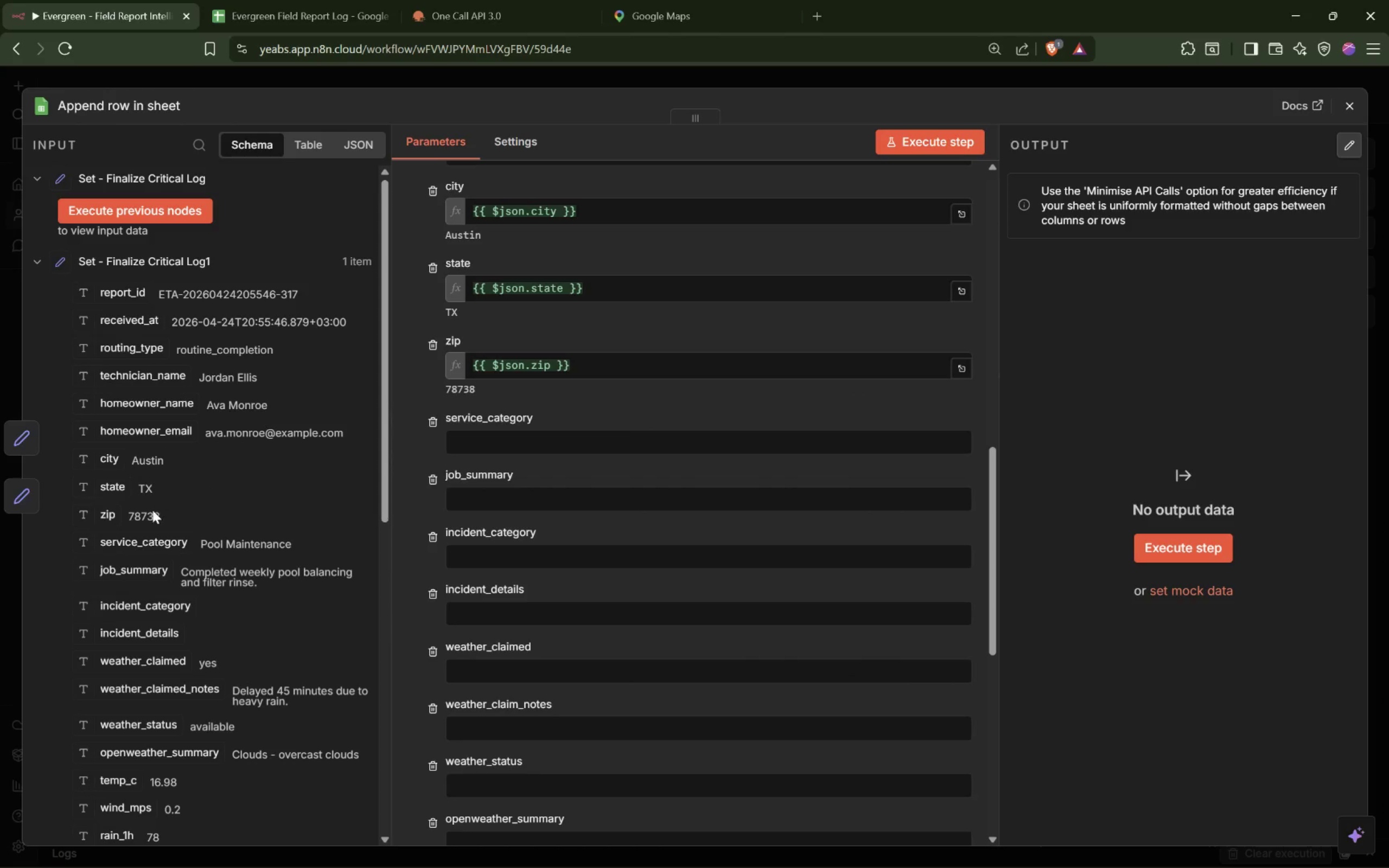 
left_click_drag(start_coordinate=[151, 545], to_coordinate=[484, 448])
 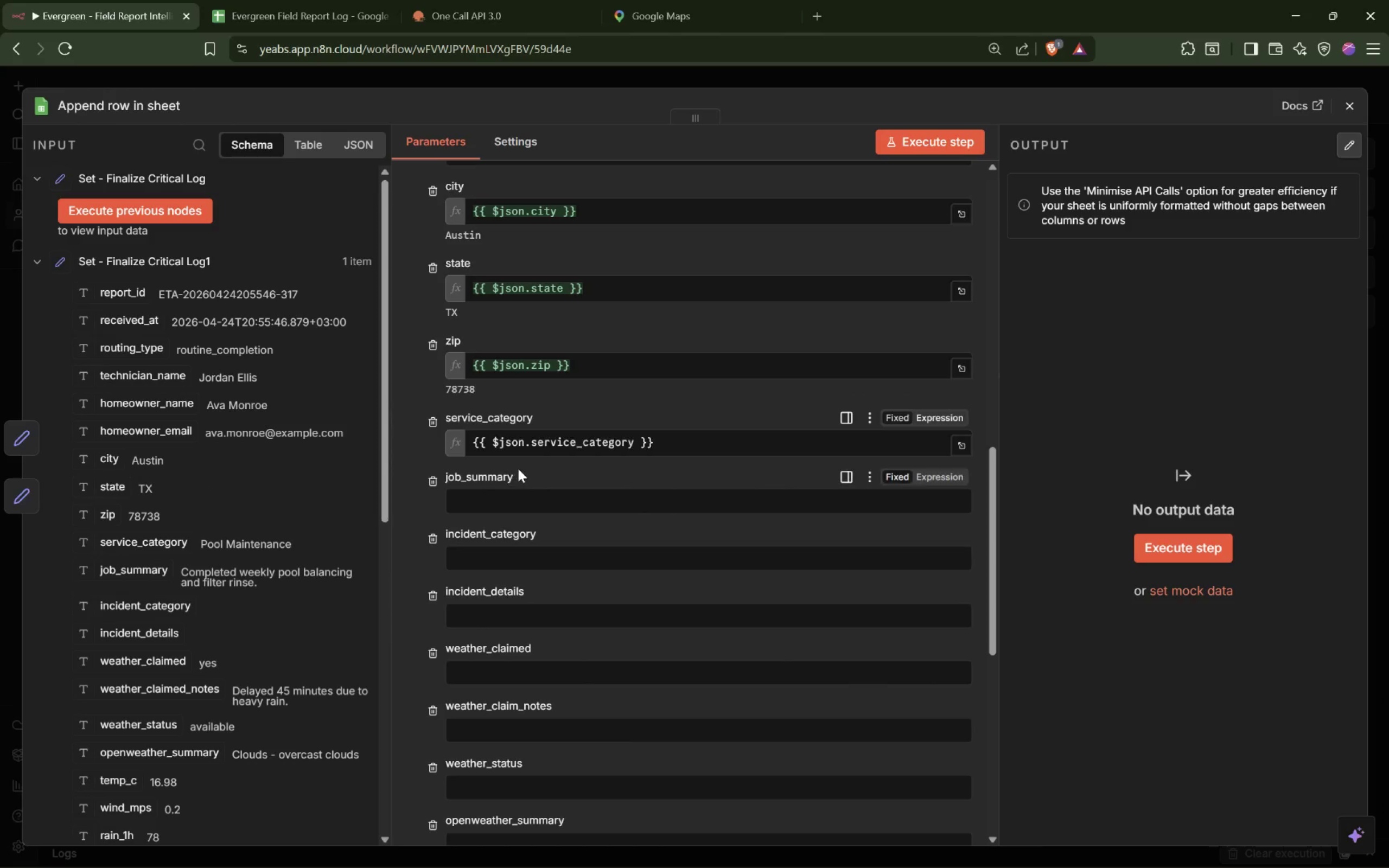 
scroll: coordinate [518, 469], scroll_direction: down, amount: 2.0
 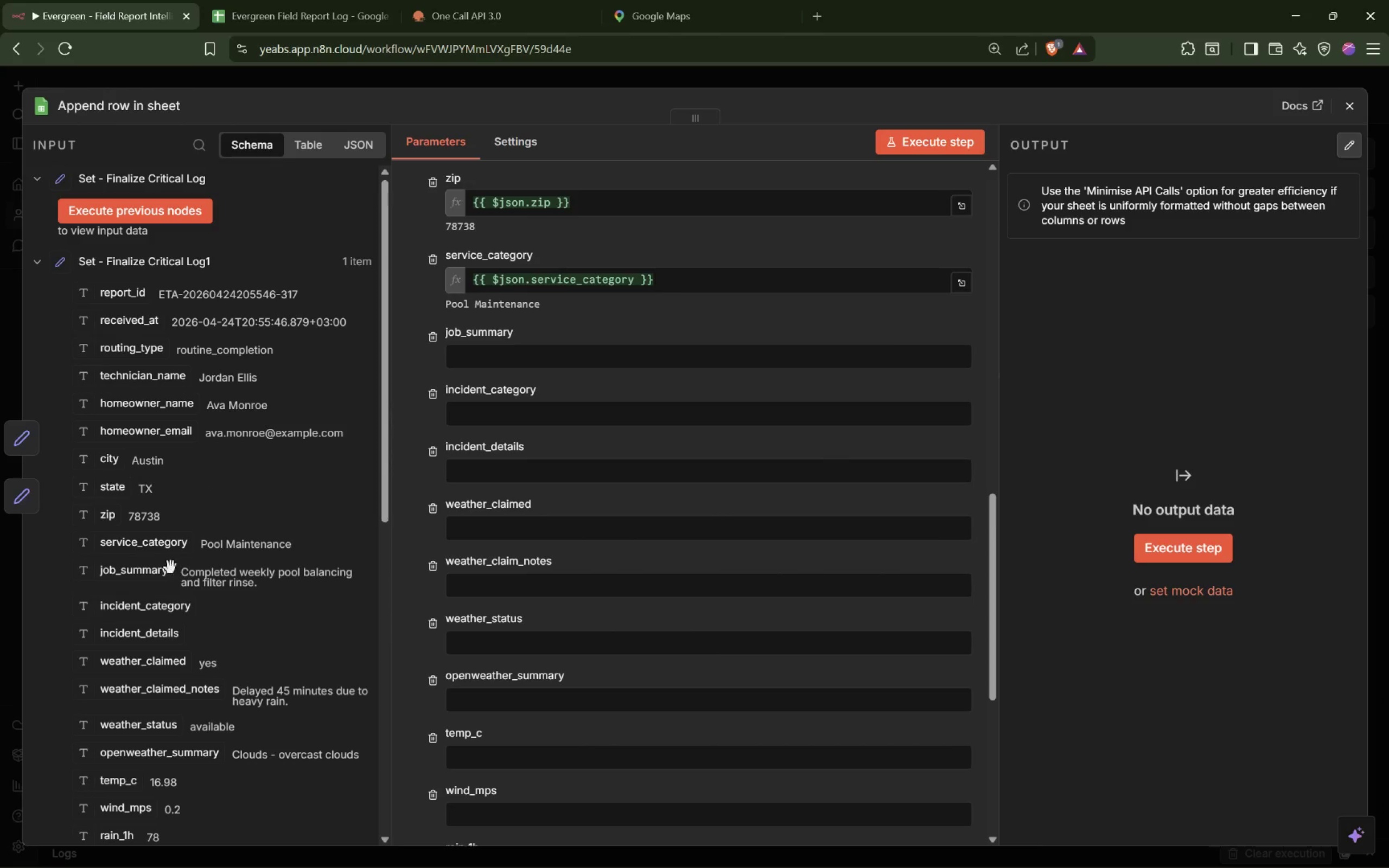 
left_click_drag(start_coordinate=[129, 576], to_coordinate=[485, 348])
 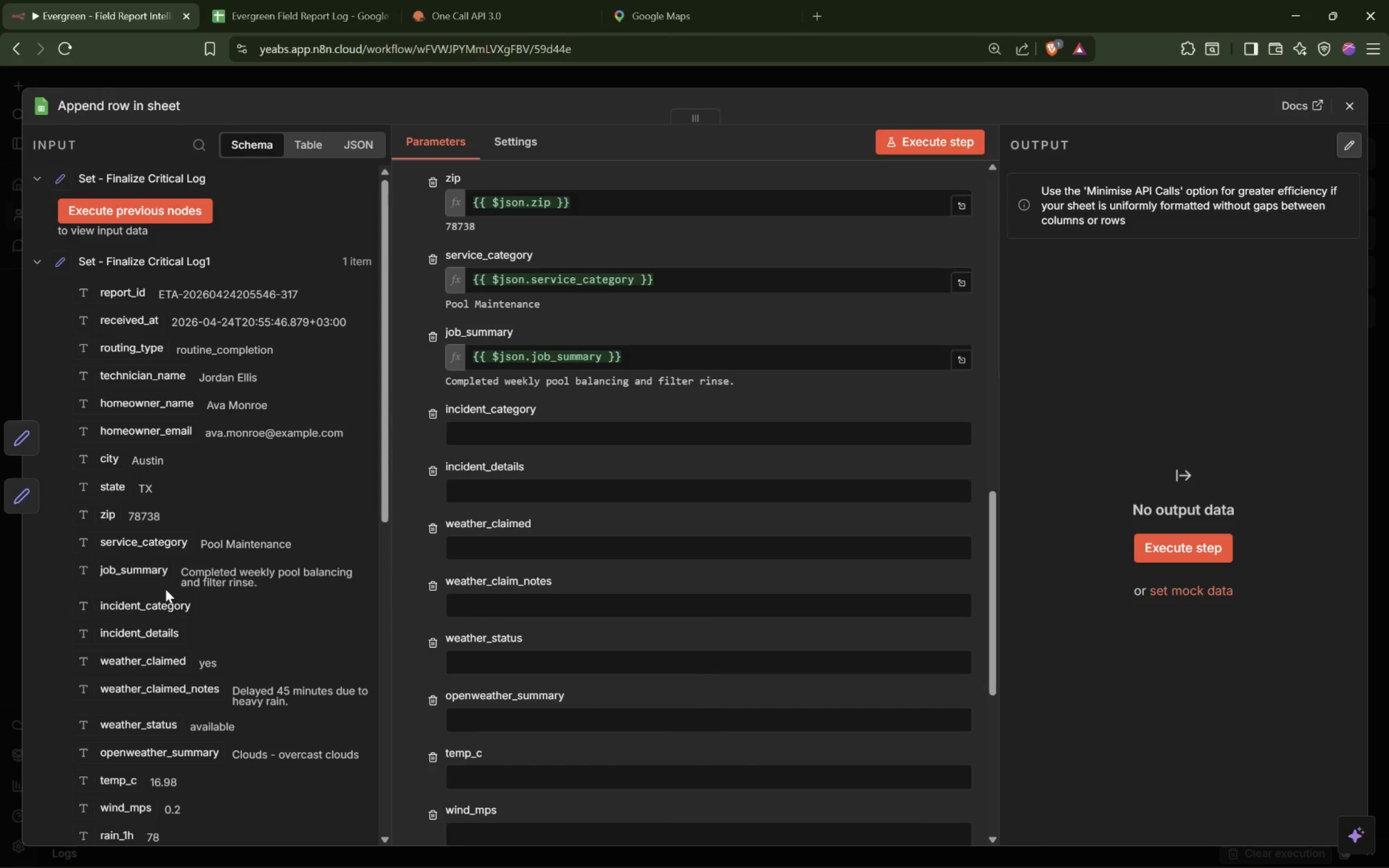 
wait(5.92)
 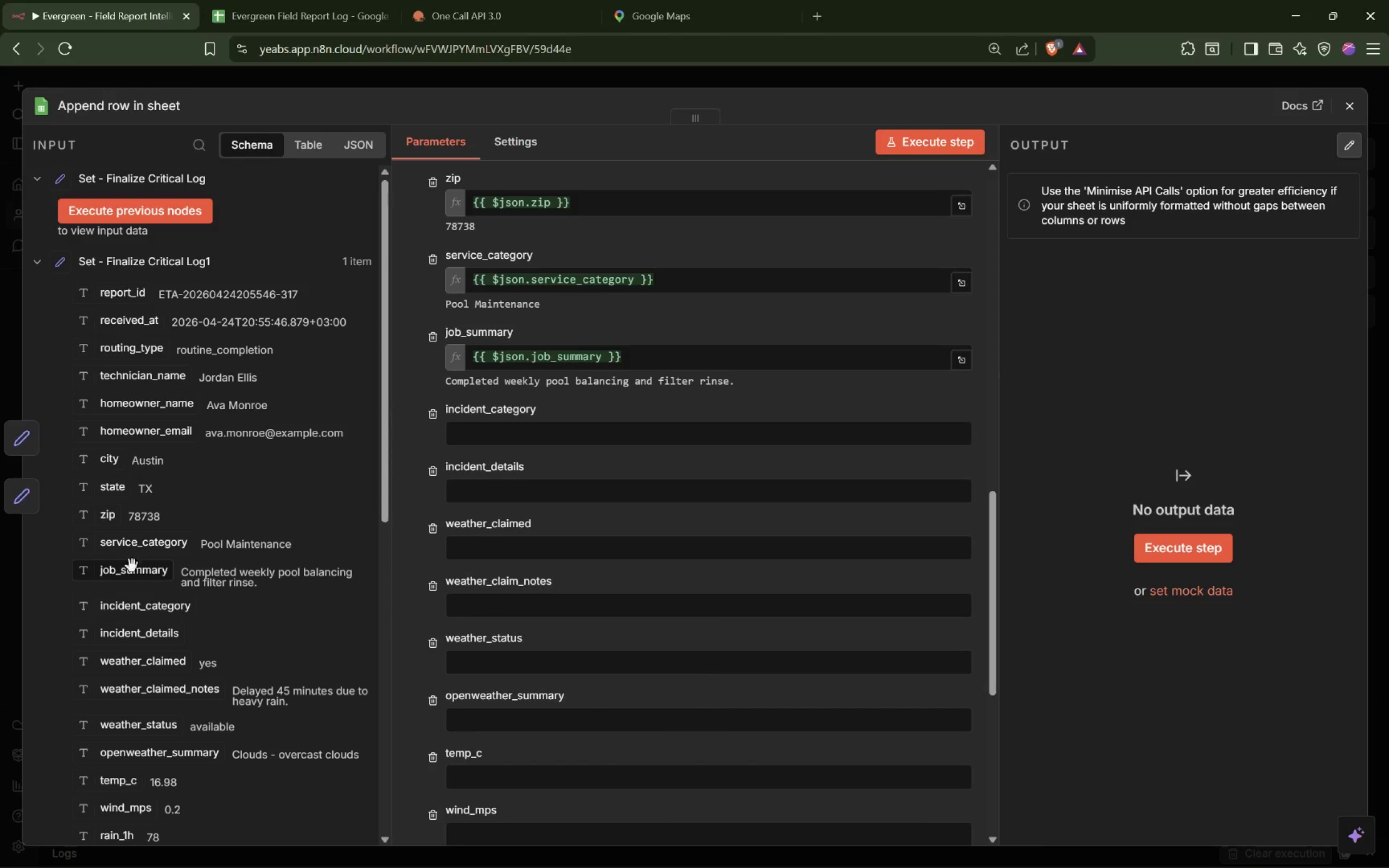 
left_click_drag(start_coordinate=[151, 545], to_coordinate=[490, 444])
 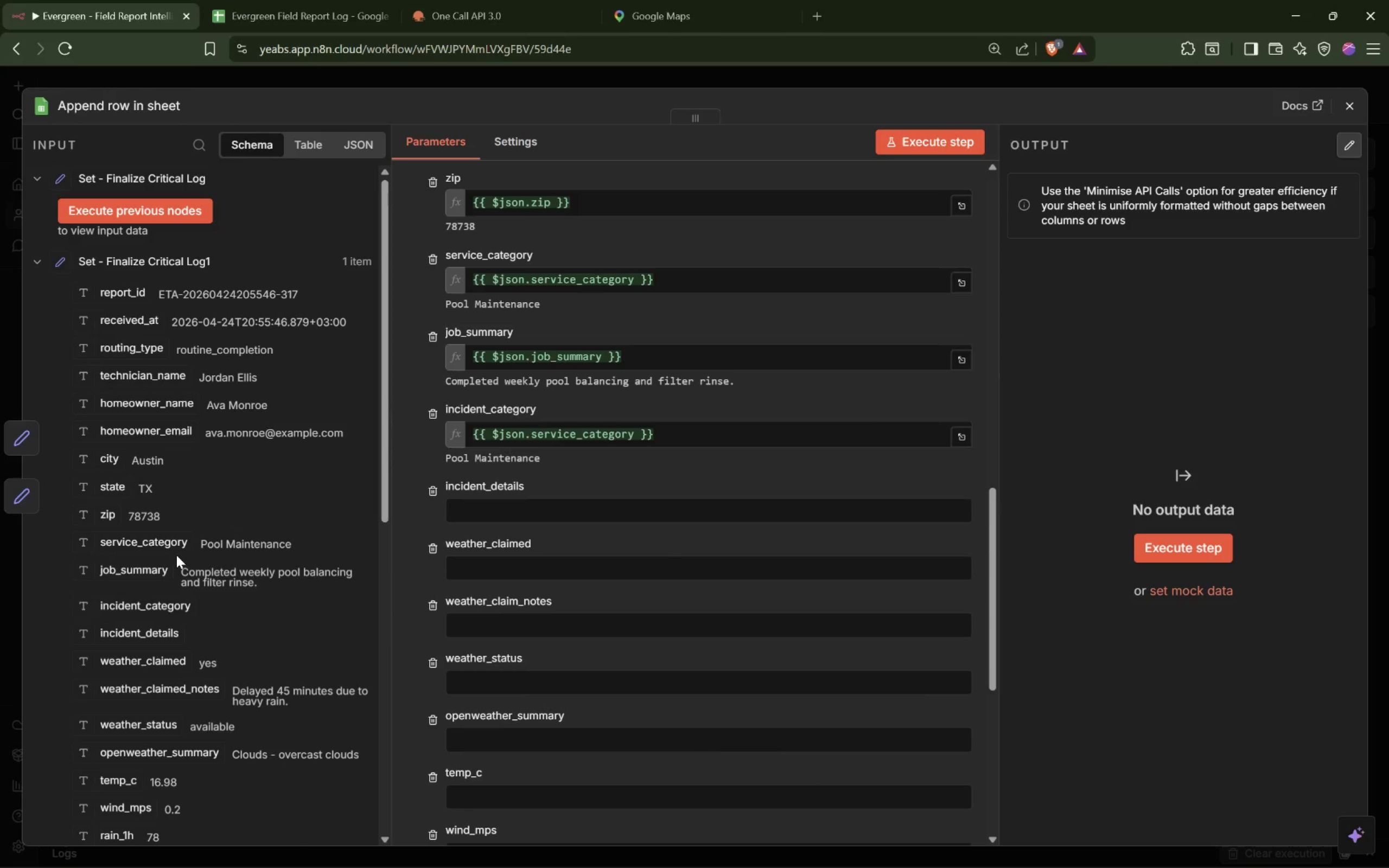 
wait(9.58)
 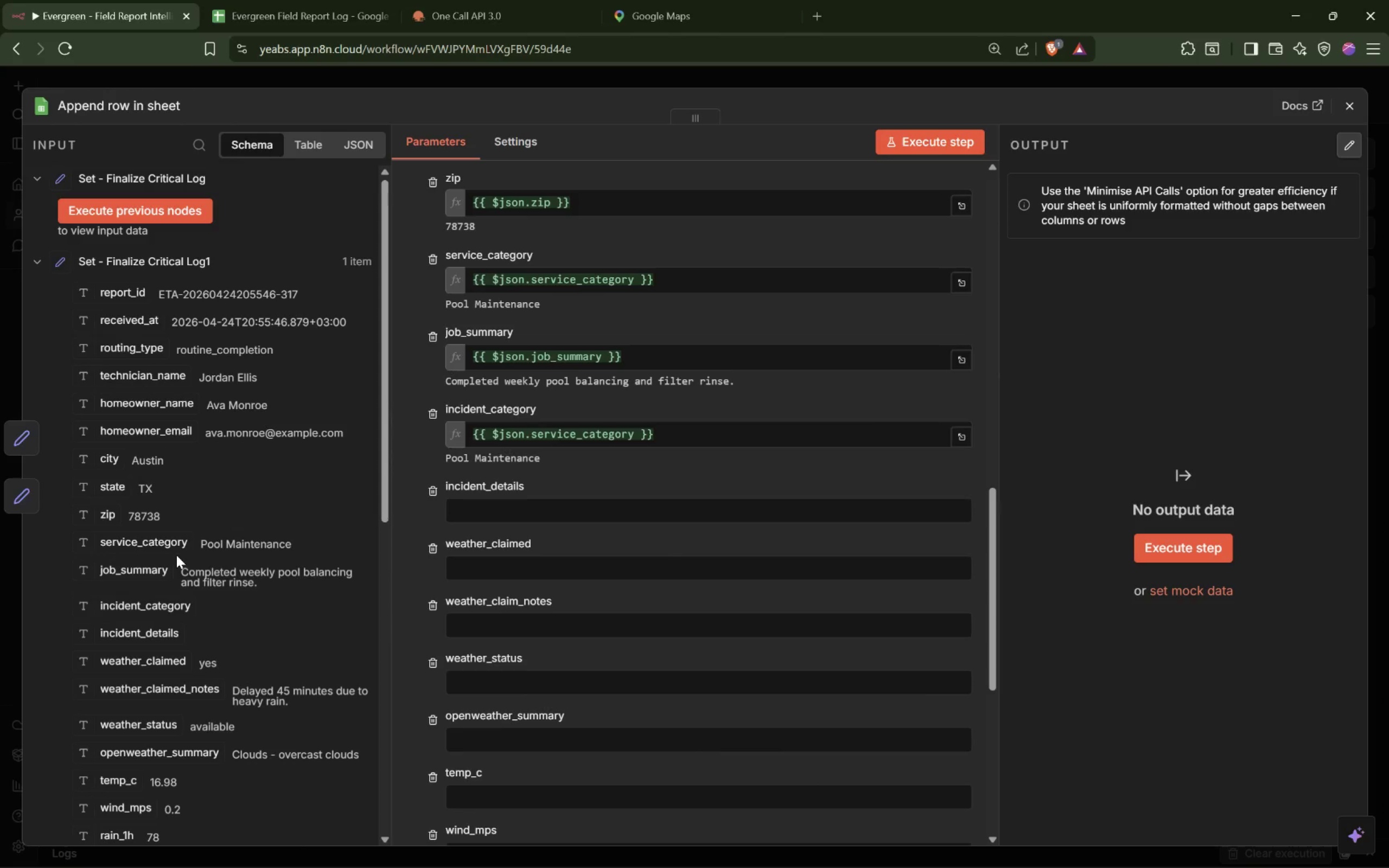 
scroll: coordinate [183, 554], scroll_direction: down, amount: 3.0
 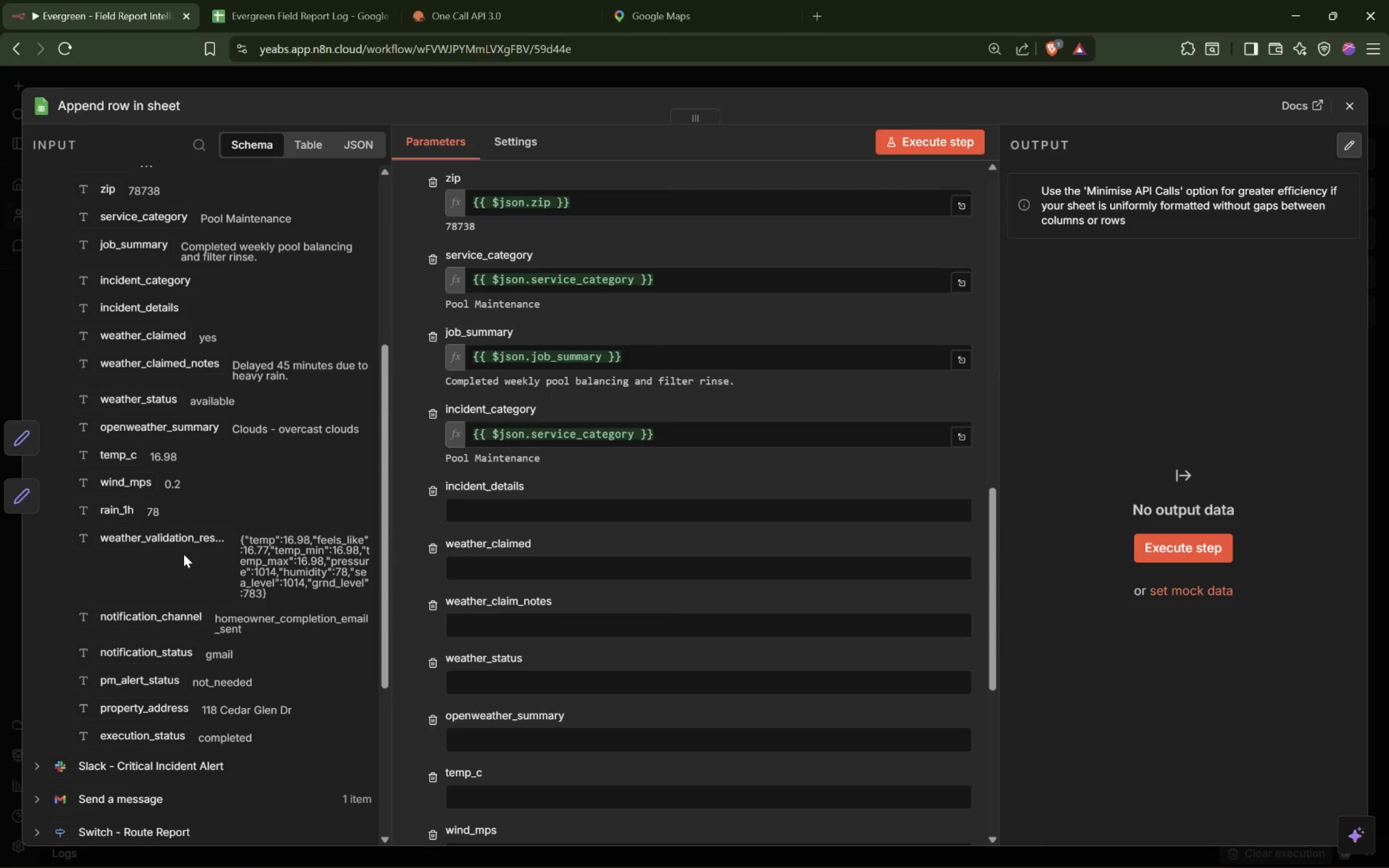 
scroll: coordinate [184, 551], scroll_direction: up, amount: 4.0
 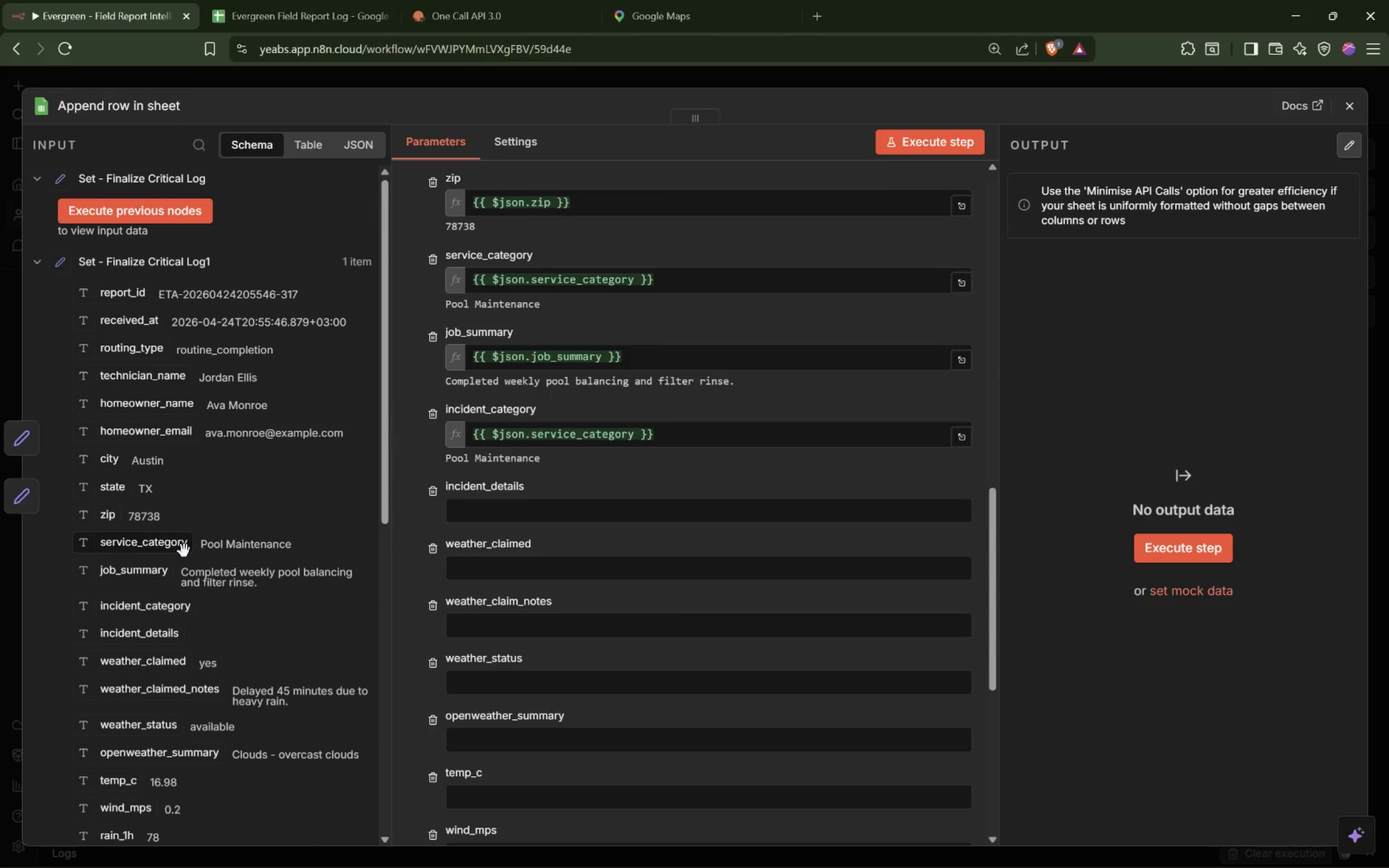 
scroll: coordinate [184, 551], scroll_direction: down, amount: 4.0
 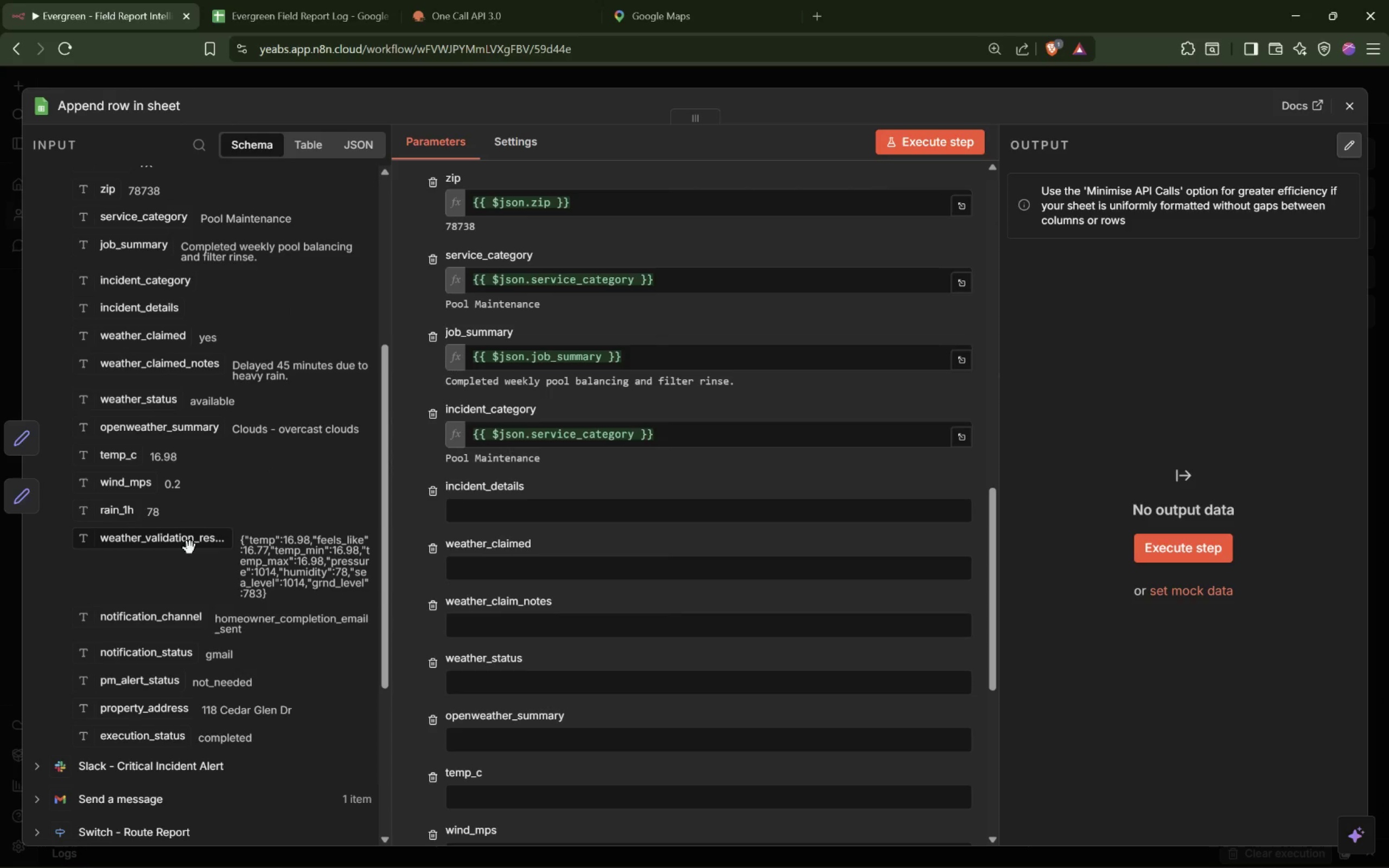 
wait(10.12)
 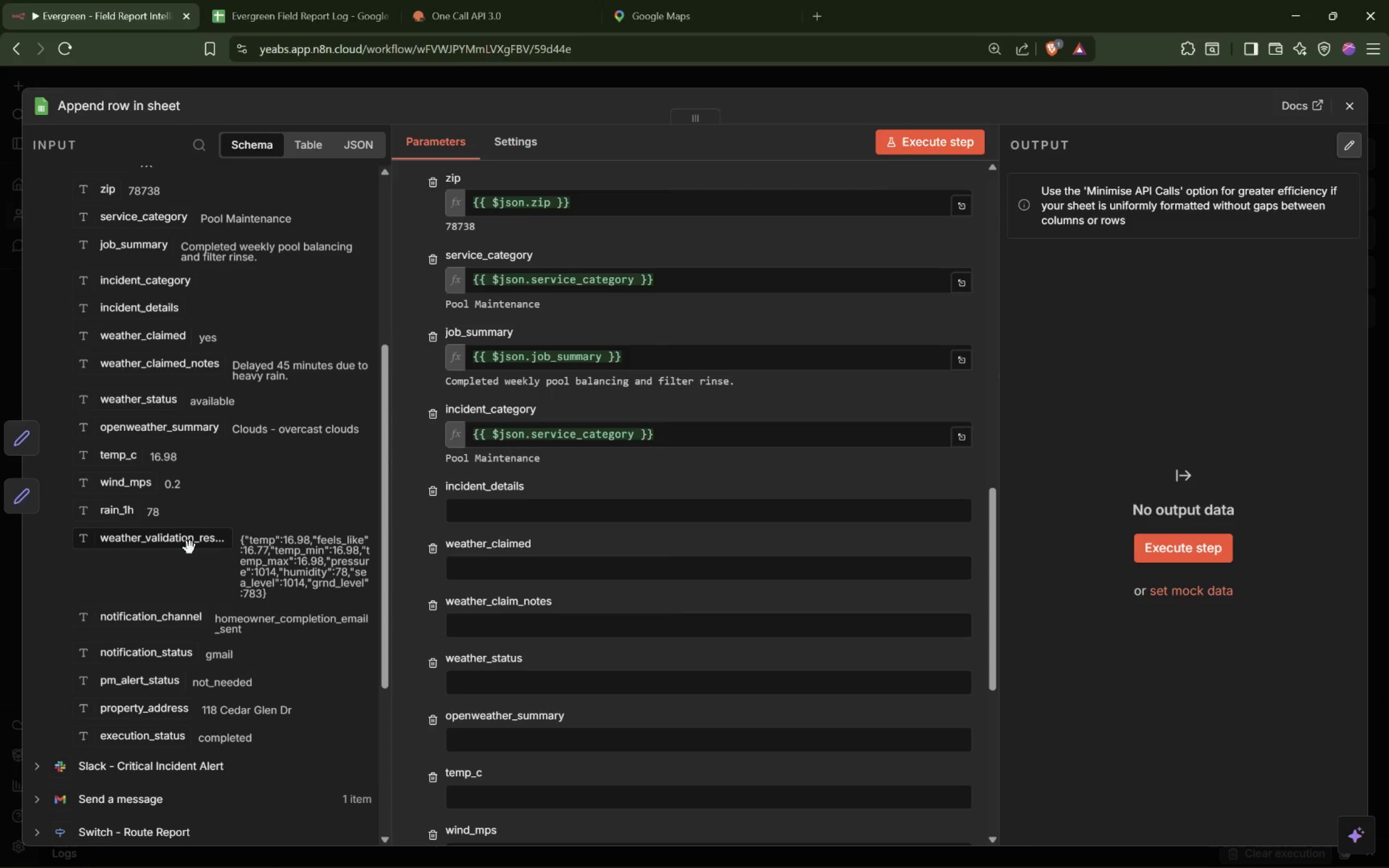 
scroll: coordinate [613, 516], scroll_direction: down, amount: 4.0
 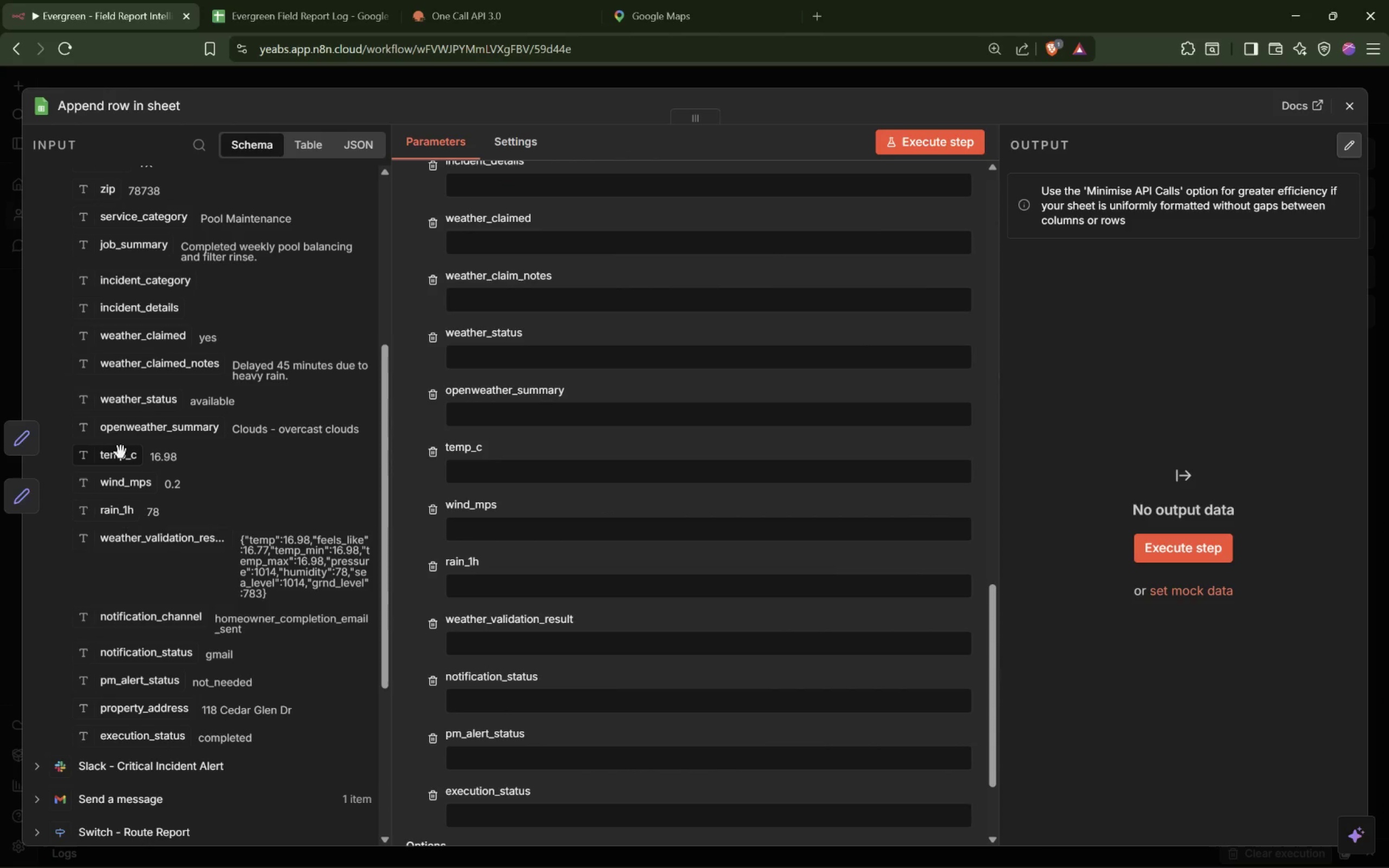 
left_click_drag(start_coordinate=[97, 465], to_coordinate=[490, 470])
 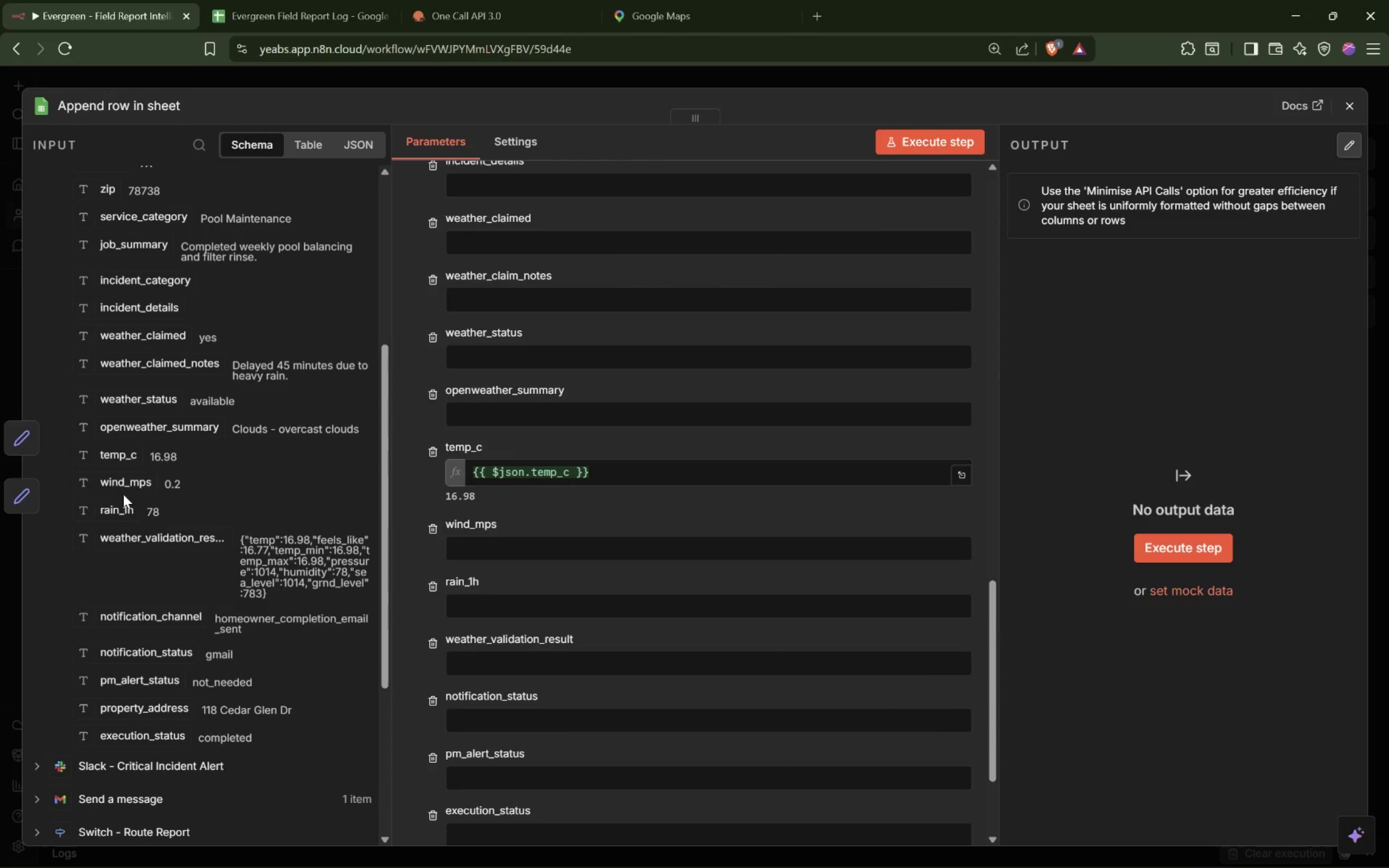 
left_click_drag(start_coordinate=[121, 483], to_coordinate=[509, 560])
 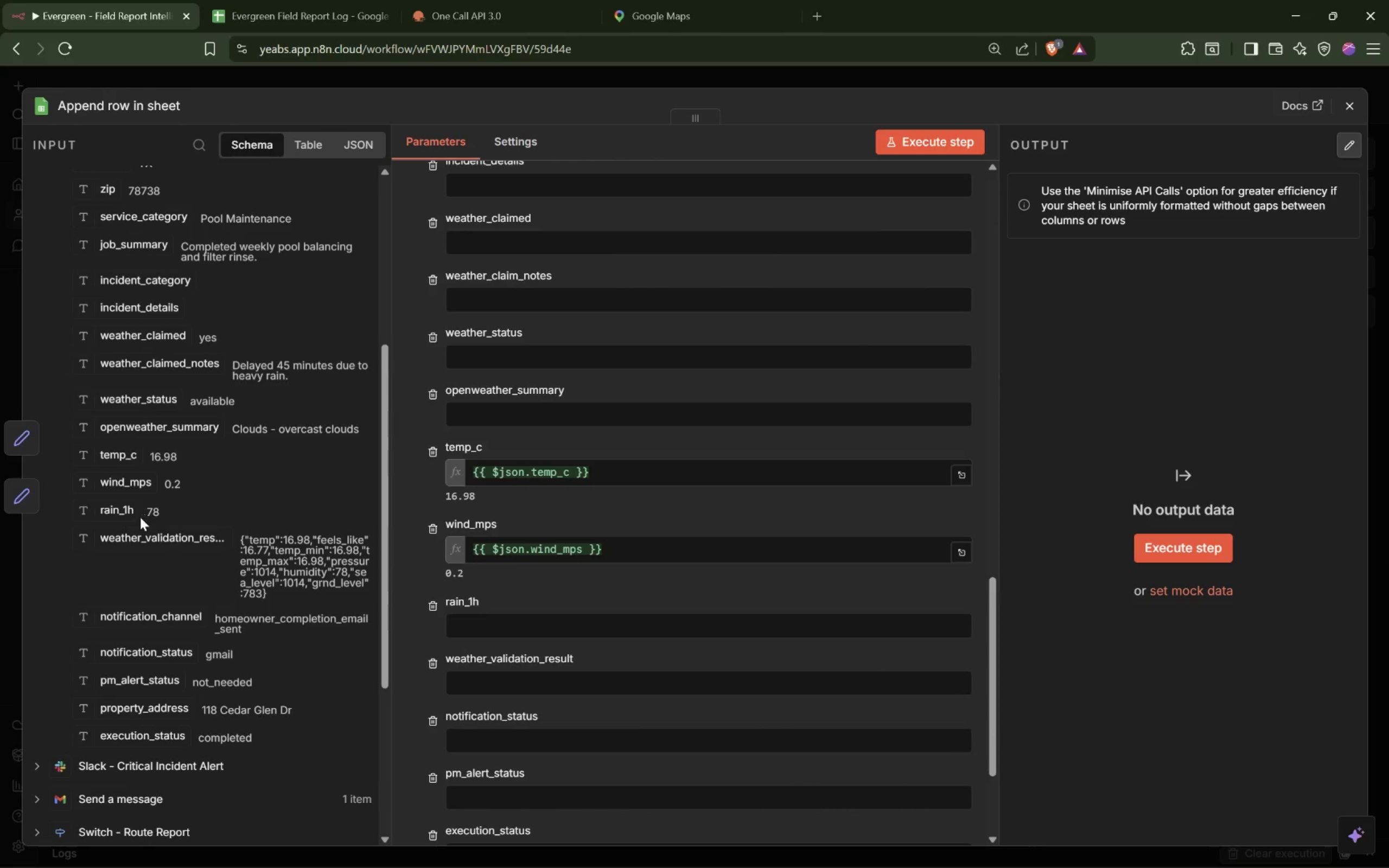 
left_click_drag(start_coordinate=[112, 509], to_coordinate=[494, 635])
 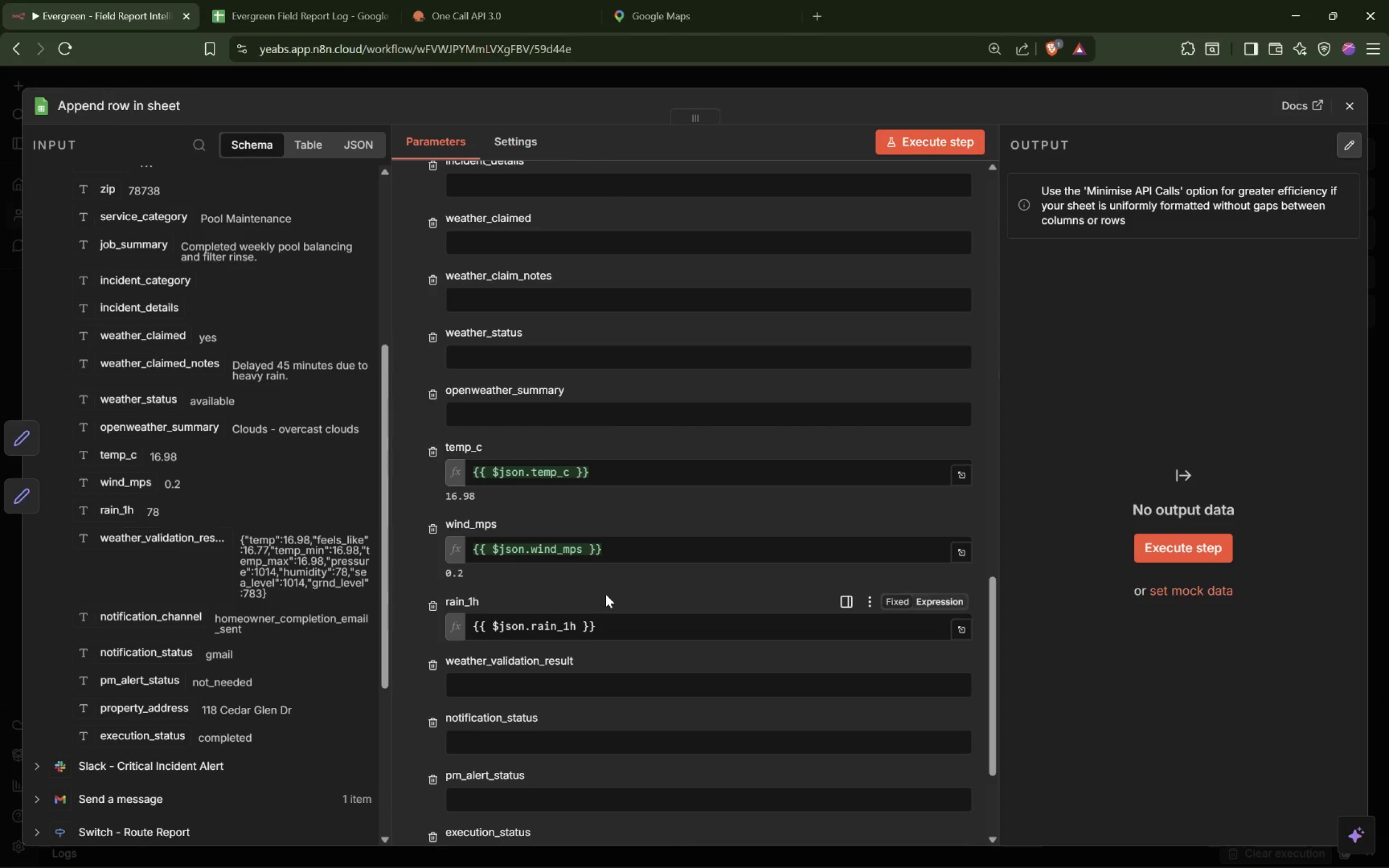 
scroll: coordinate [606, 594], scroll_direction: down, amount: 2.0
 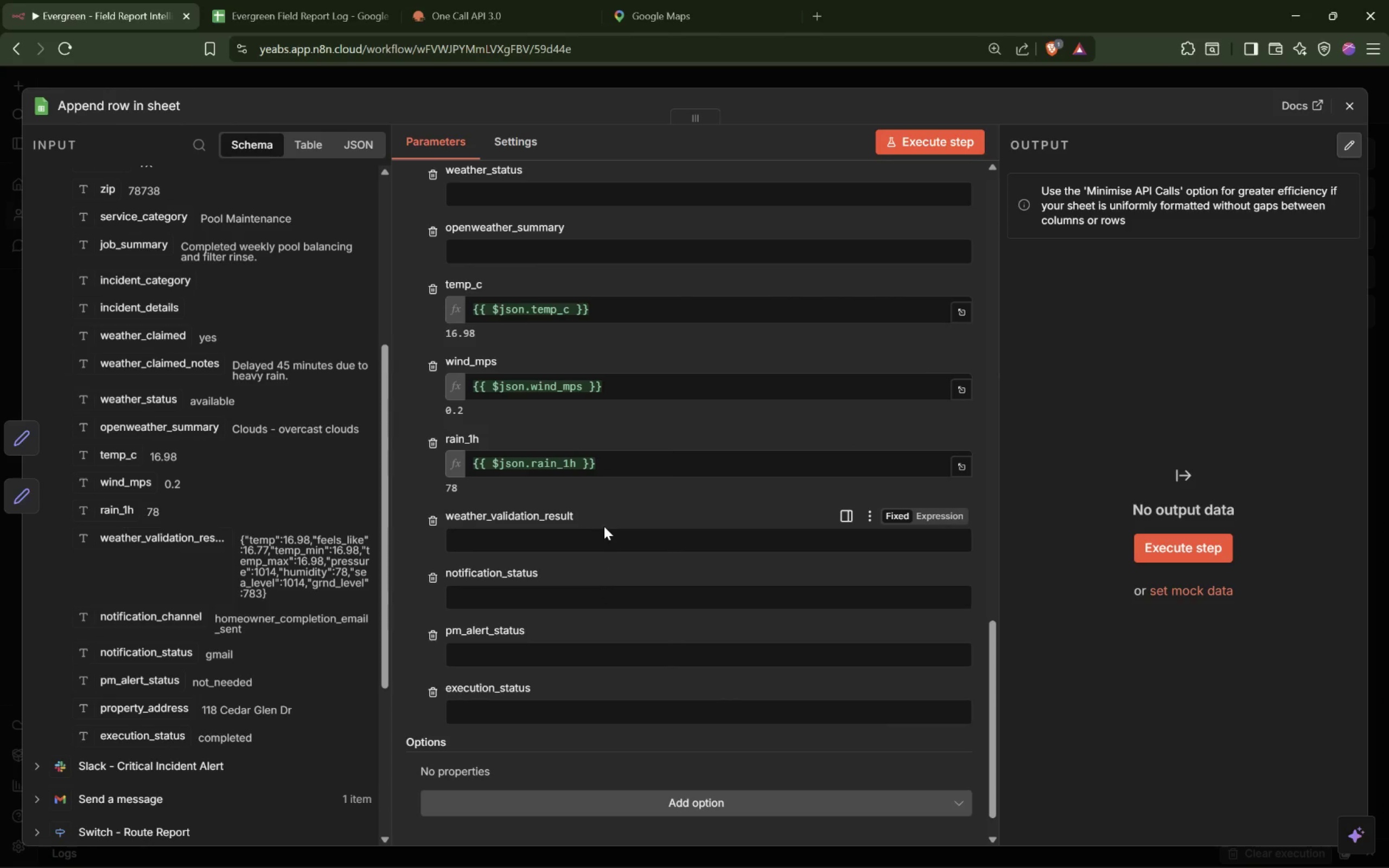 
wait(5.56)
 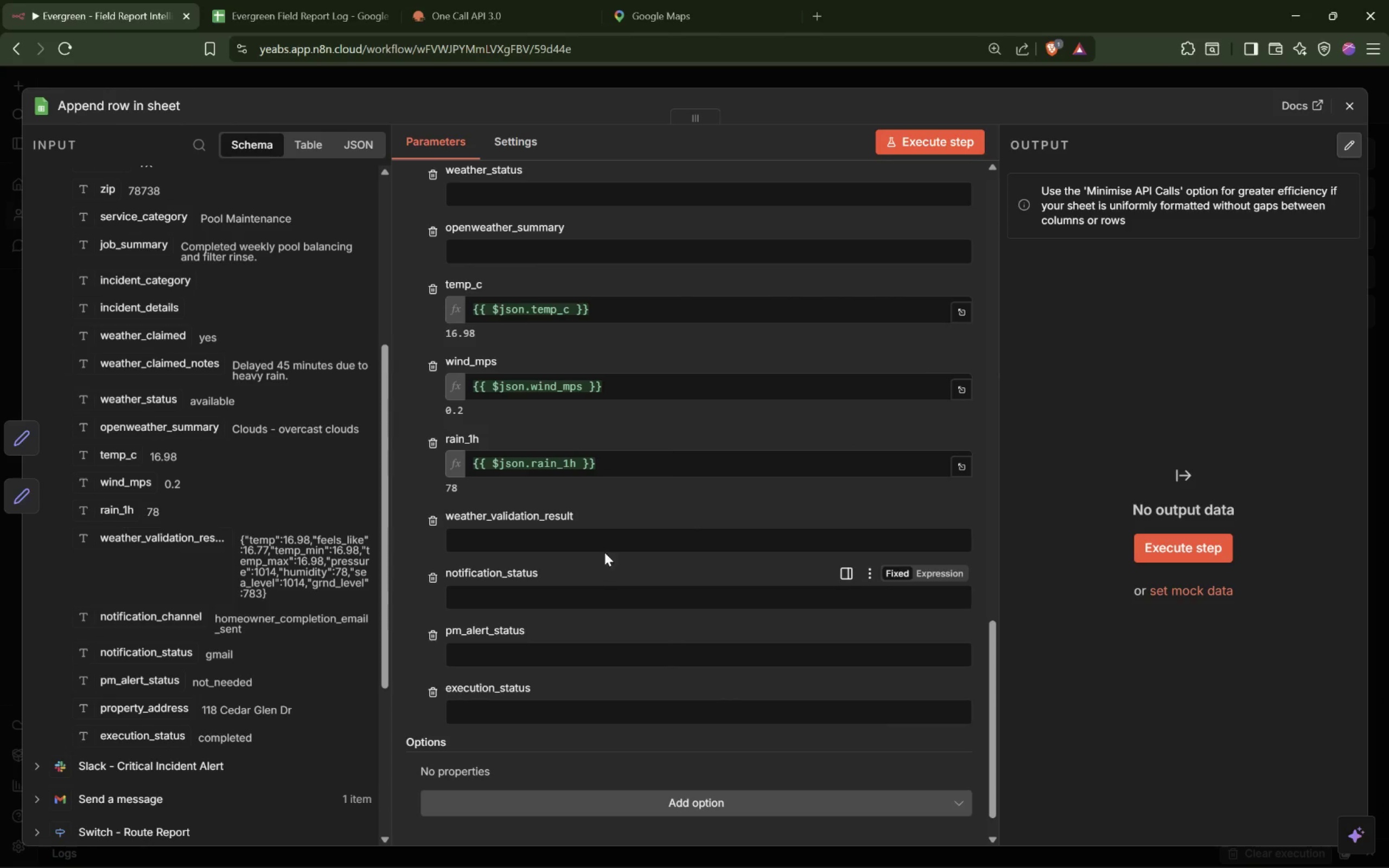 
left_click_drag(start_coordinate=[168, 540], to_coordinate=[511, 547])
 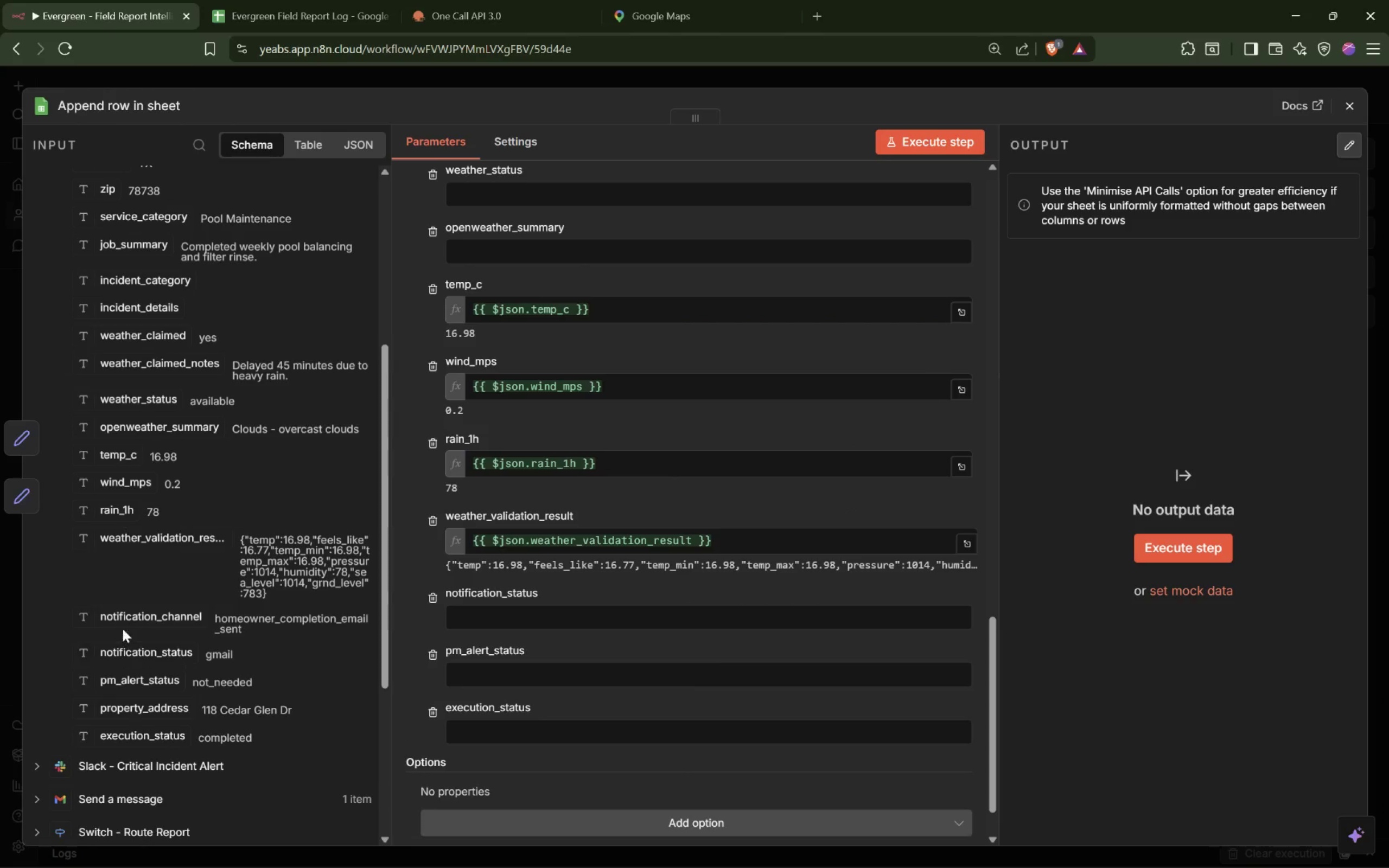 
left_click_drag(start_coordinate=[133, 620], to_coordinate=[521, 621])
 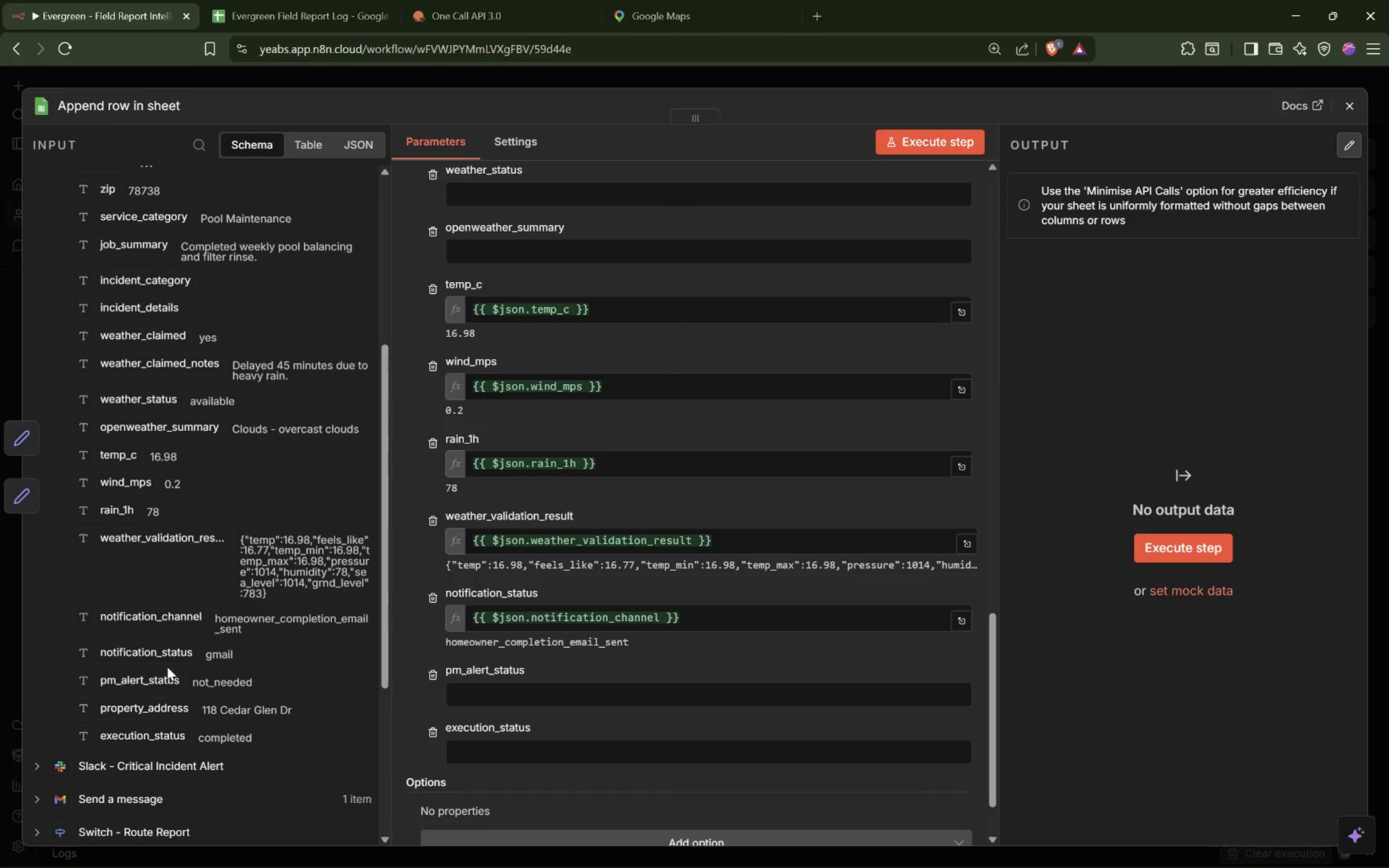 
left_click_drag(start_coordinate=[137, 684], to_coordinate=[485, 692])
 